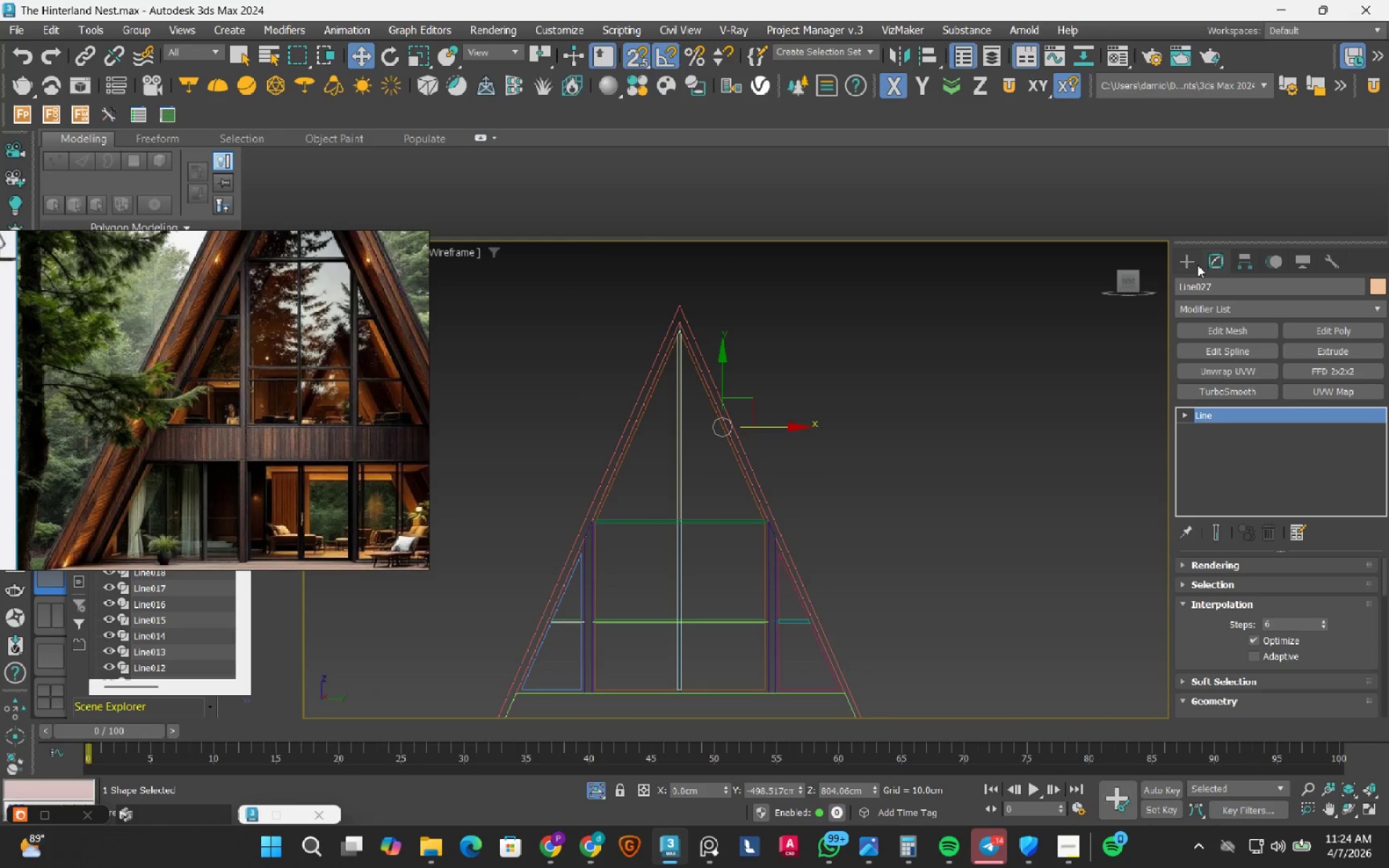 
left_click([1188, 265])
 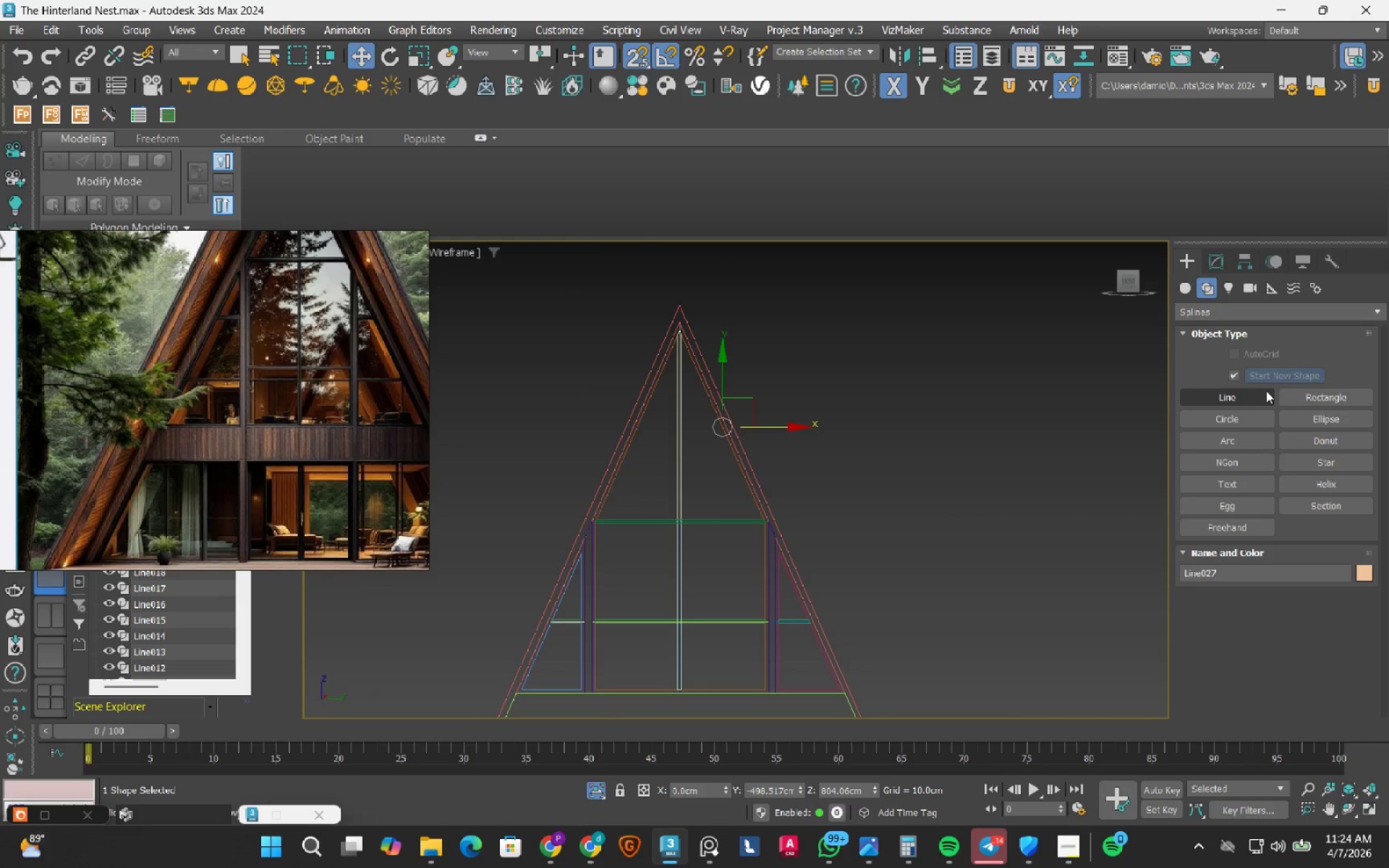 
left_click([1265, 391])
 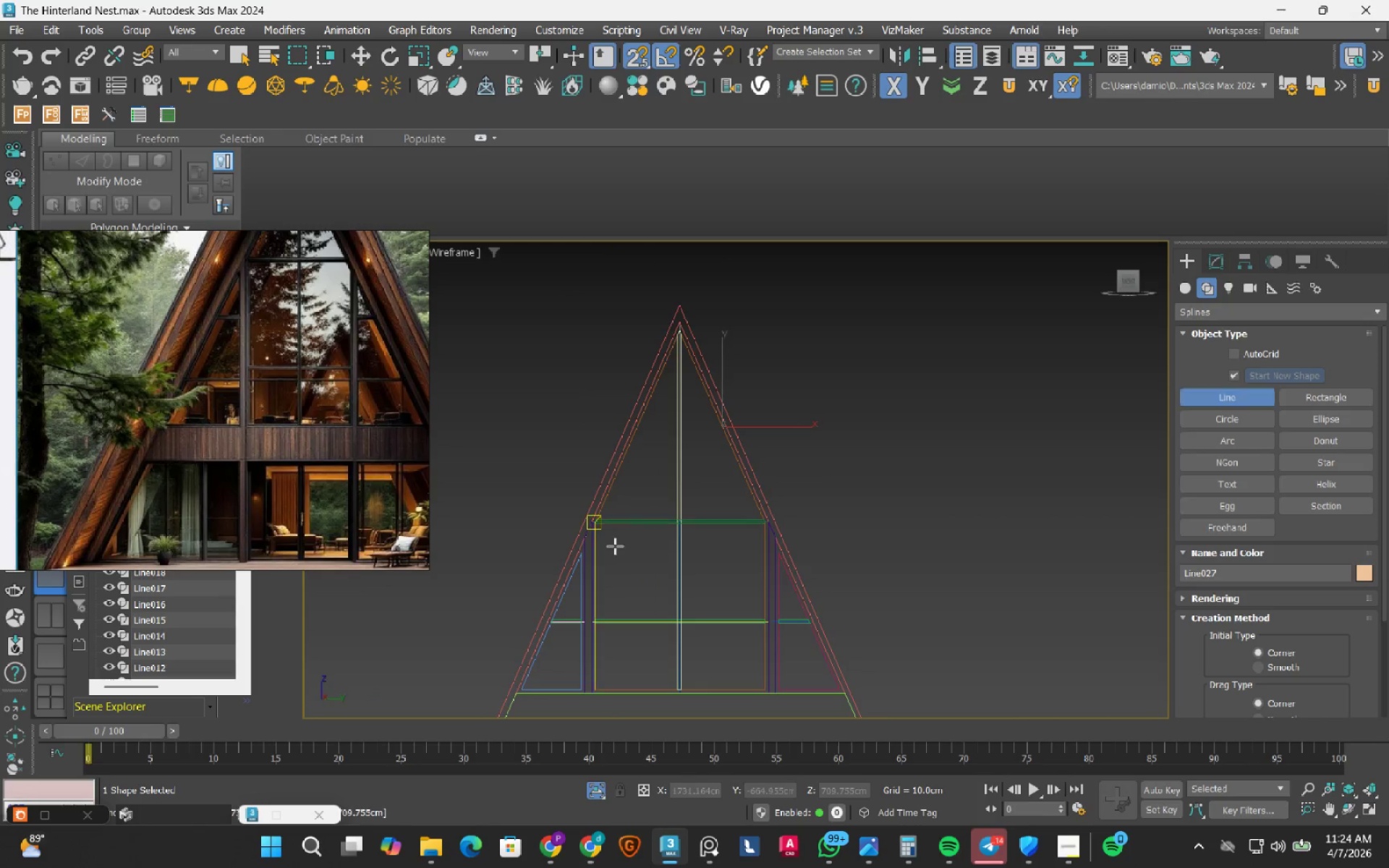 
scroll: coordinate [566, 484], scroll_direction: up, amount: 8.0
 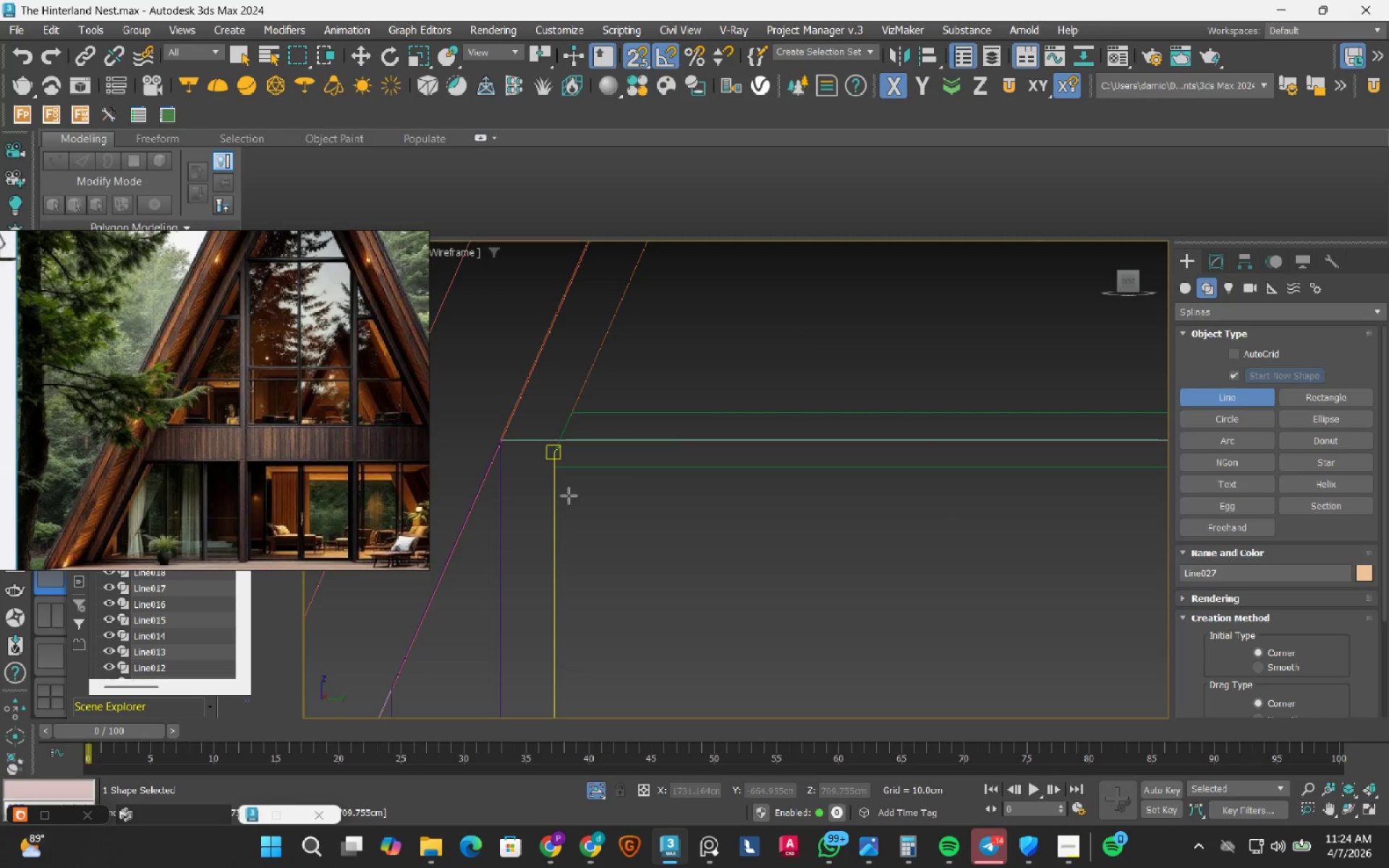 
left_click([572, 482])
 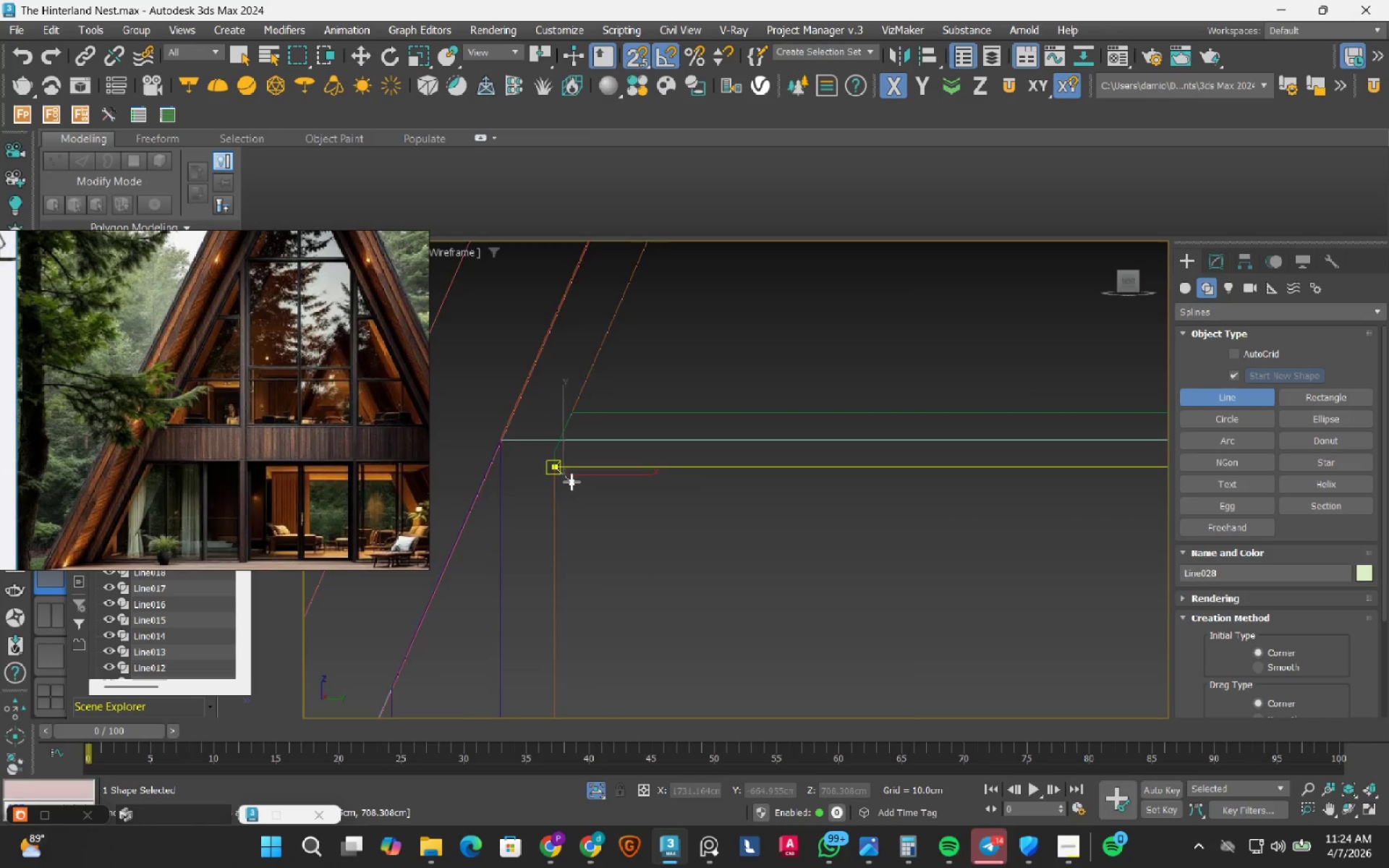 
scroll: coordinate [882, 495], scroll_direction: down, amount: 3.0
 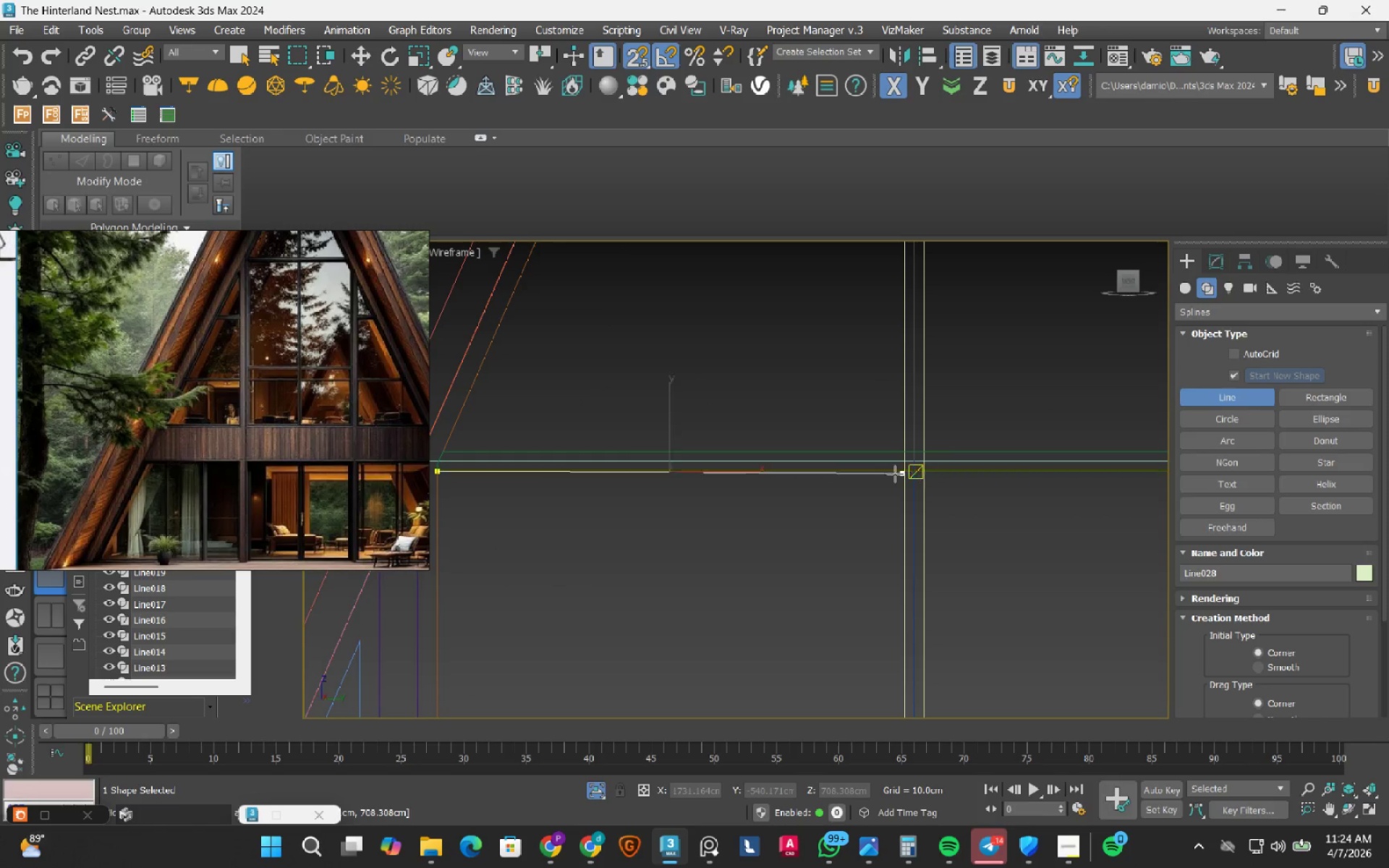 
scroll: coordinate [888, 478], scroll_direction: up, amount: 4.0
 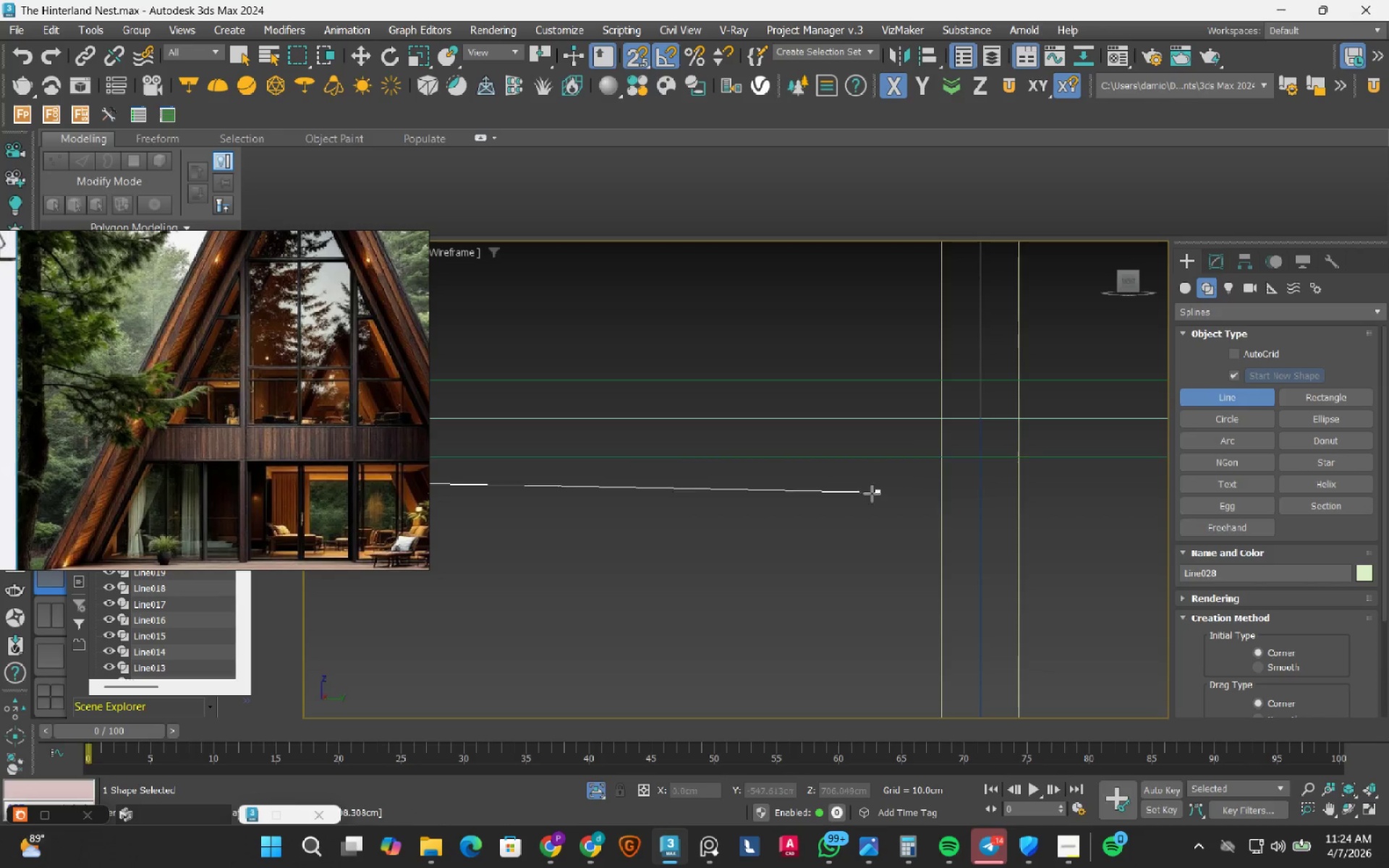 
scroll: coordinate [933, 476], scroll_direction: down, amount: 5.0
 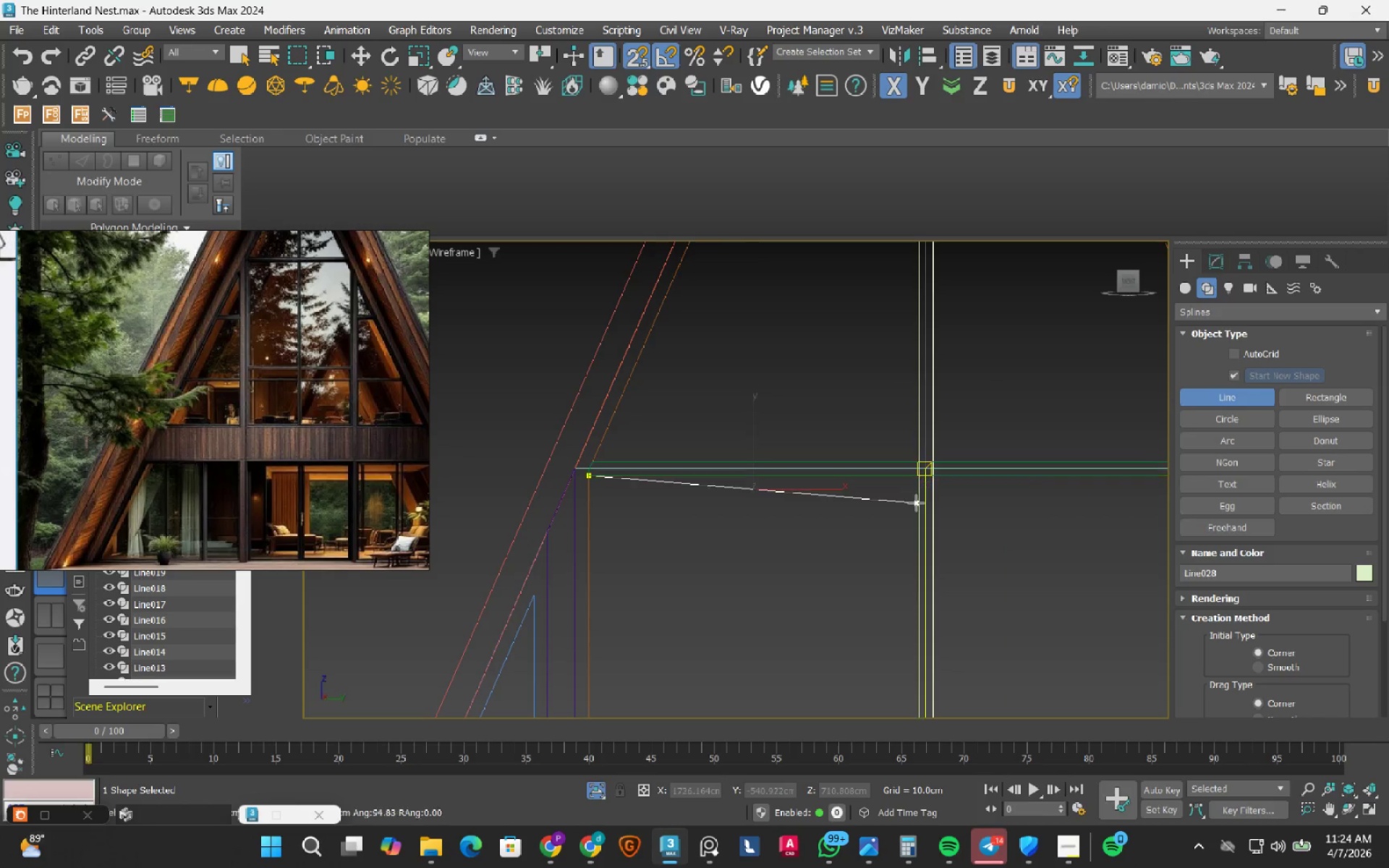 
scroll: coordinate [920, 474], scroll_direction: up, amount: 4.0
 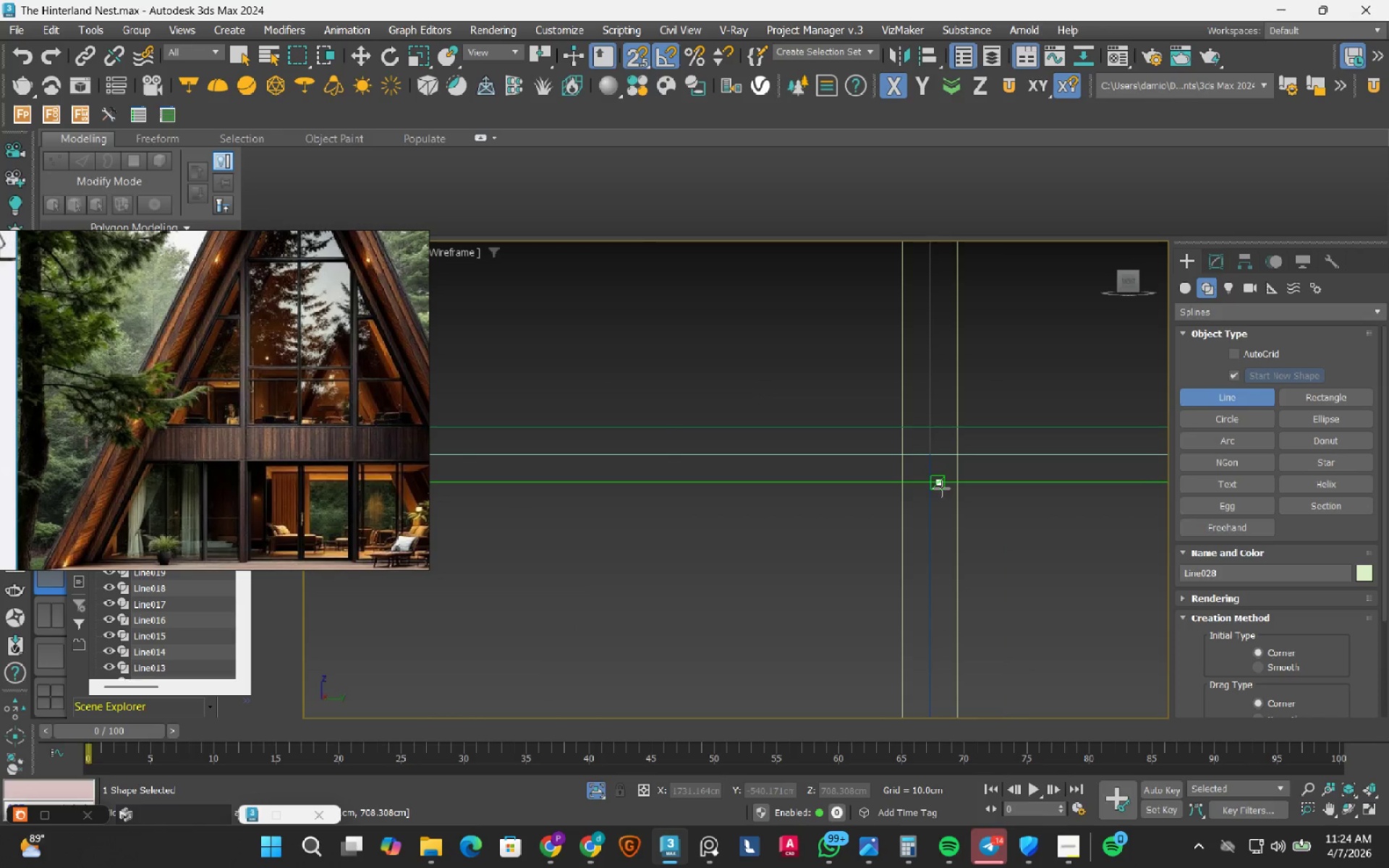 
left_click([941, 488])
 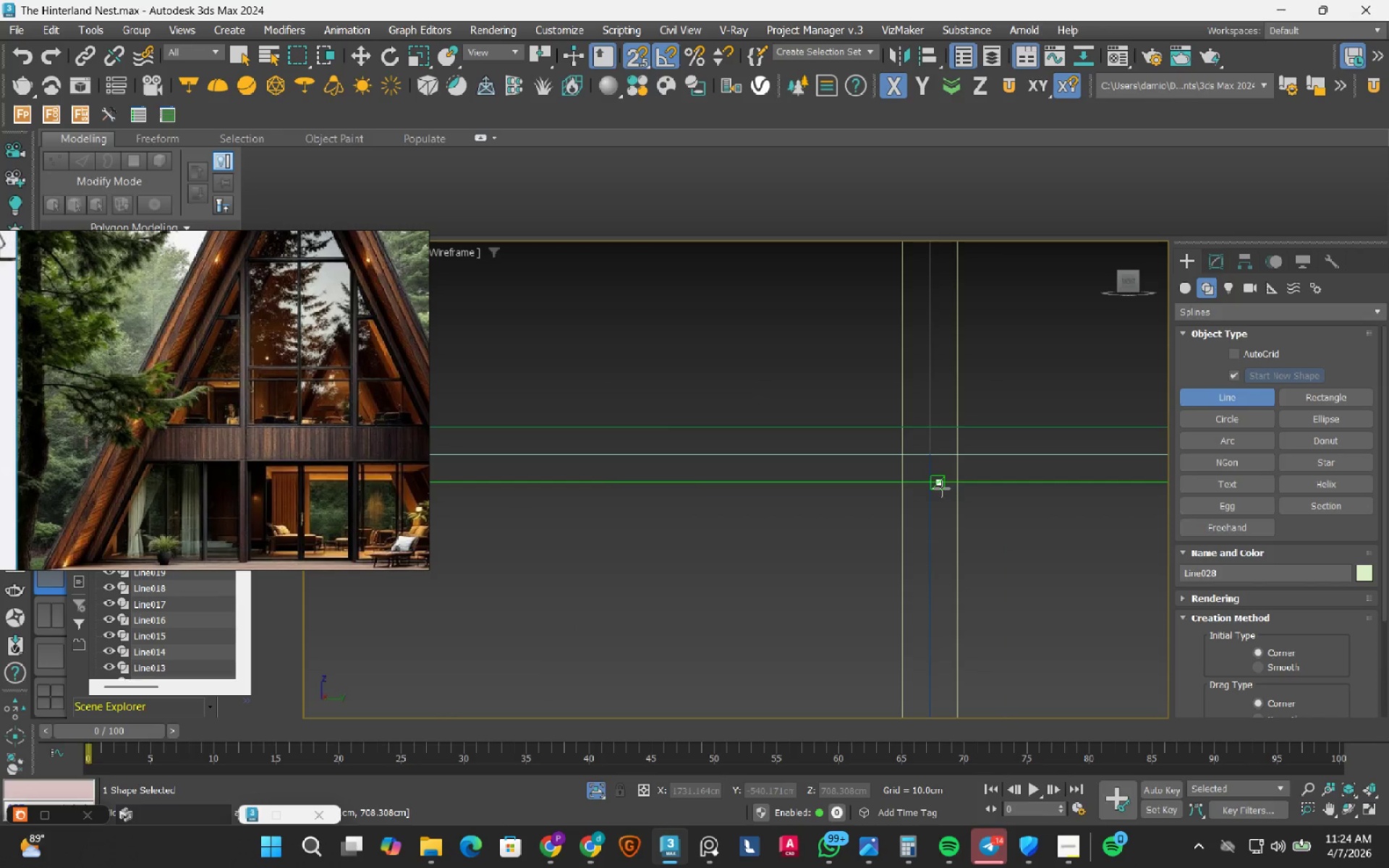 
scroll: coordinate [941, 488], scroll_direction: down, amount: 5.0
 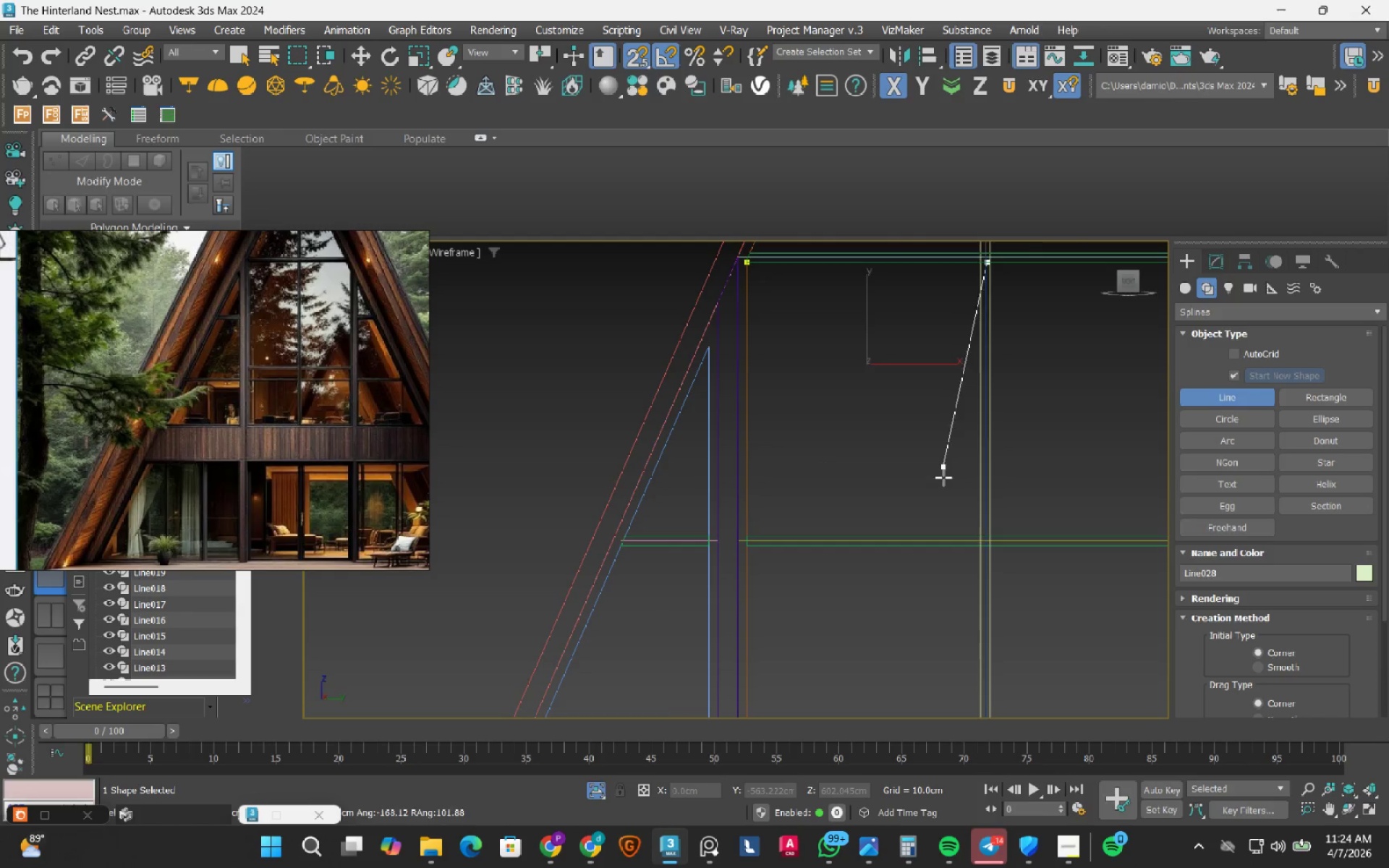 
scroll: coordinate [967, 523], scroll_direction: up, amount: 2.0
 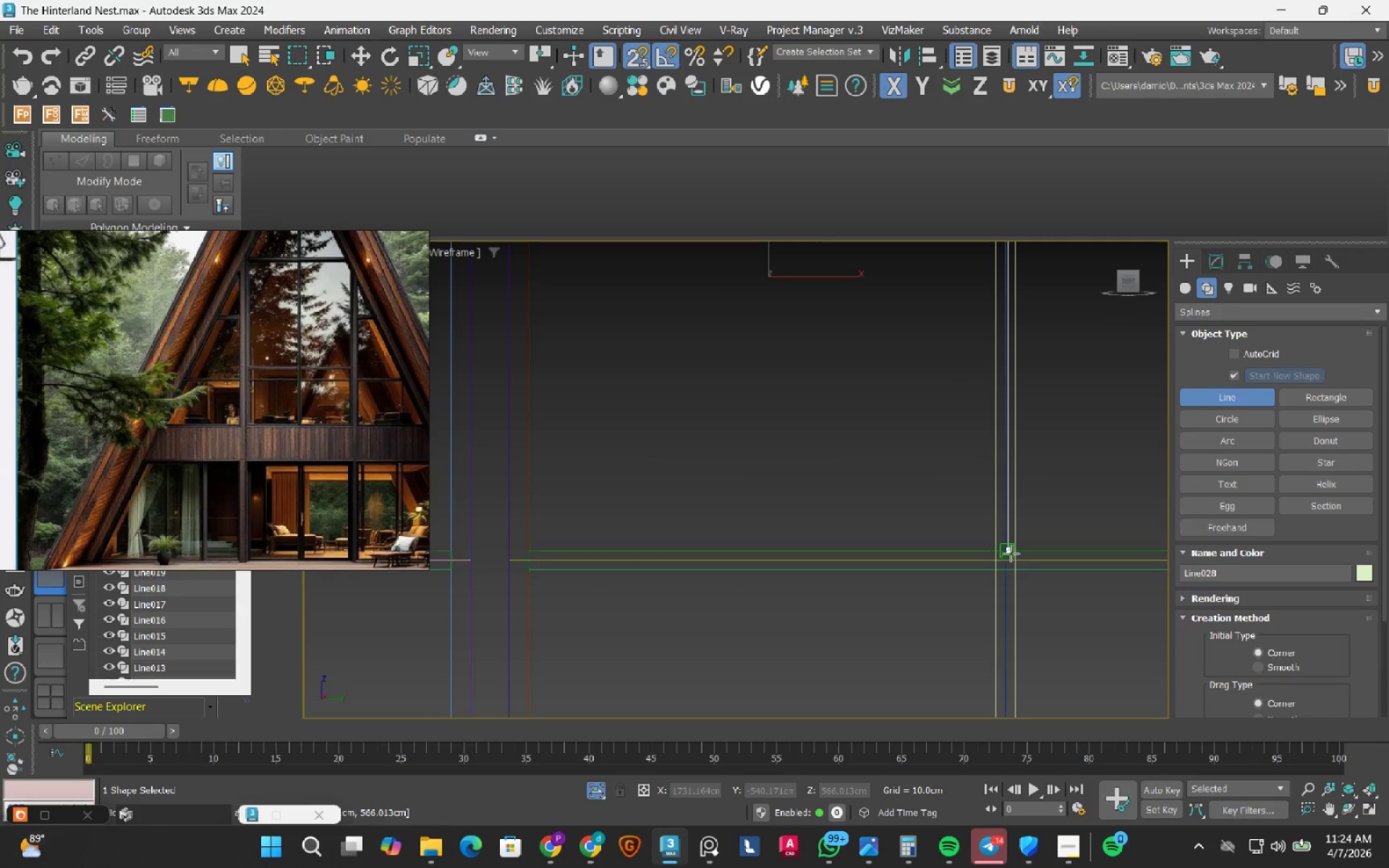 
left_click_drag(start_coordinate=[1011, 553], to_coordinate=[953, 547])
 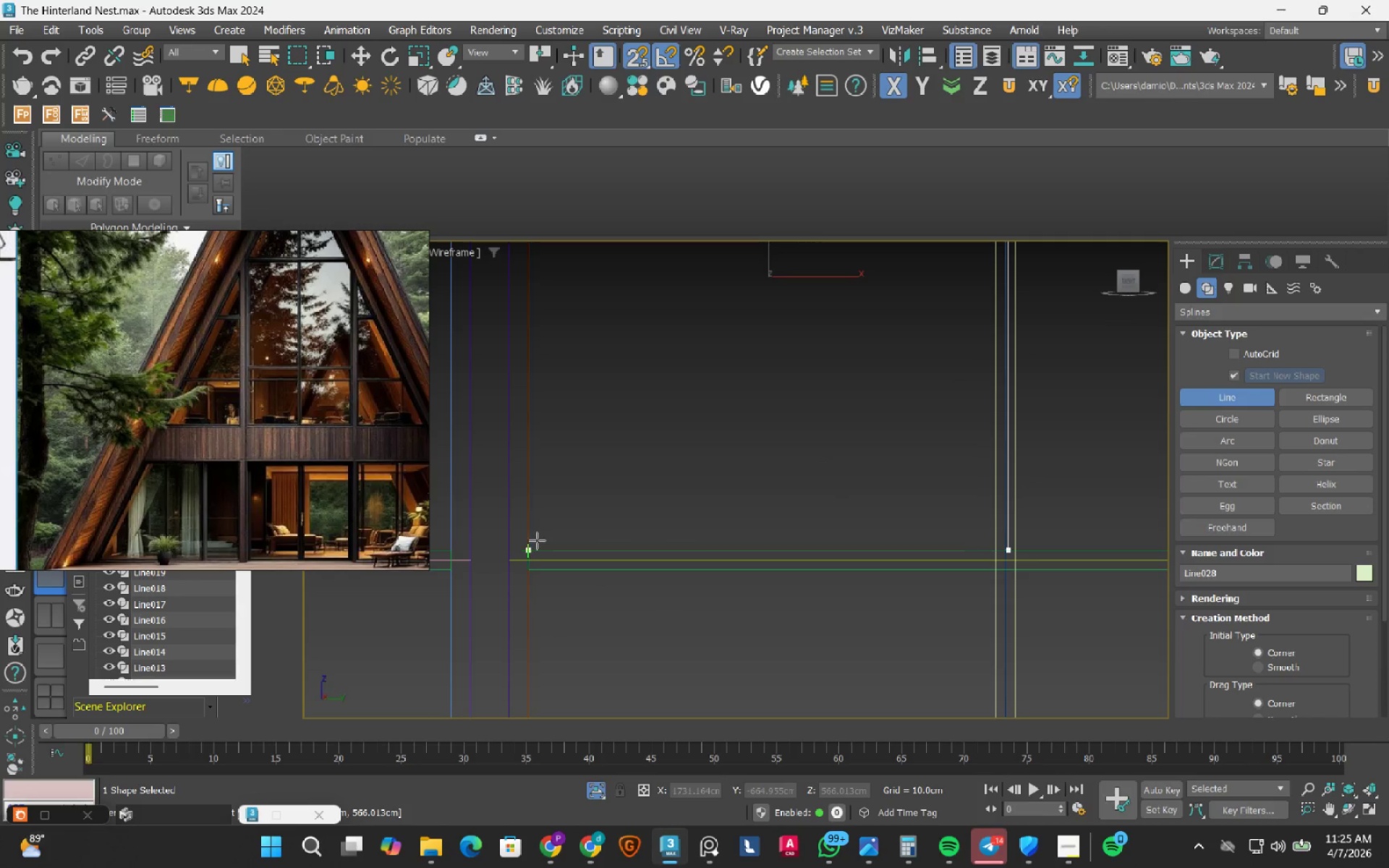 
left_click_drag(start_coordinate=[537, 540], to_coordinate=[540, 531])
 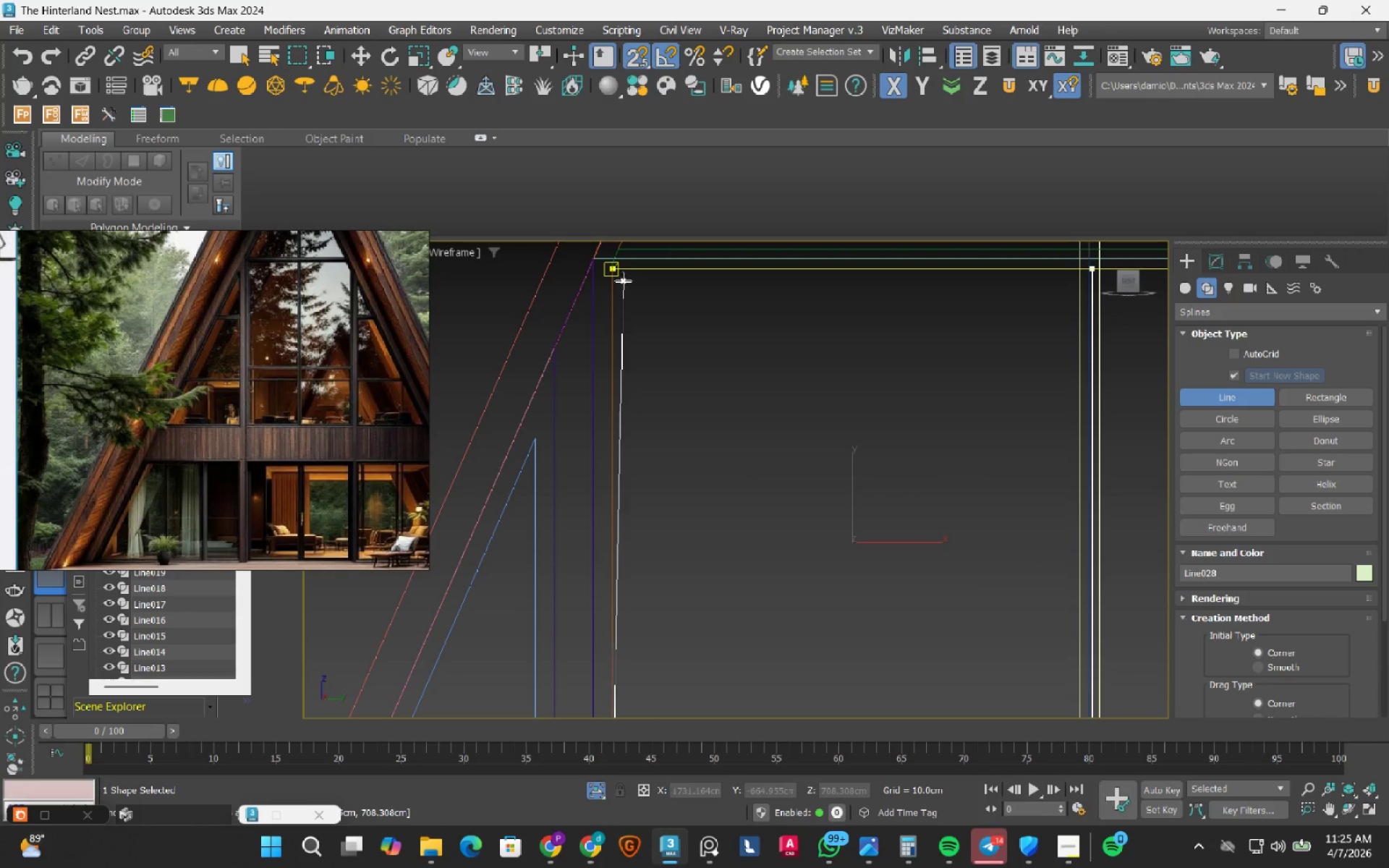 
left_click([620, 277])
 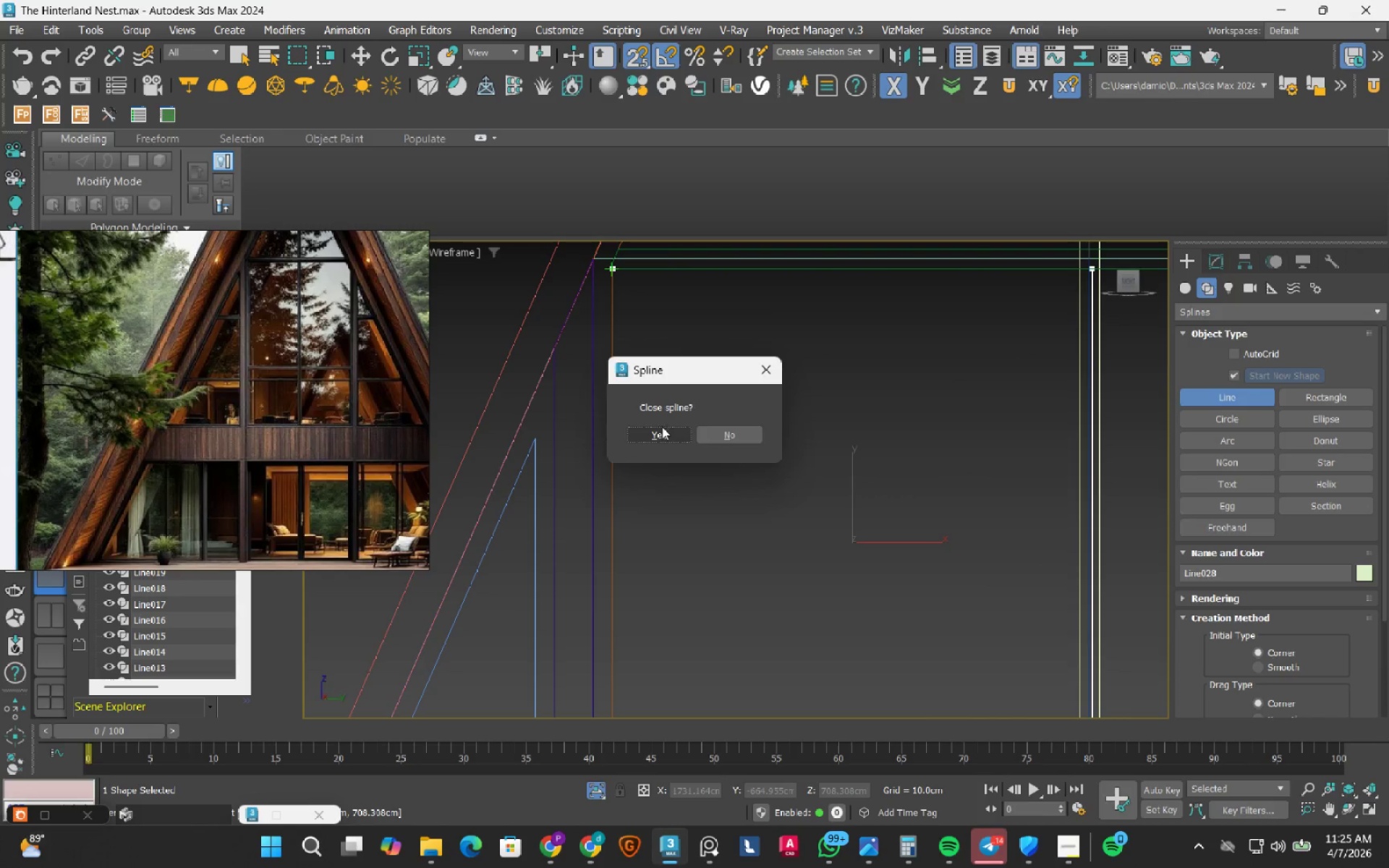 
left_click([662, 438])
 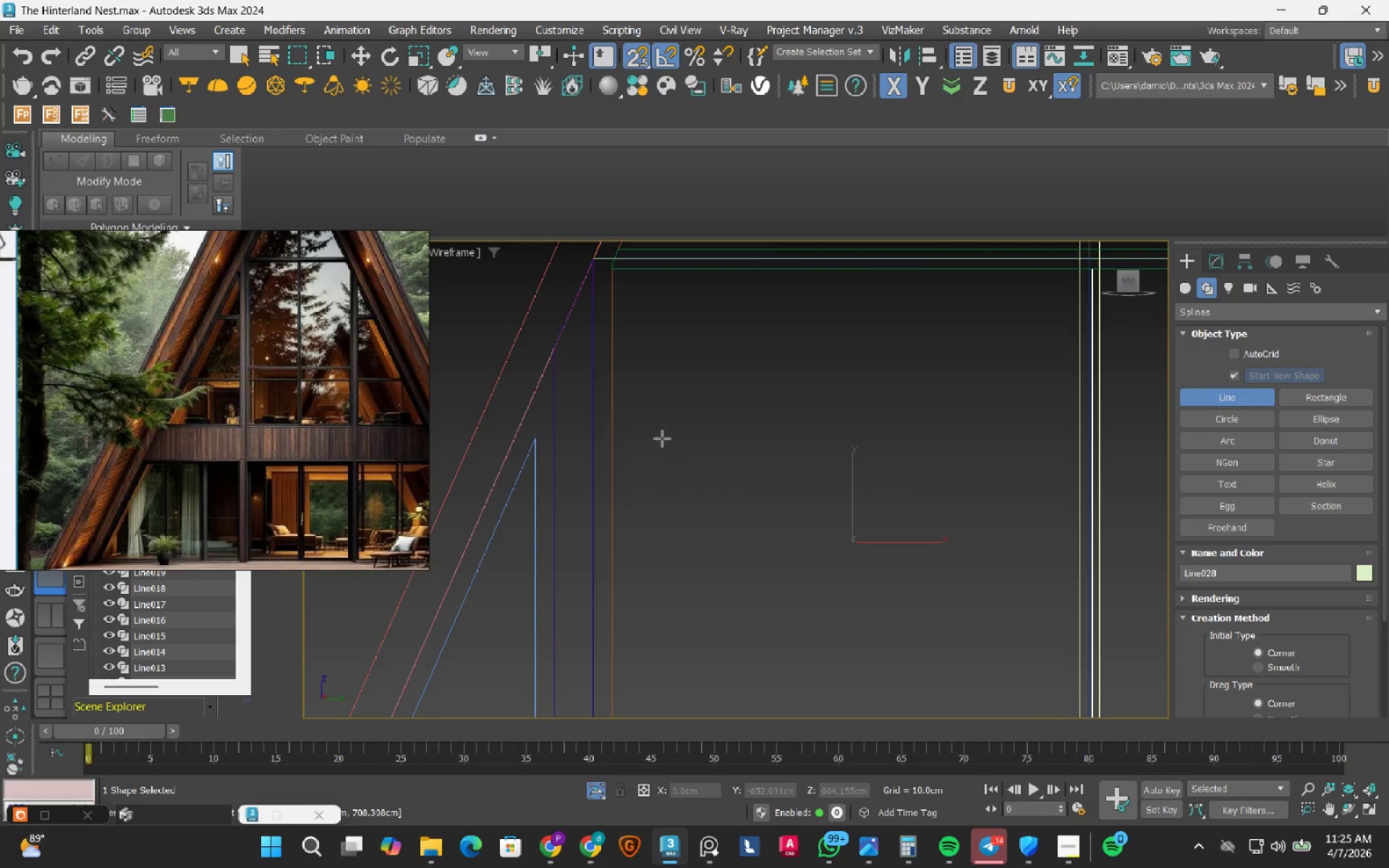 
scroll: coordinate [662, 438], scroll_direction: down, amount: 2.0
 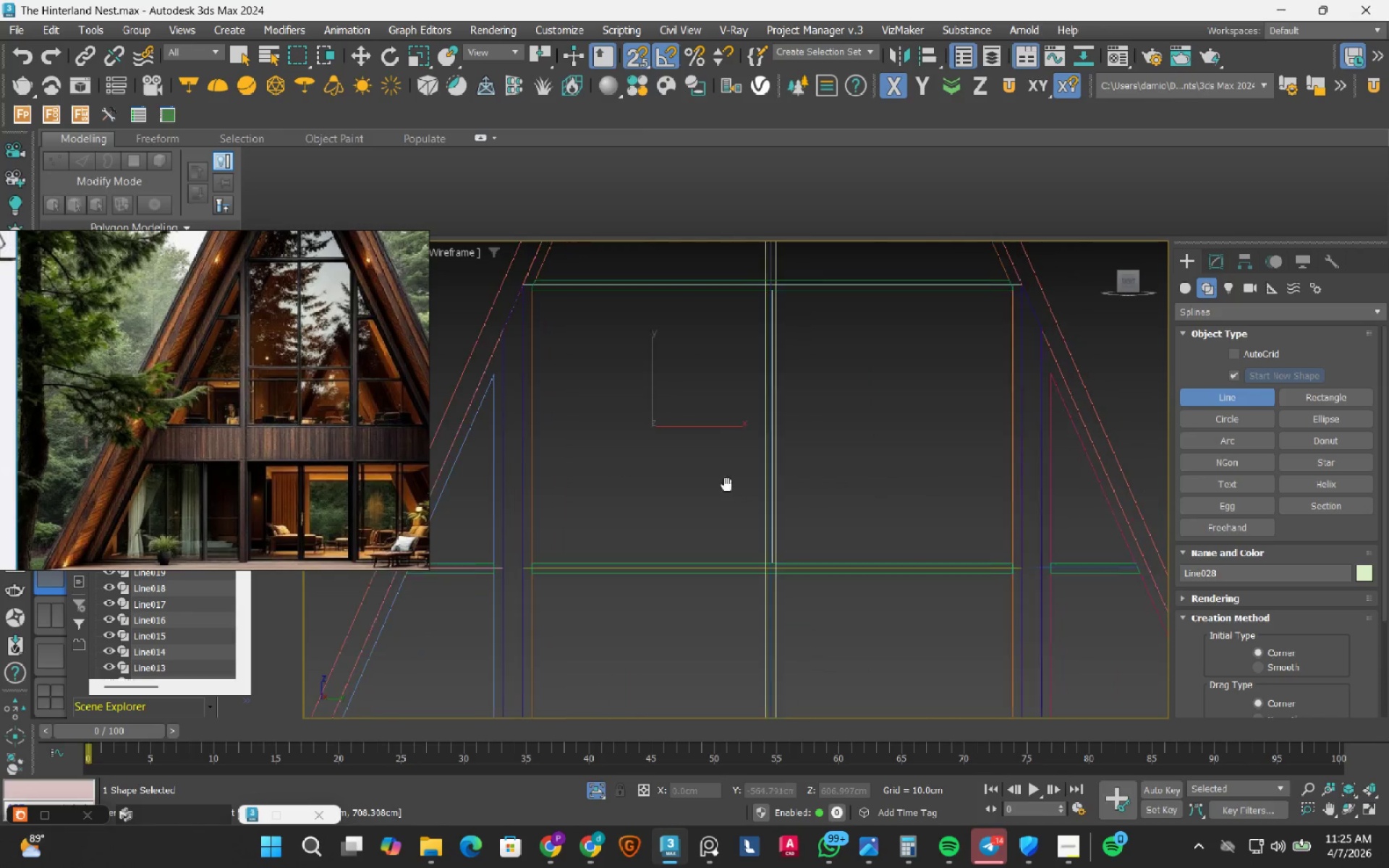 
key(1)
 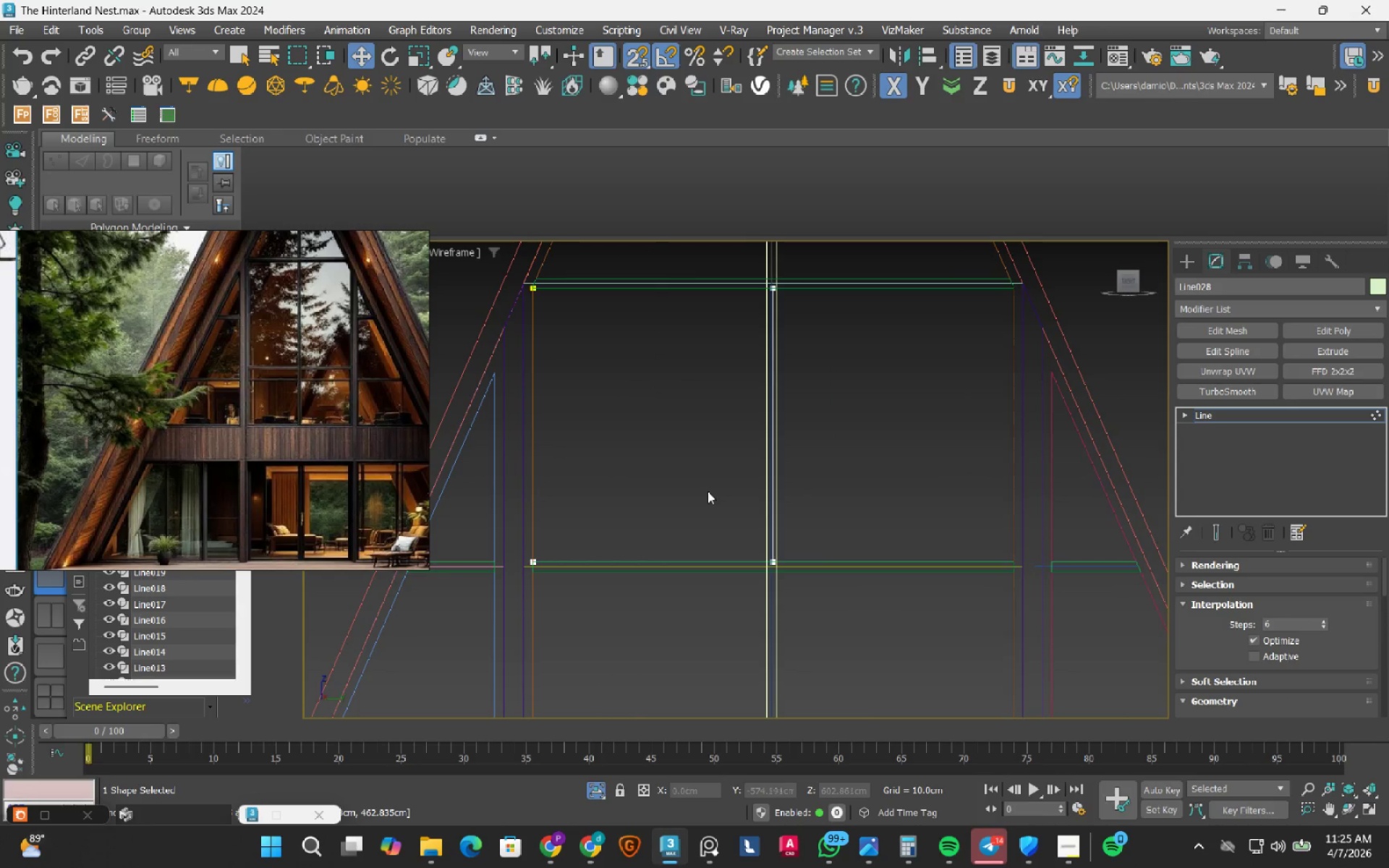 
left_click_drag(start_coordinate=[713, 493], to_coordinate=[803, 594])
 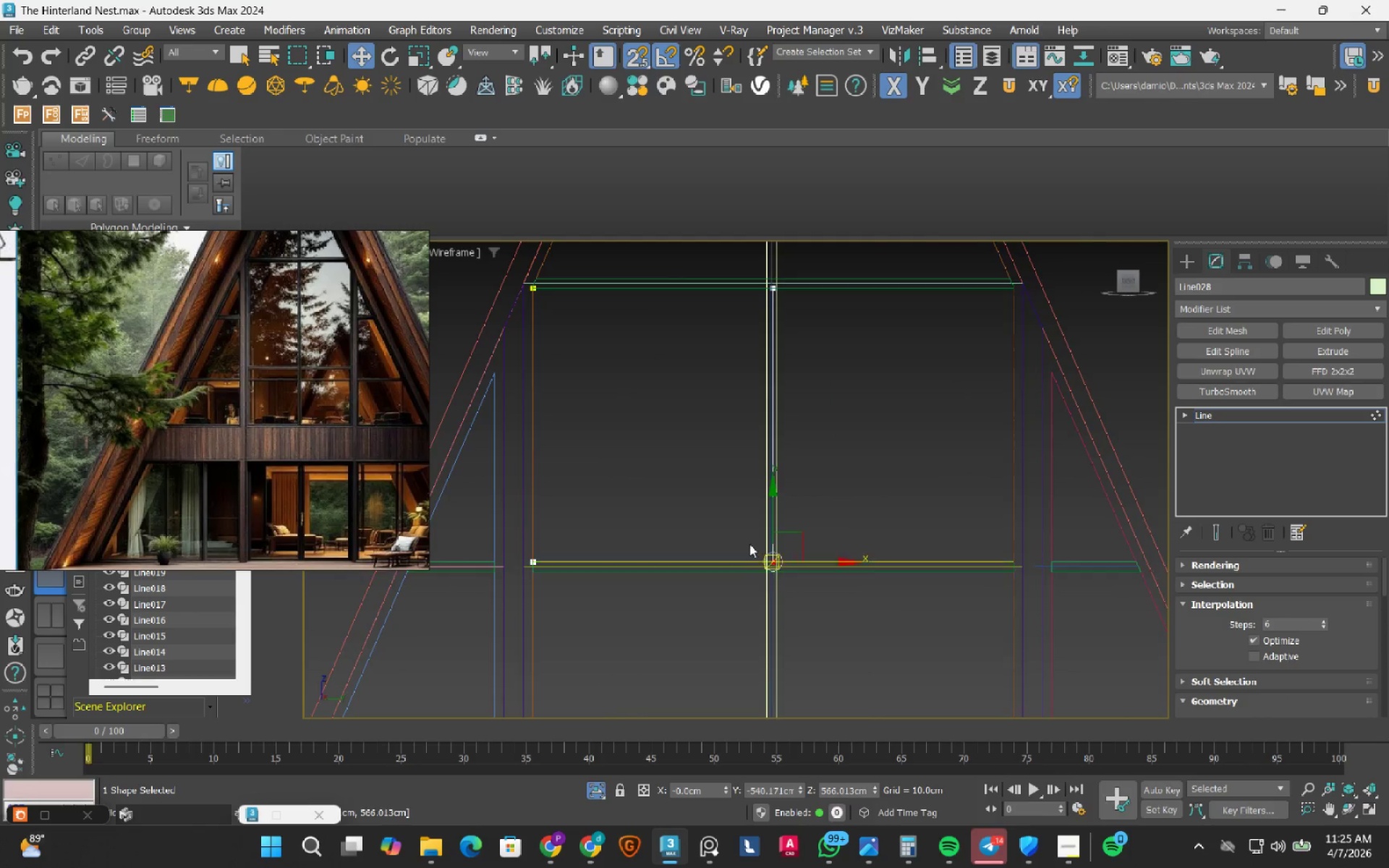 
scroll: coordinate [749, 543], scroll_direction: up, amount: 3.0
 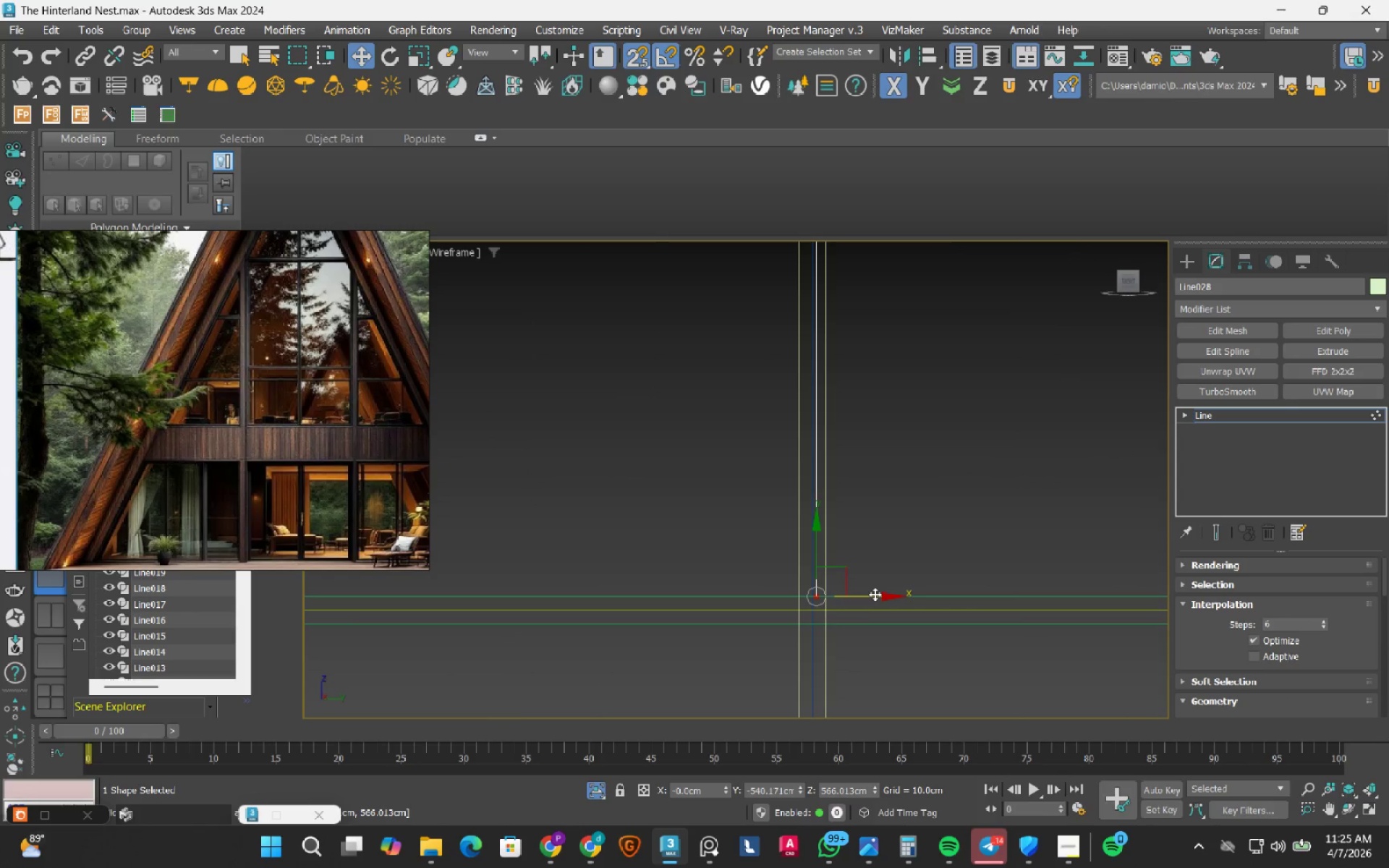 
left_click_drag(start_coordinate=[875, 594], to_coordinate=[786, 491])
 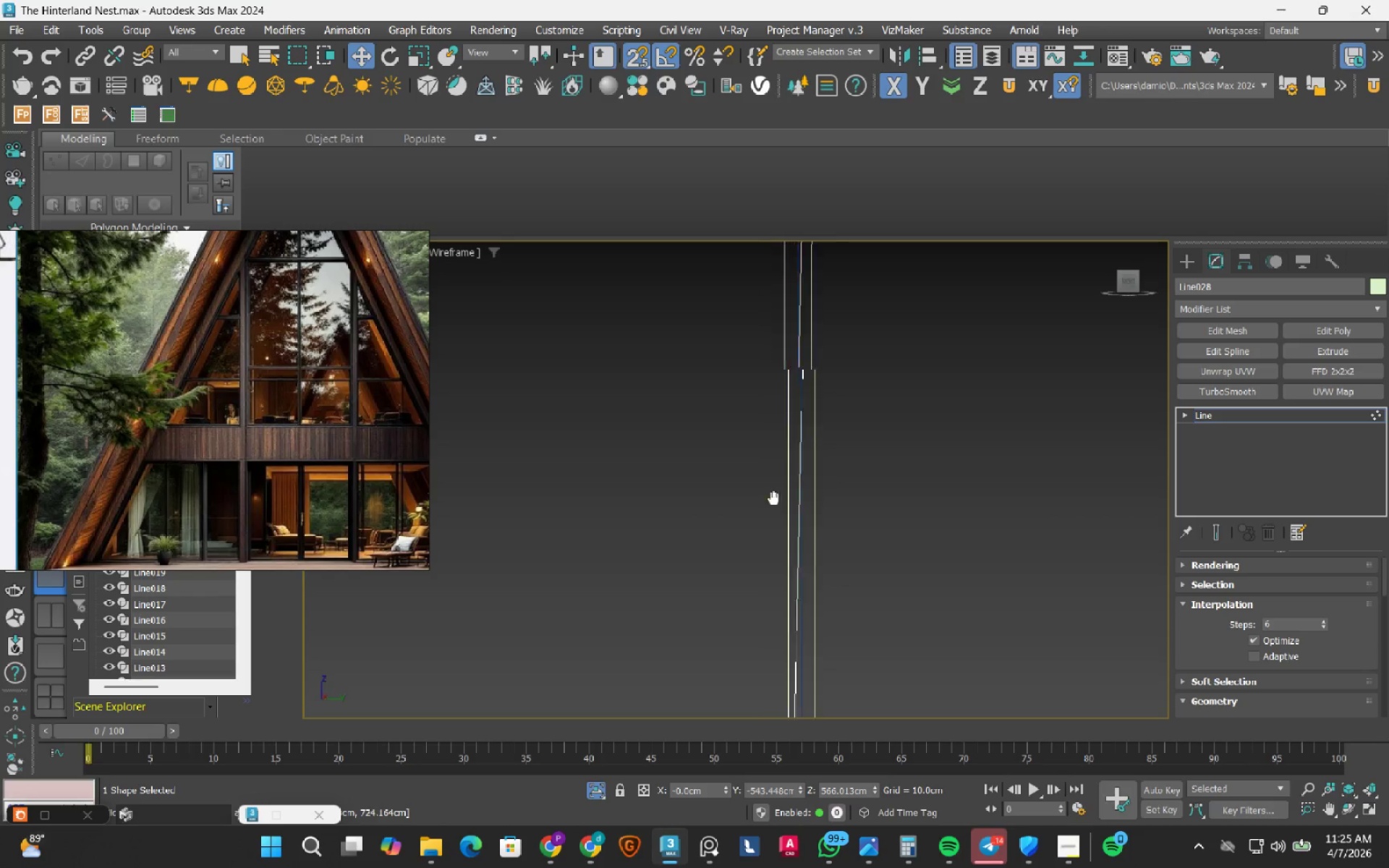 
left_click_drag(start_coordinate=[849, 435], to_coordinate=[787, 576])
 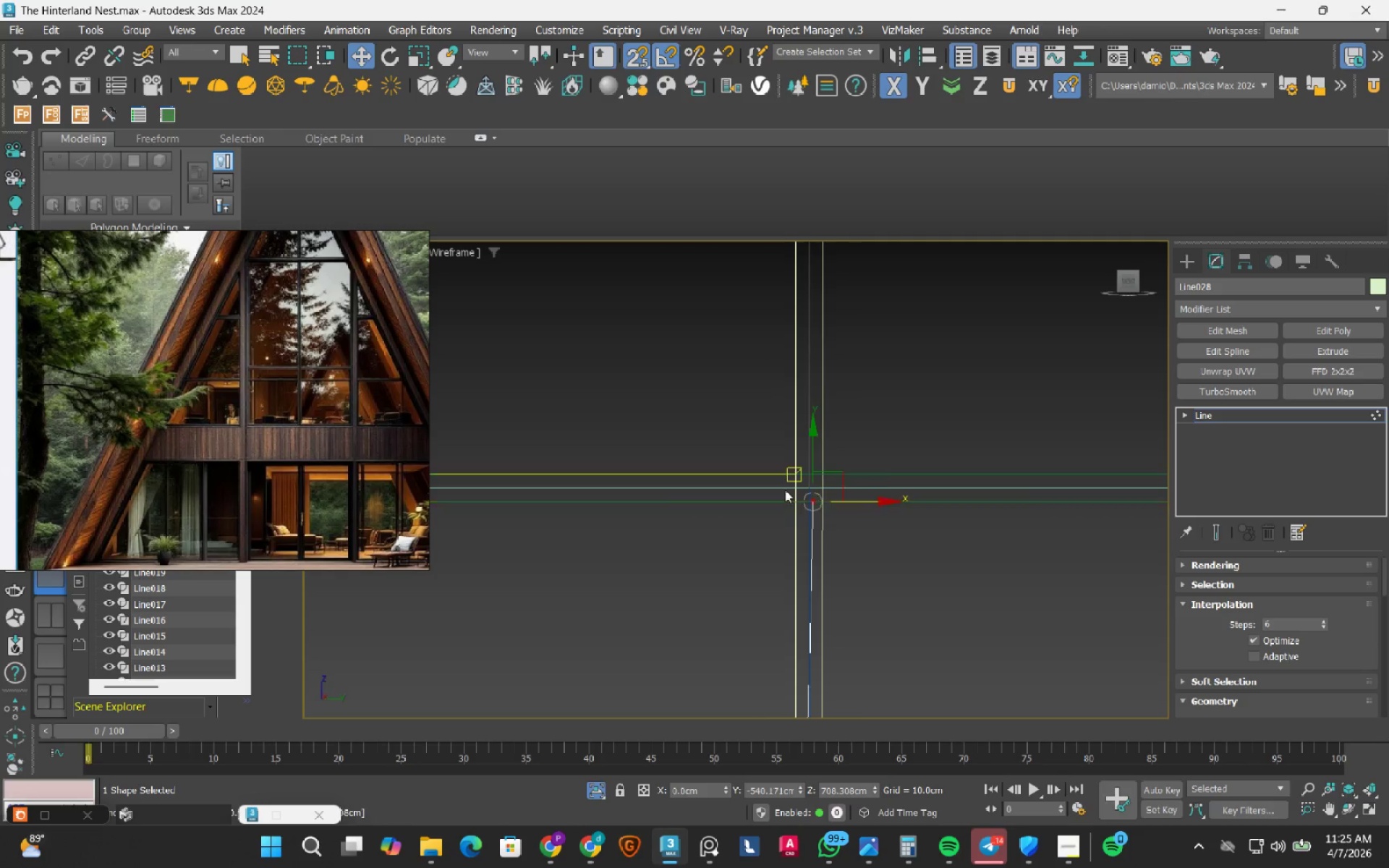 
scroll: coordinate [785, 489], scroll_direction: up, amount: 2.0
 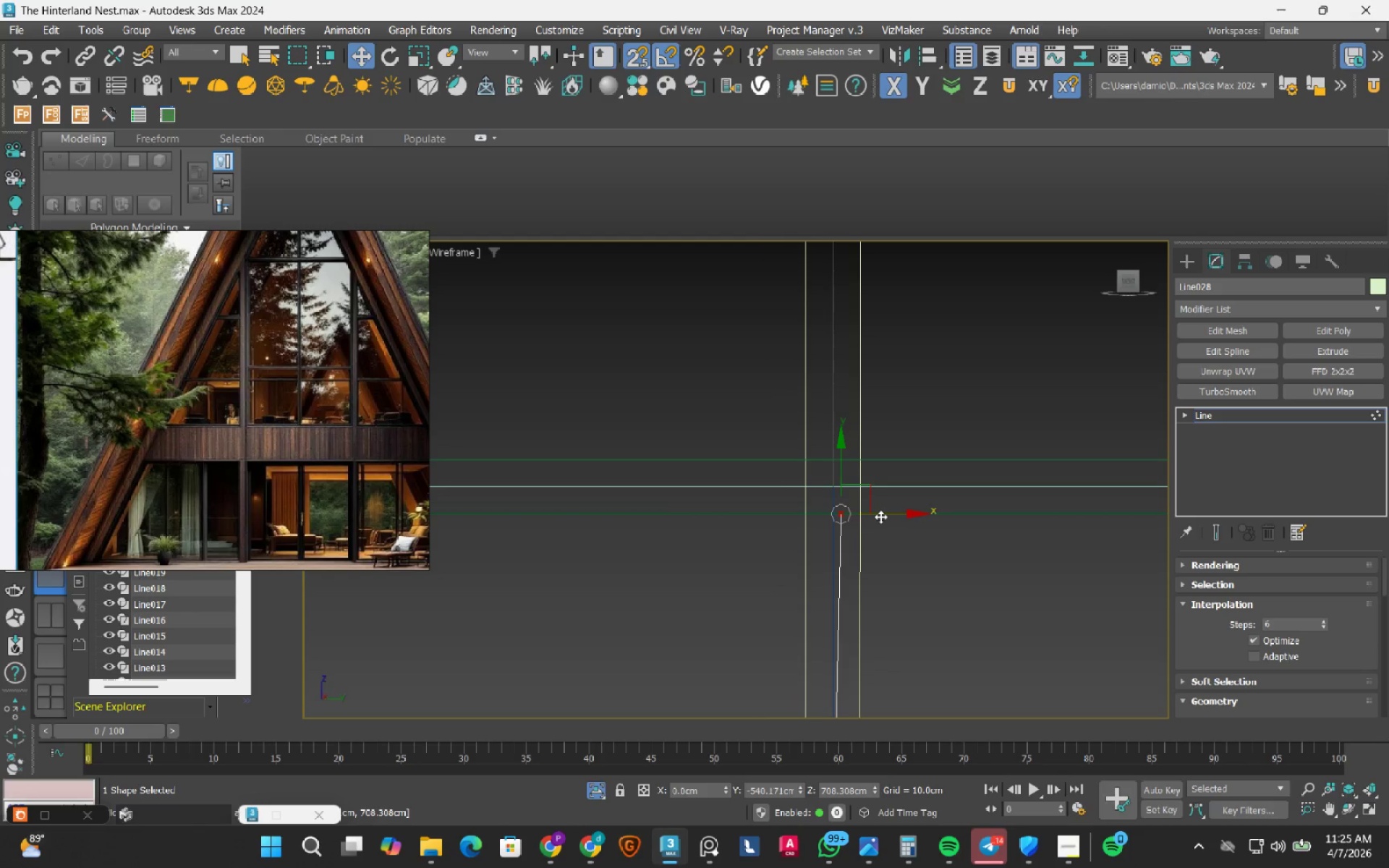 
left_click_drag(start_coordinate=[881, 515], to_coordinate=[802, 480])
 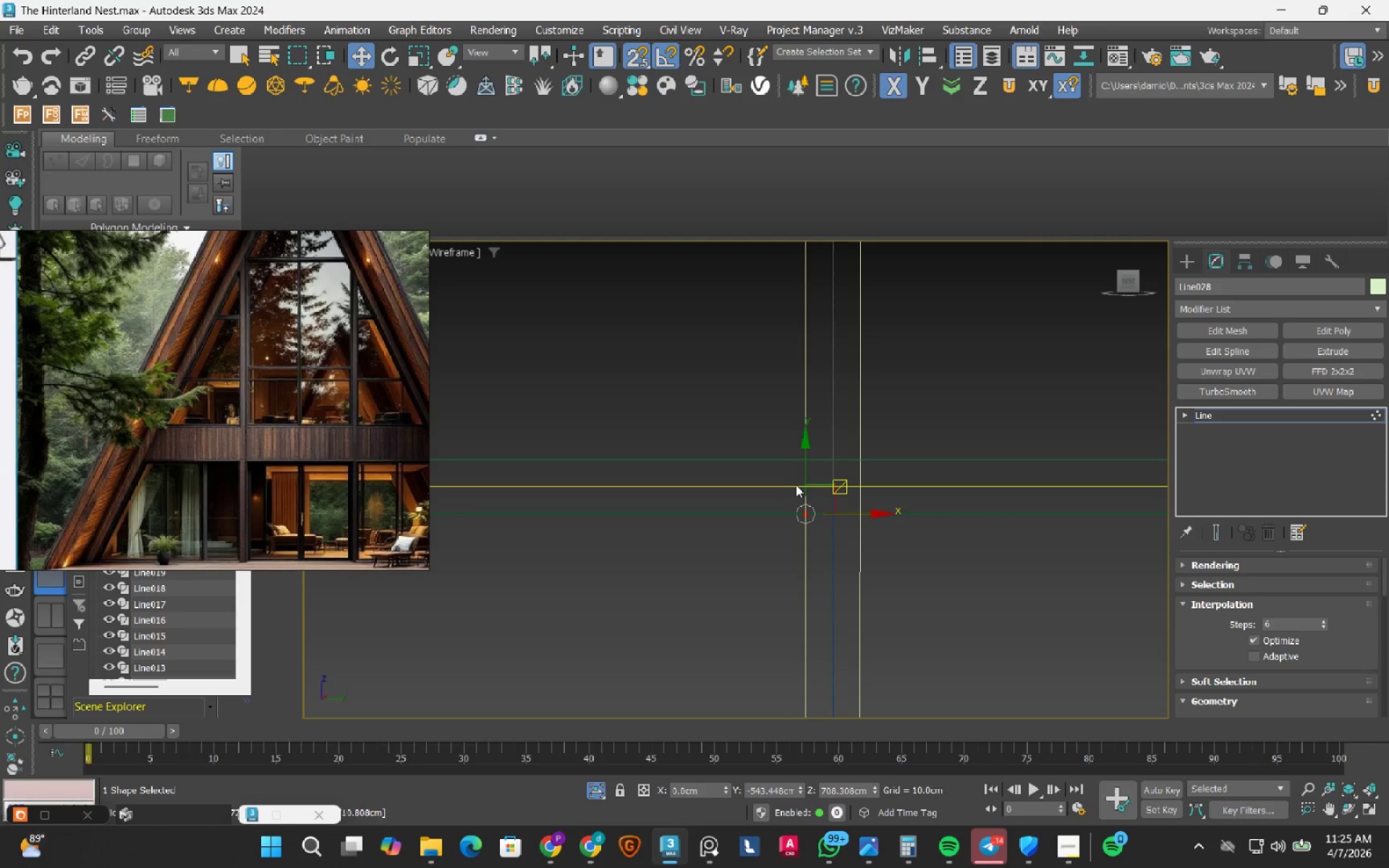 
key(1)
 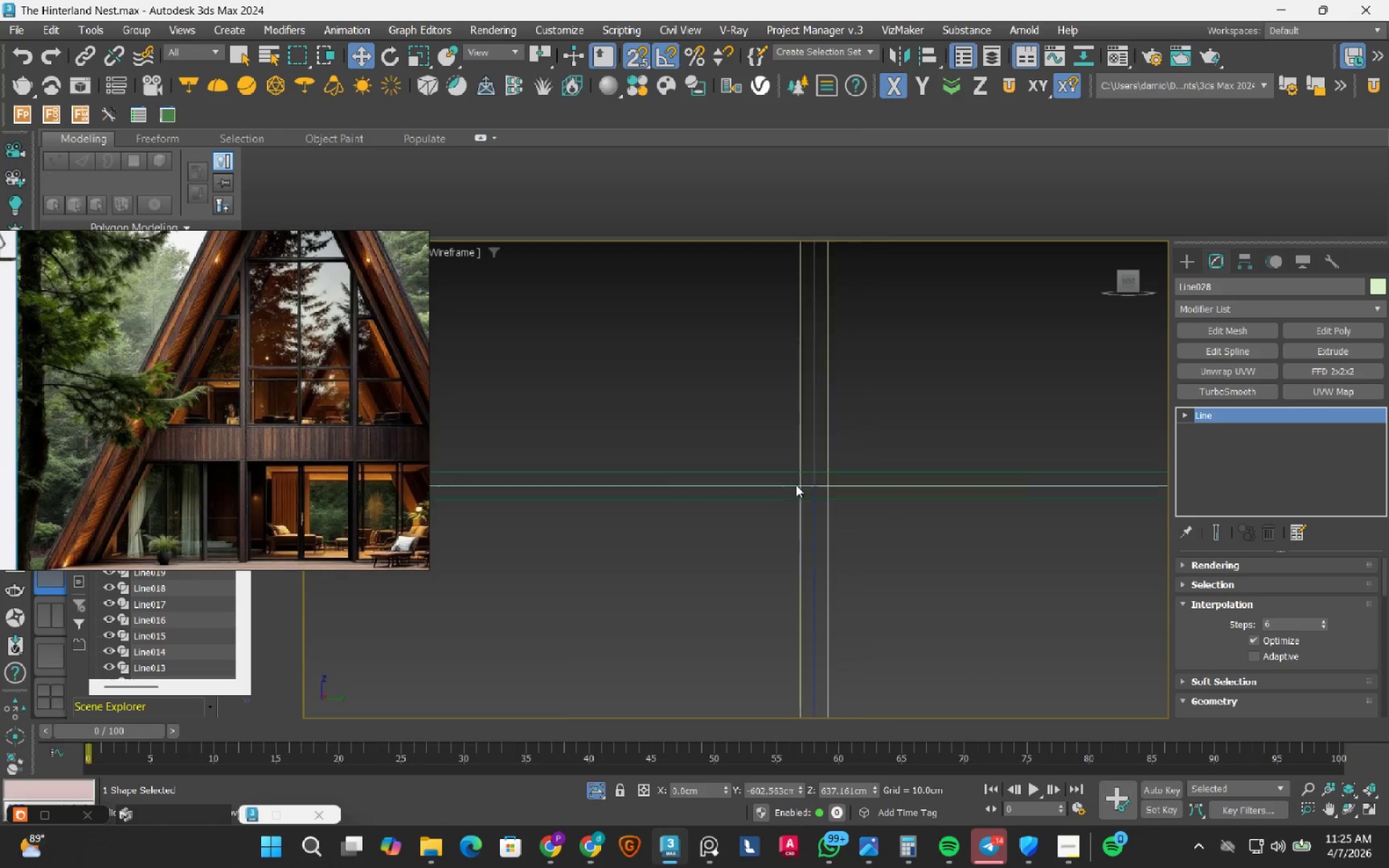 
scroll: coordinate [796, 485], scroll_direction: down, amount: 5.0
 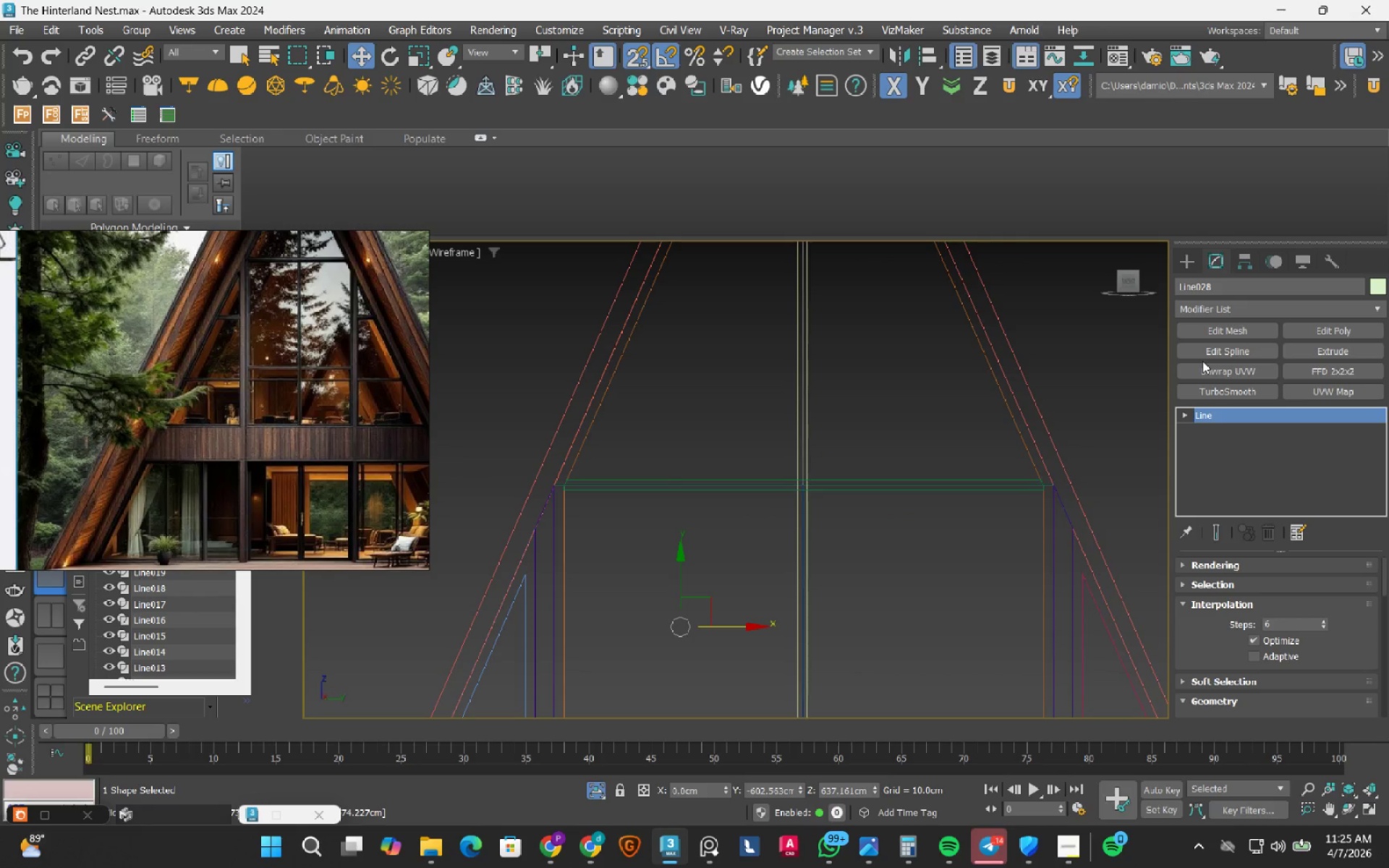 
left_click([1185, 260])
 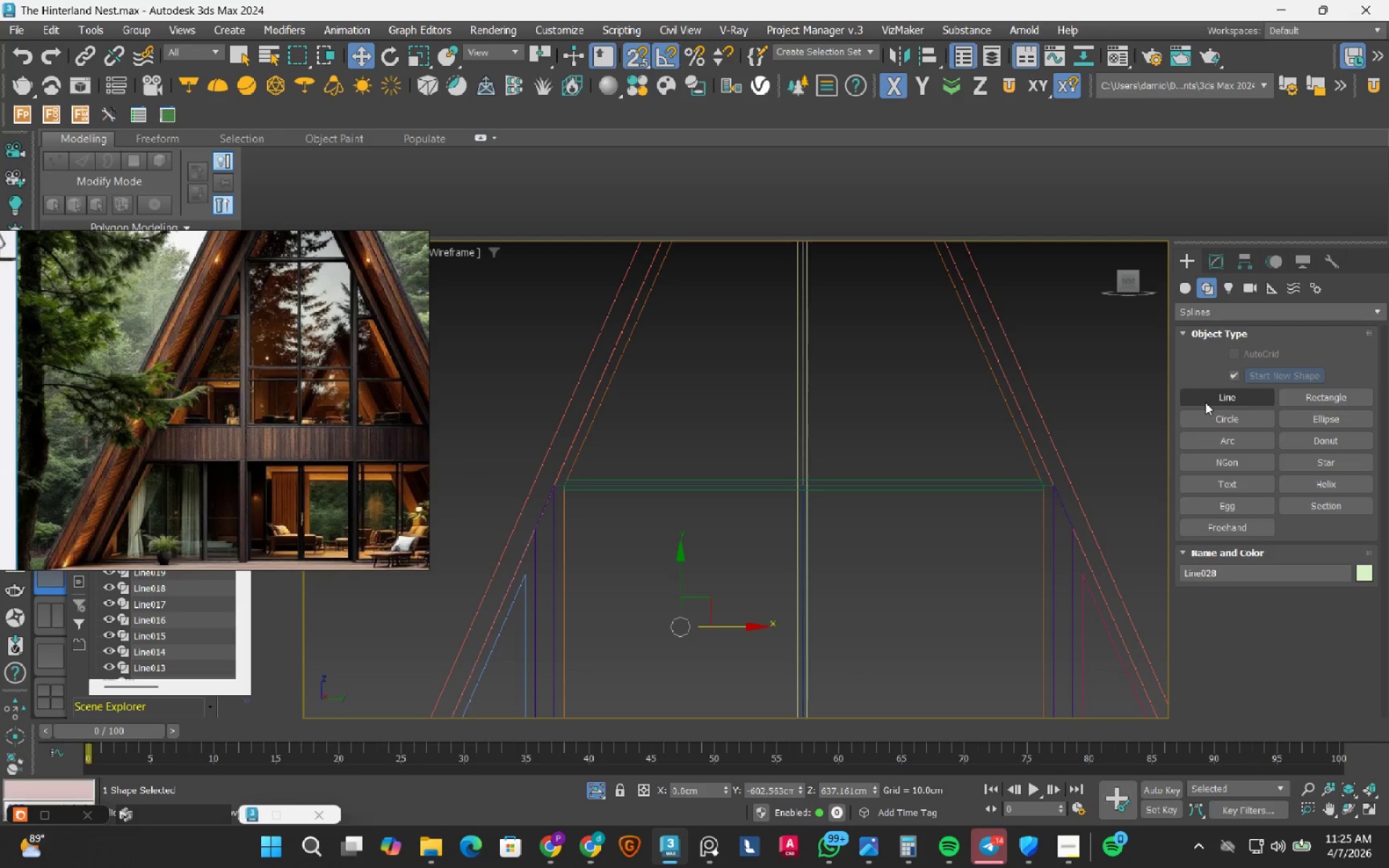 
left_click([1205, 402])
 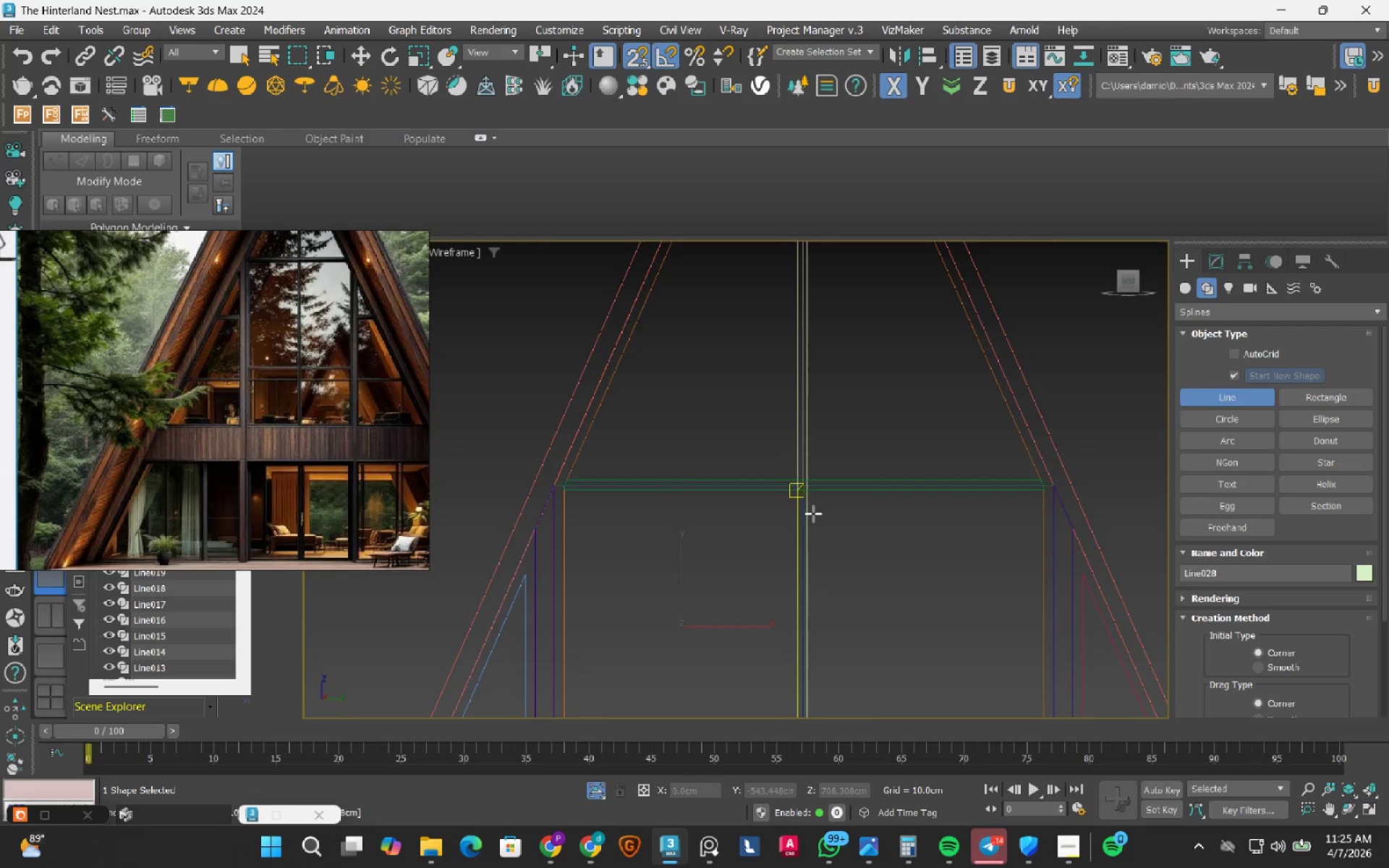 
scroll: coordinate [810, 489], scroll_direction: up, amount: 7.0
 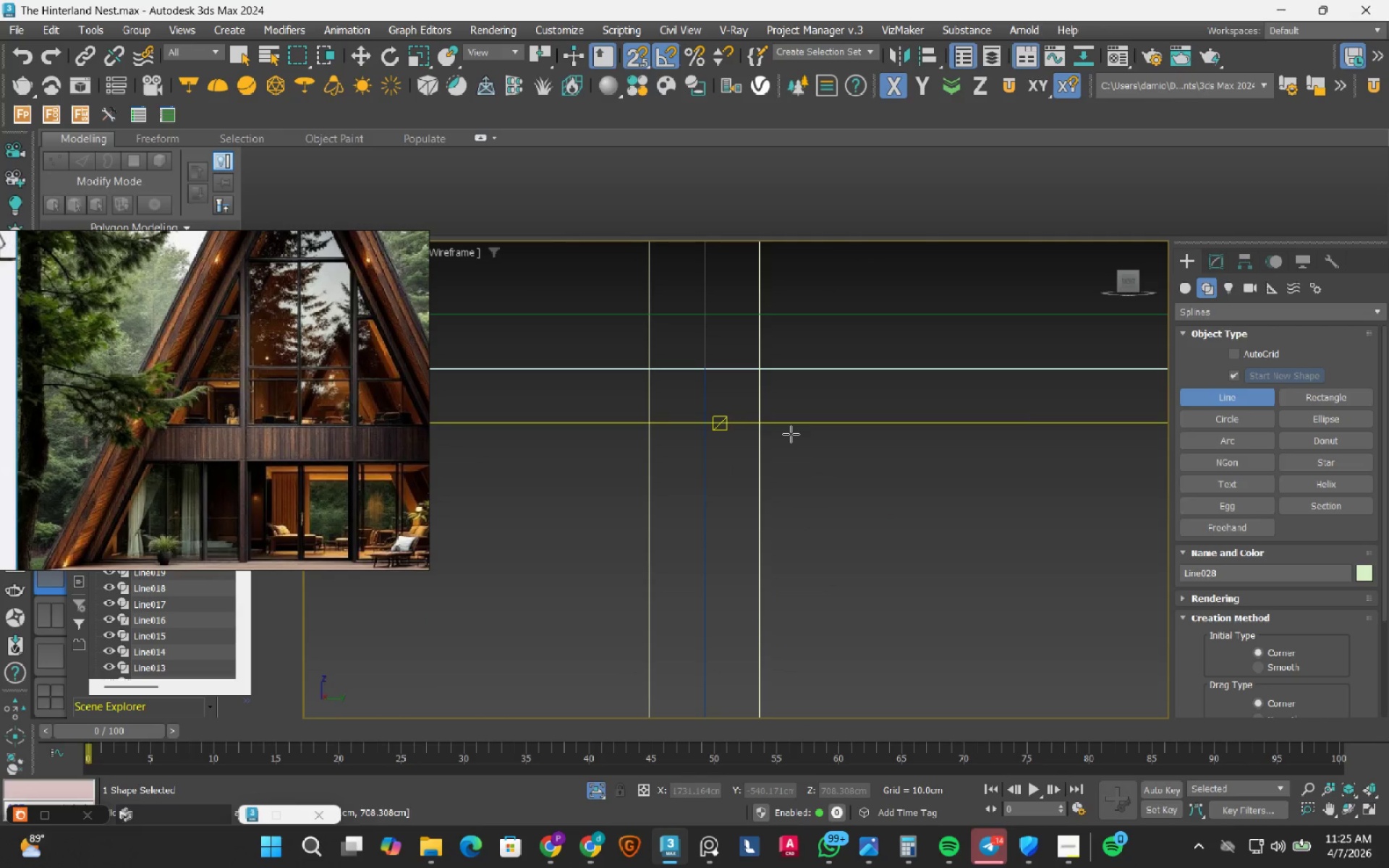 
scroll: coordinate [791, 434], scroll_direction: down, amount: 3.0
 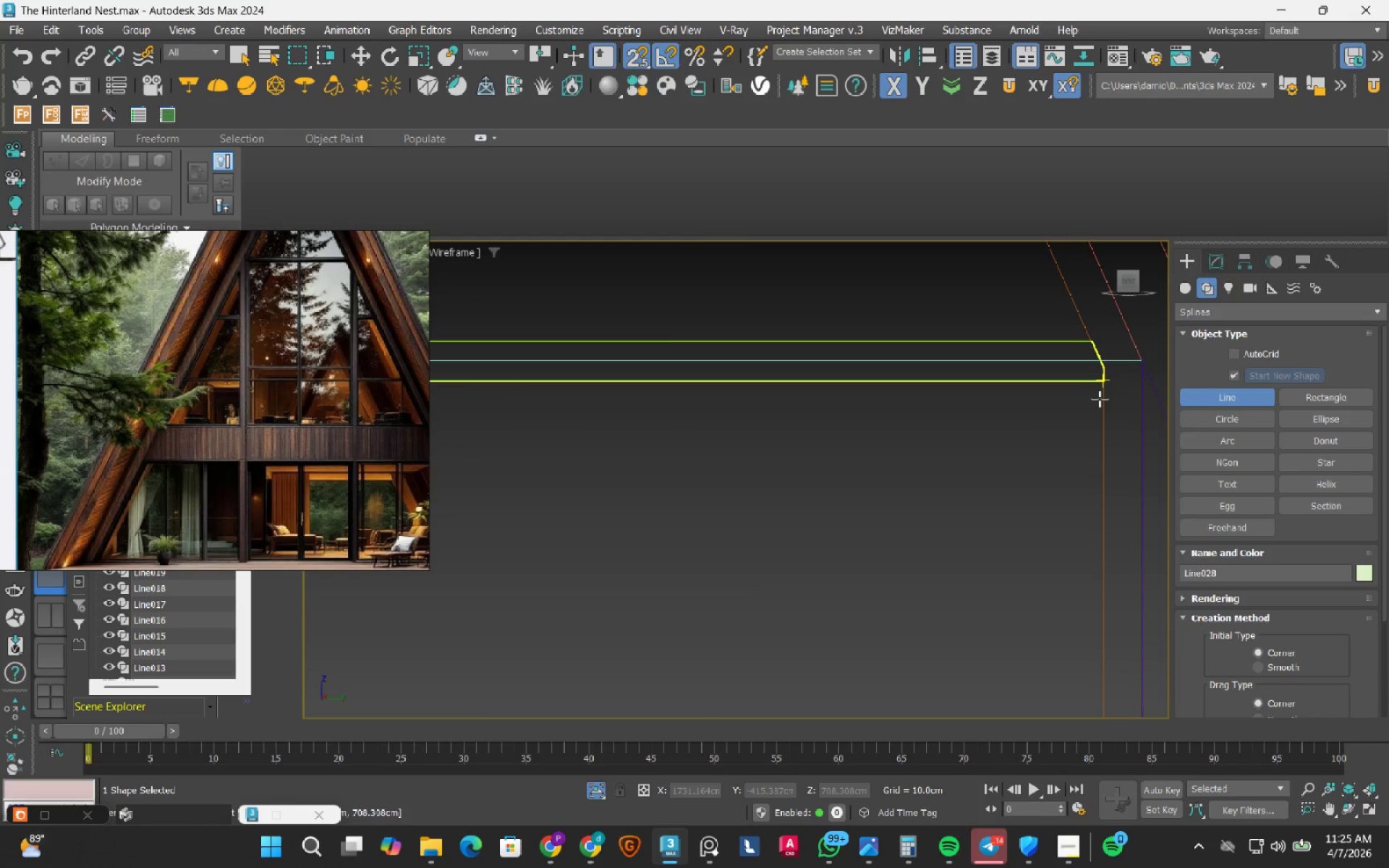 
left_click([1100, 399])
 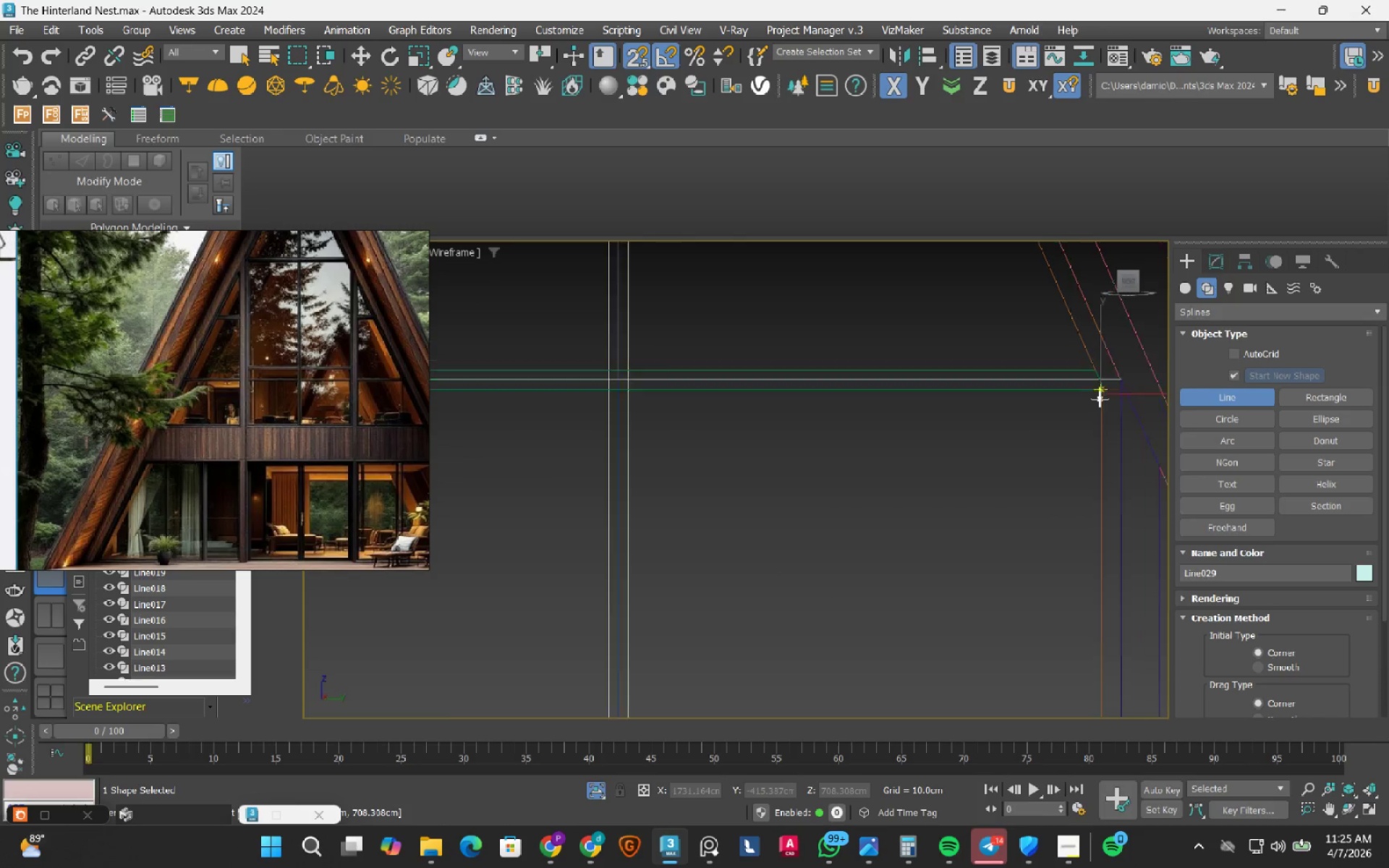 
scroll: coordinate [1100, 399], scroll_direction: down, amount: 4.0
 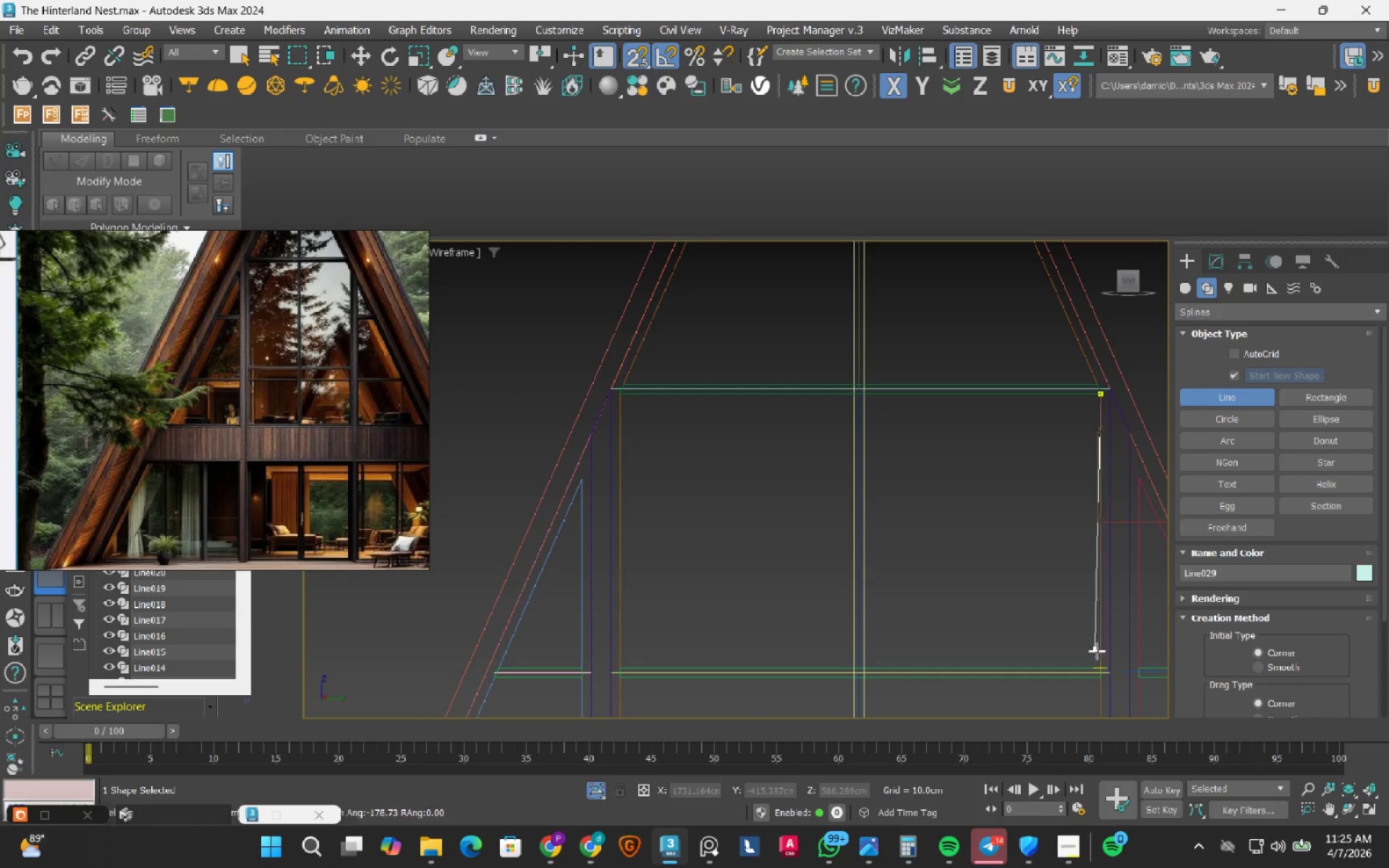 
scroll: coordinate [1098, 652], scroll_direction: up, amount: 3.0
 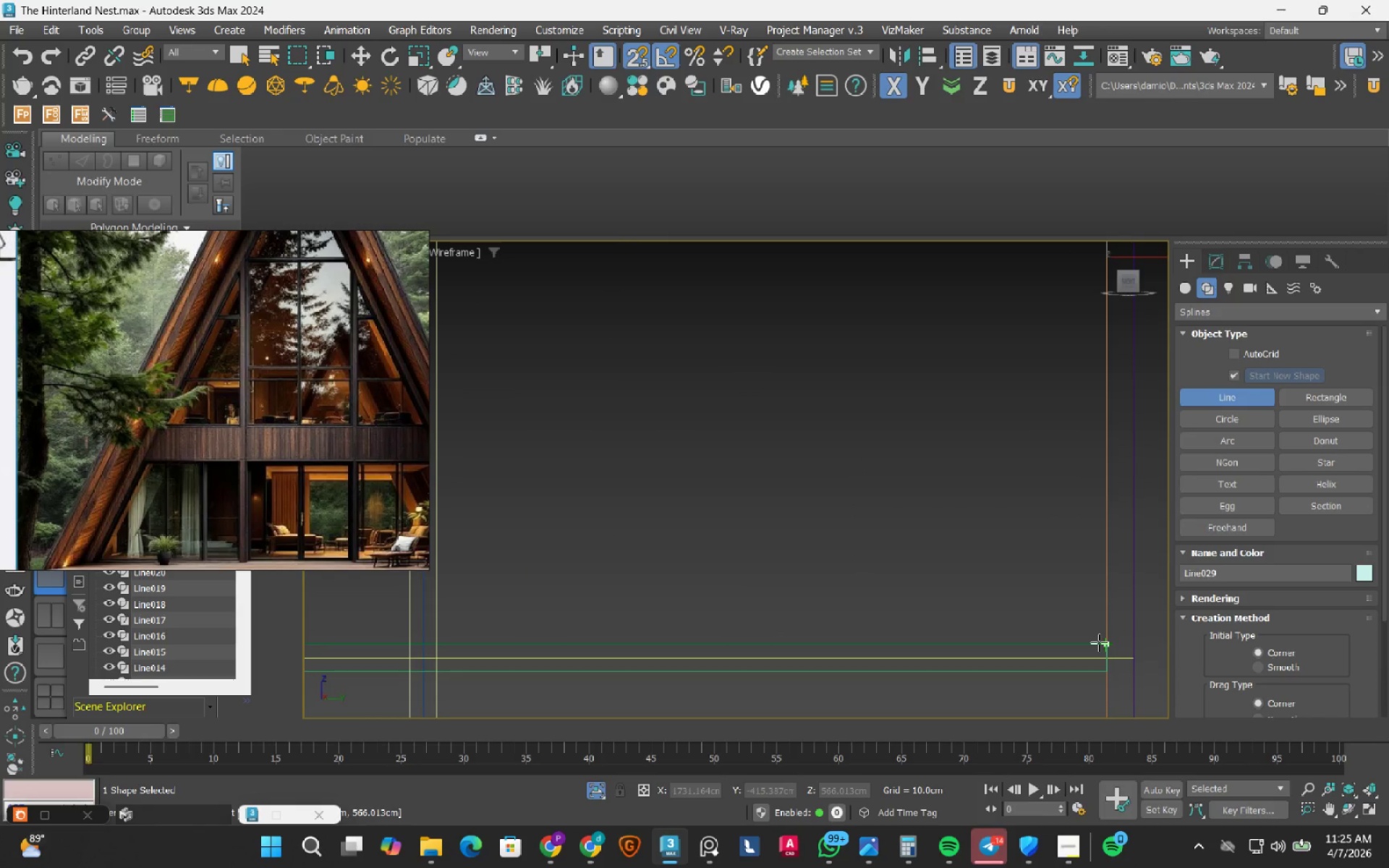 
left_click_drag(start_coordinate=[1099, 642], to_coordinate=[1081, 641])
 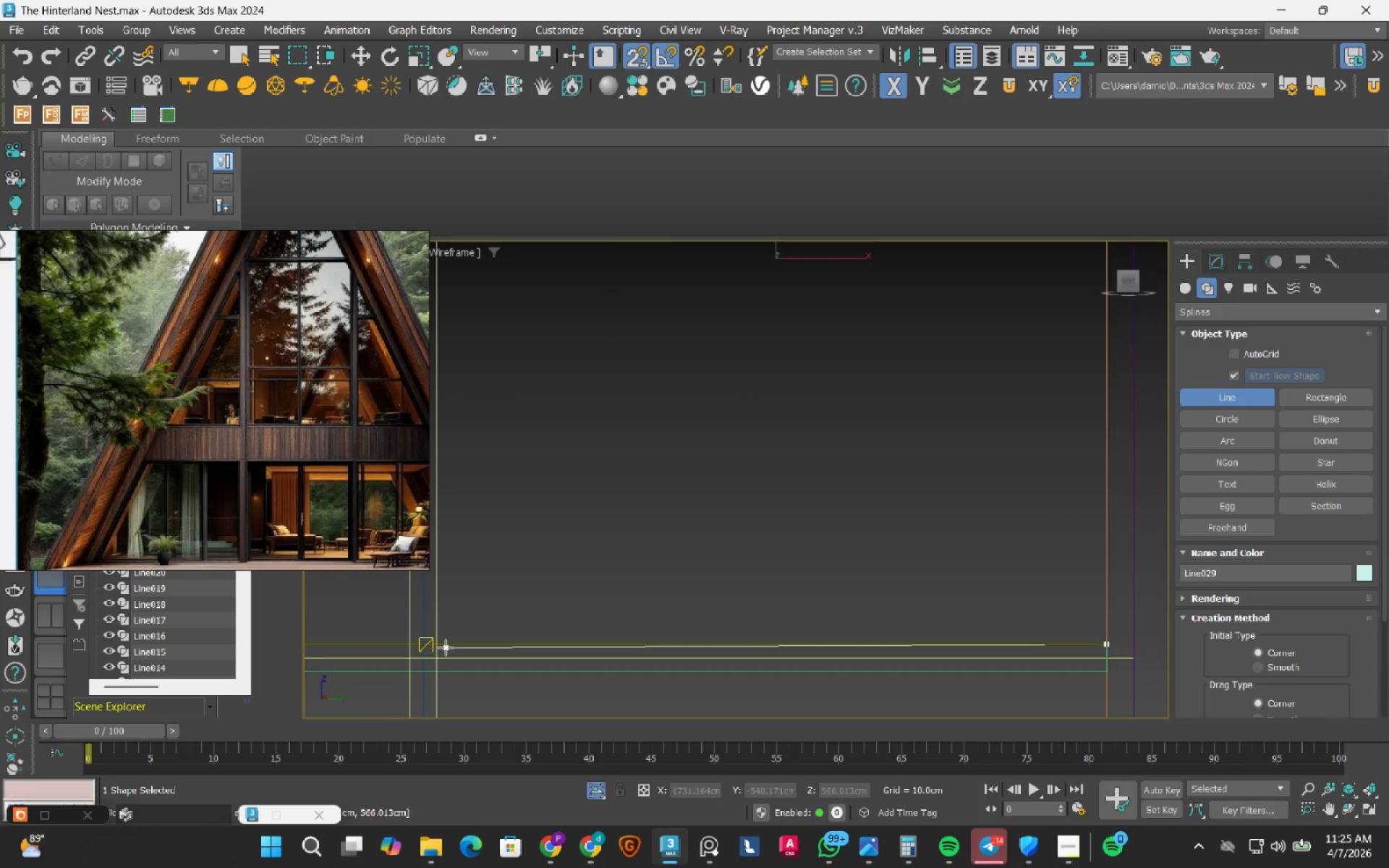 
left_click([446, 647])
 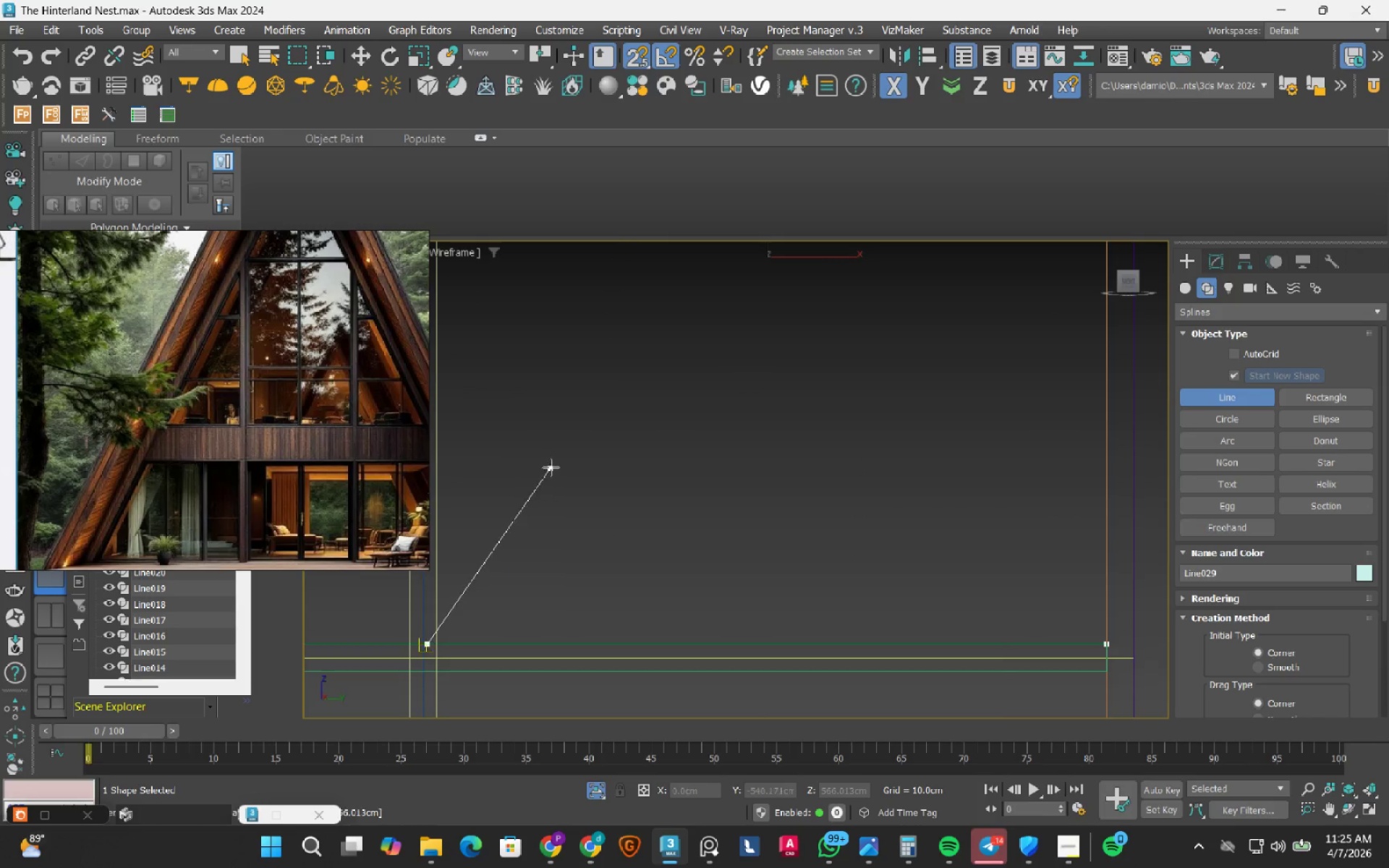 
scroll: coordinate [551, 467], scroll_direction: down, amount: 1.0
 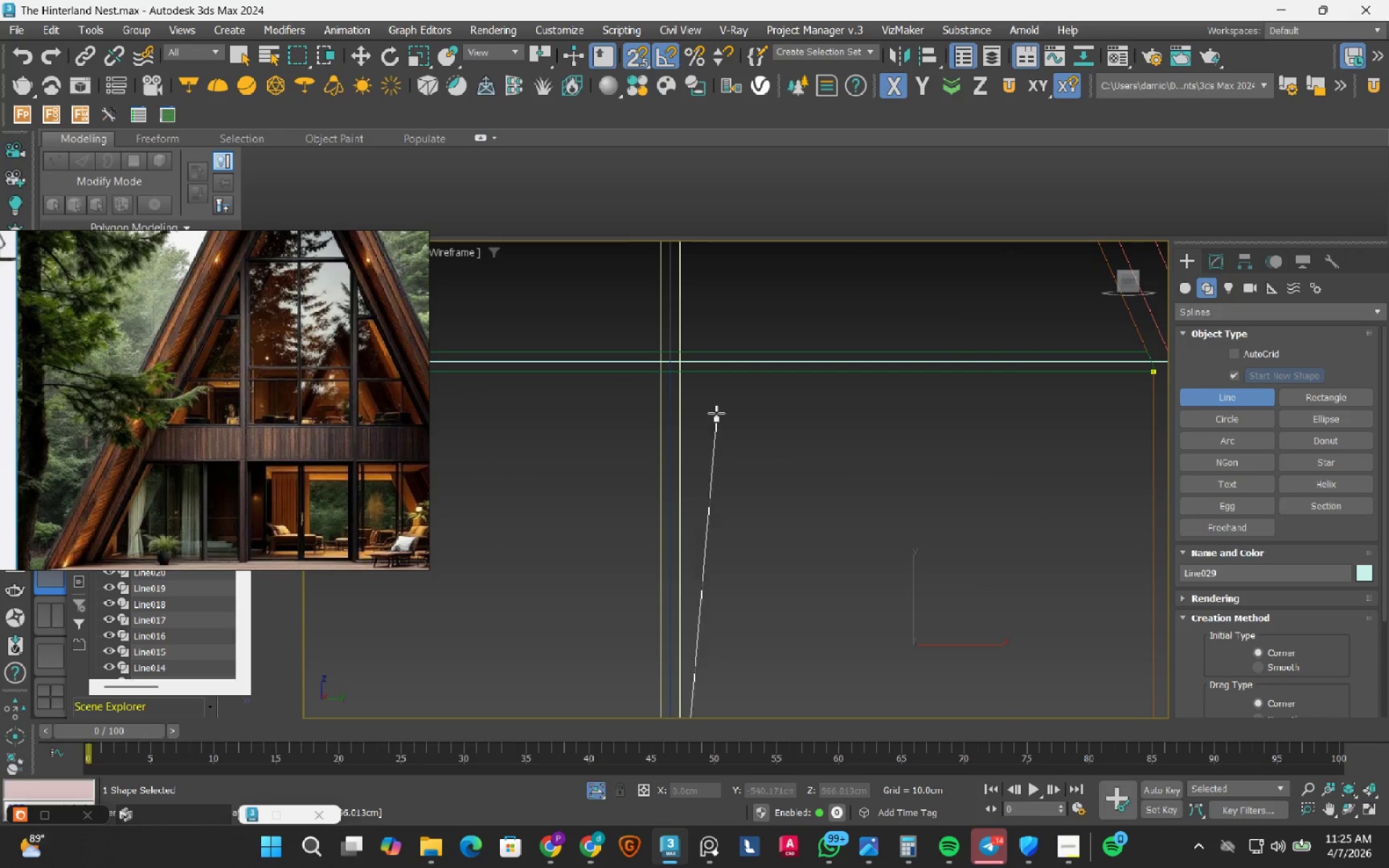 
scroll: coordinate [691, 353], scroll_direction: up, amount: 2.0
 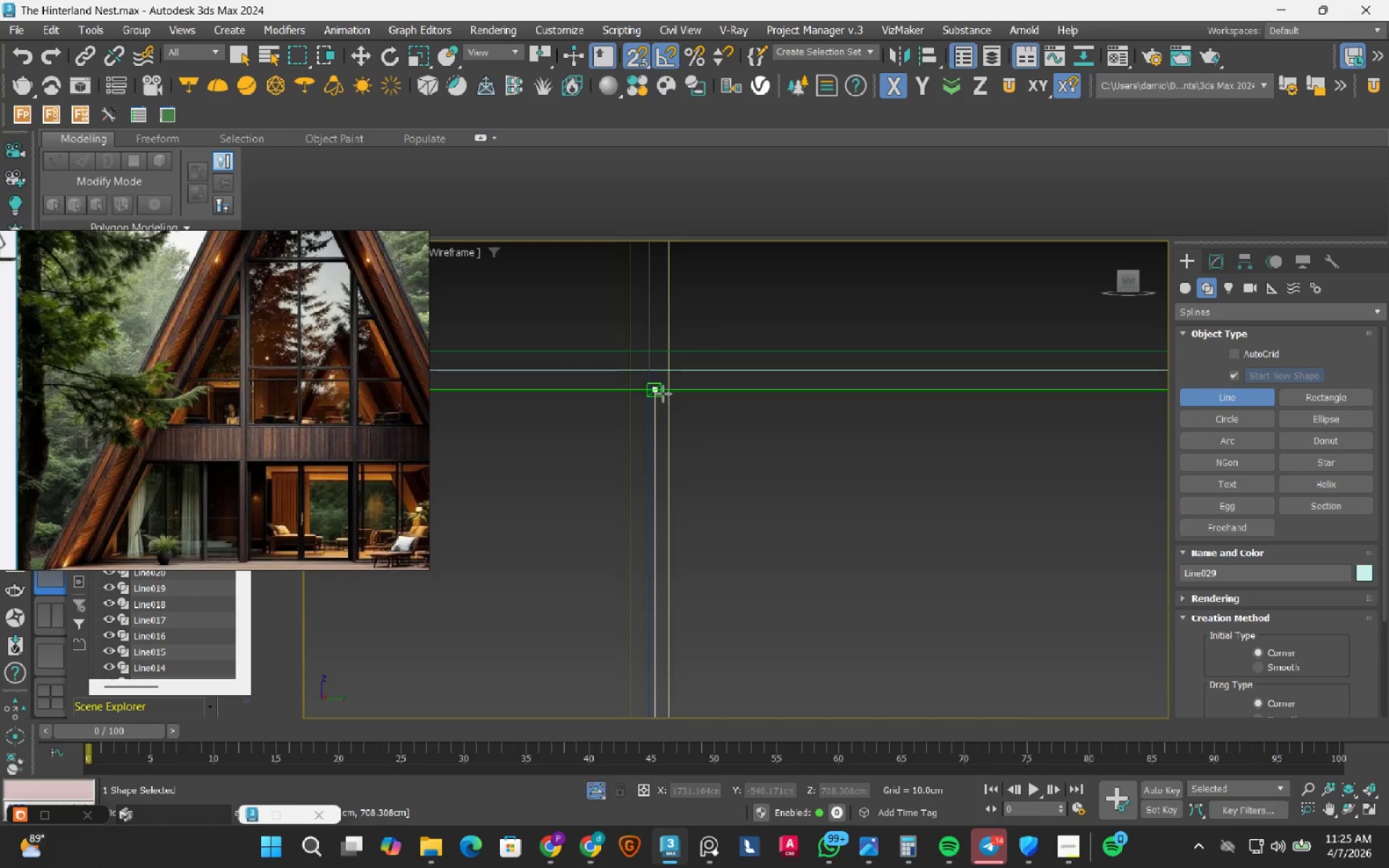 
left_click([663, 393])
 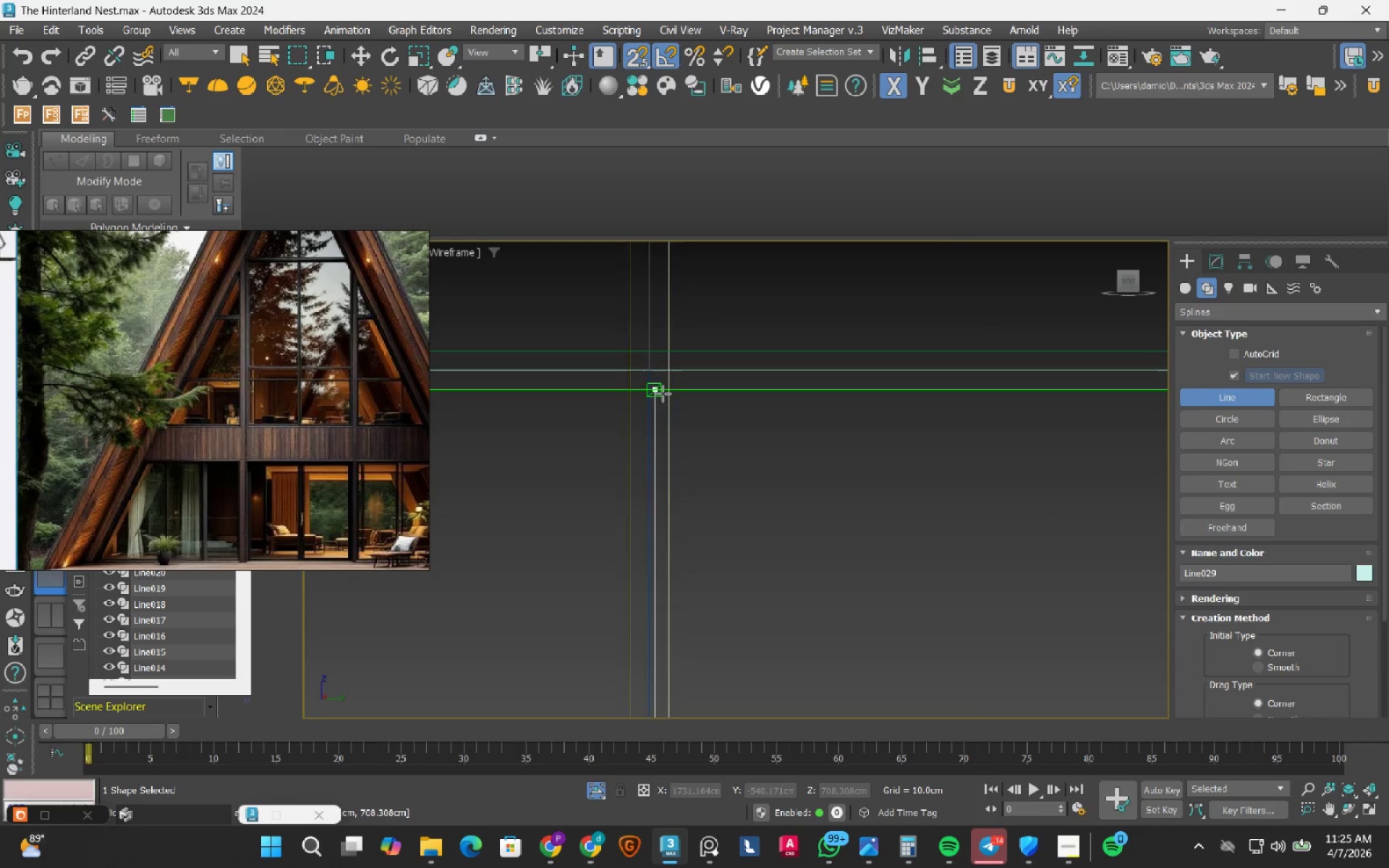 
scroll: coordinate [663, 393], scroll_direction: down, amount: 3.0
 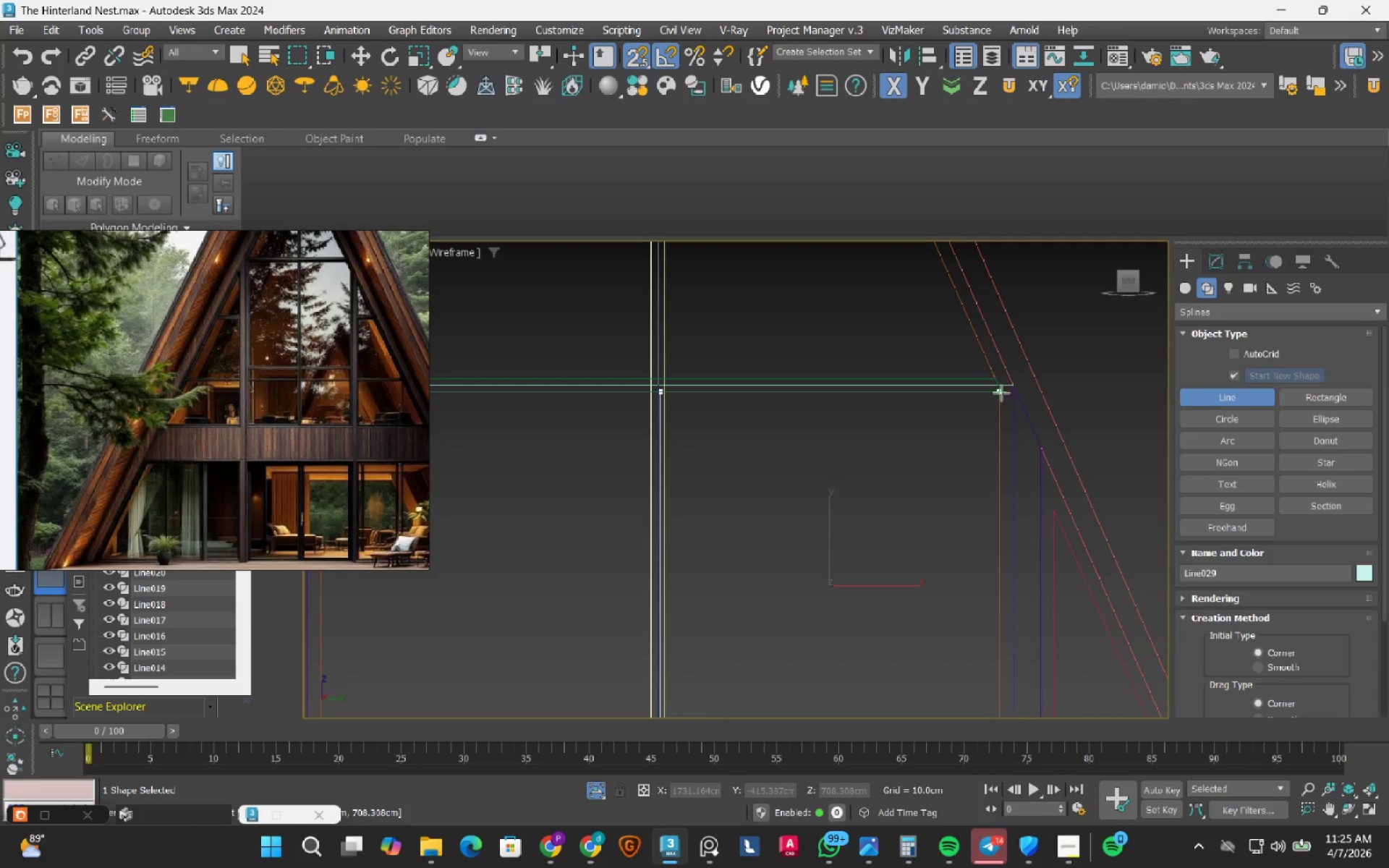 
left_click([1000, 393])
 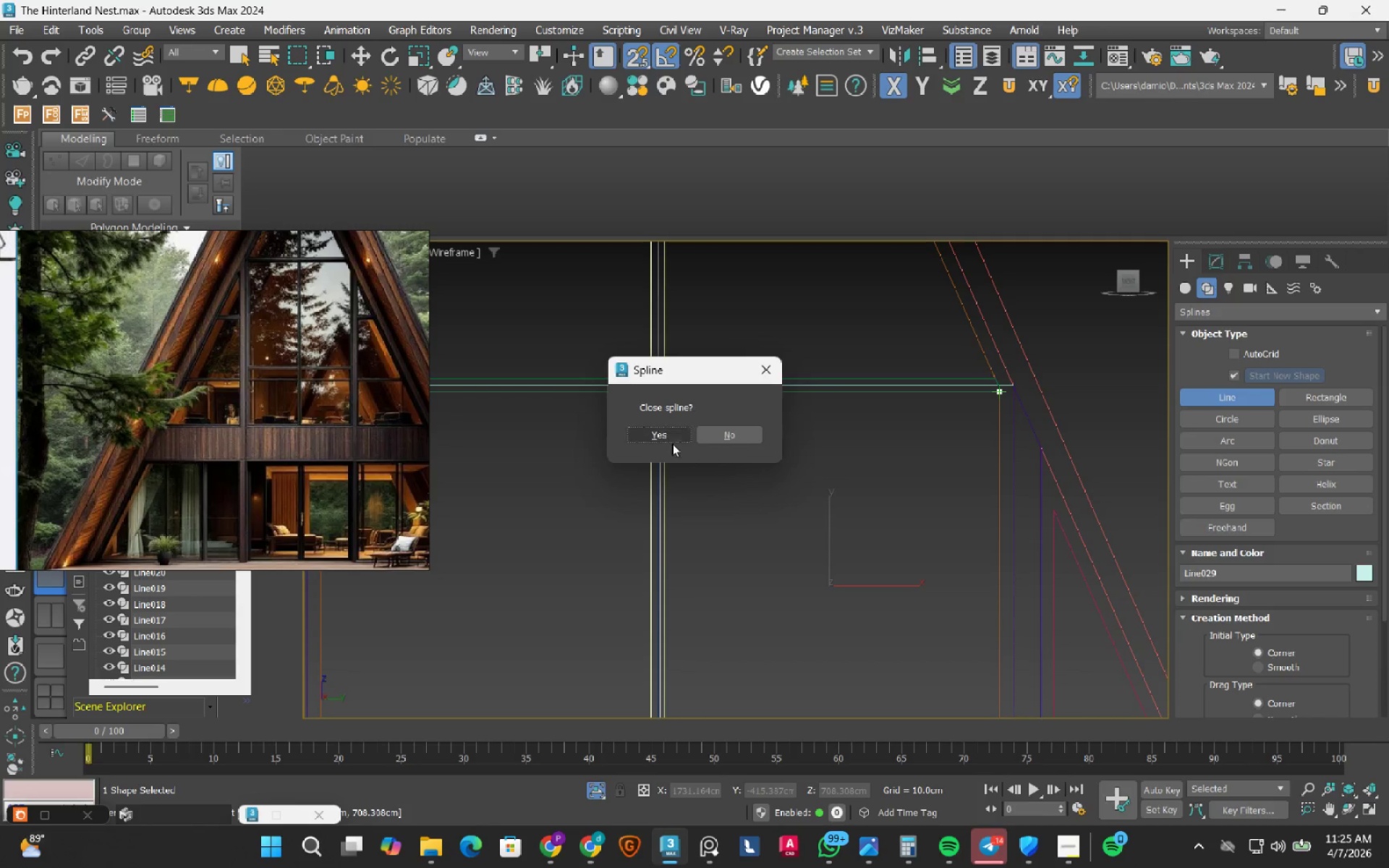 
left_click([658, 440])
 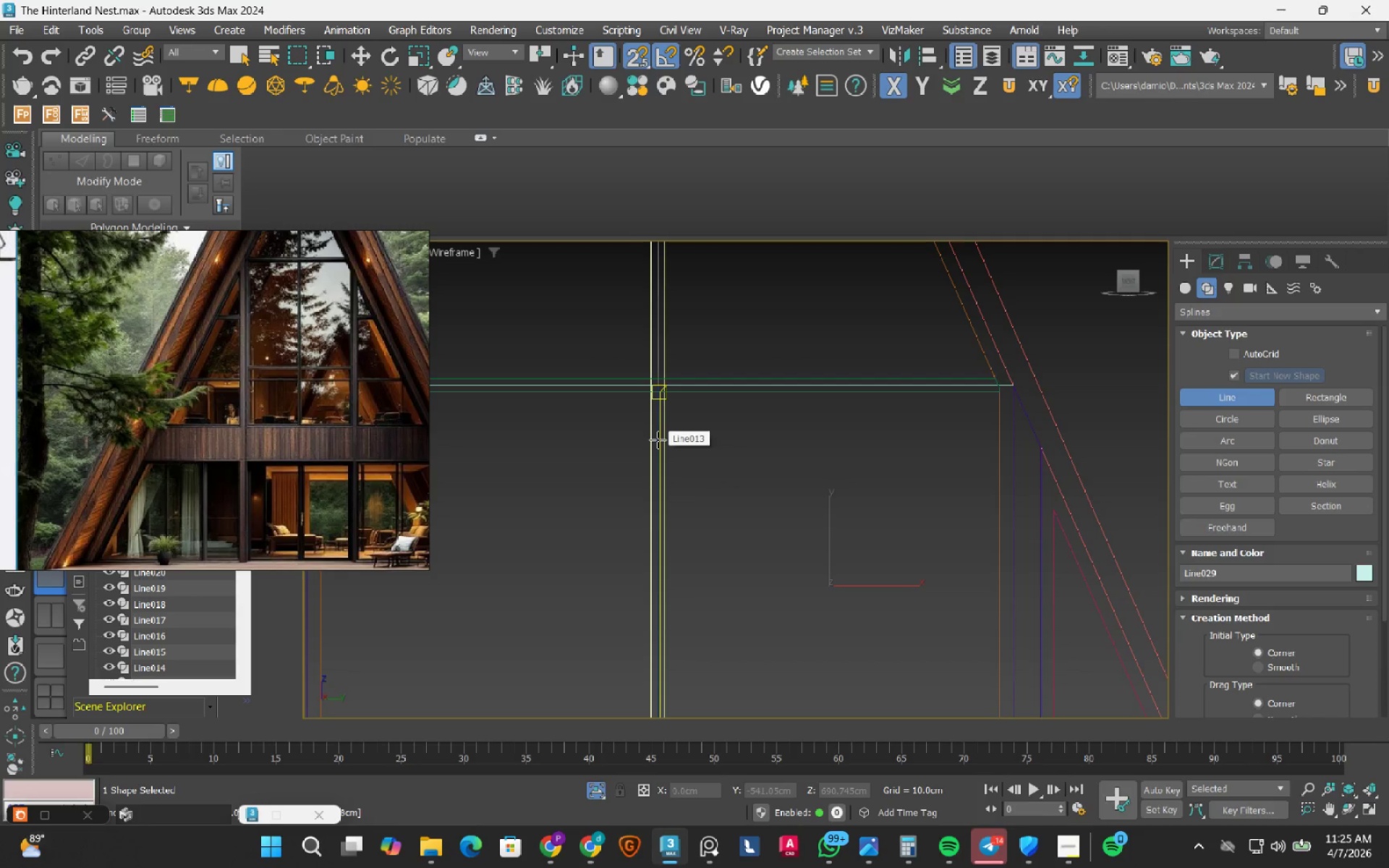 
key(1)
 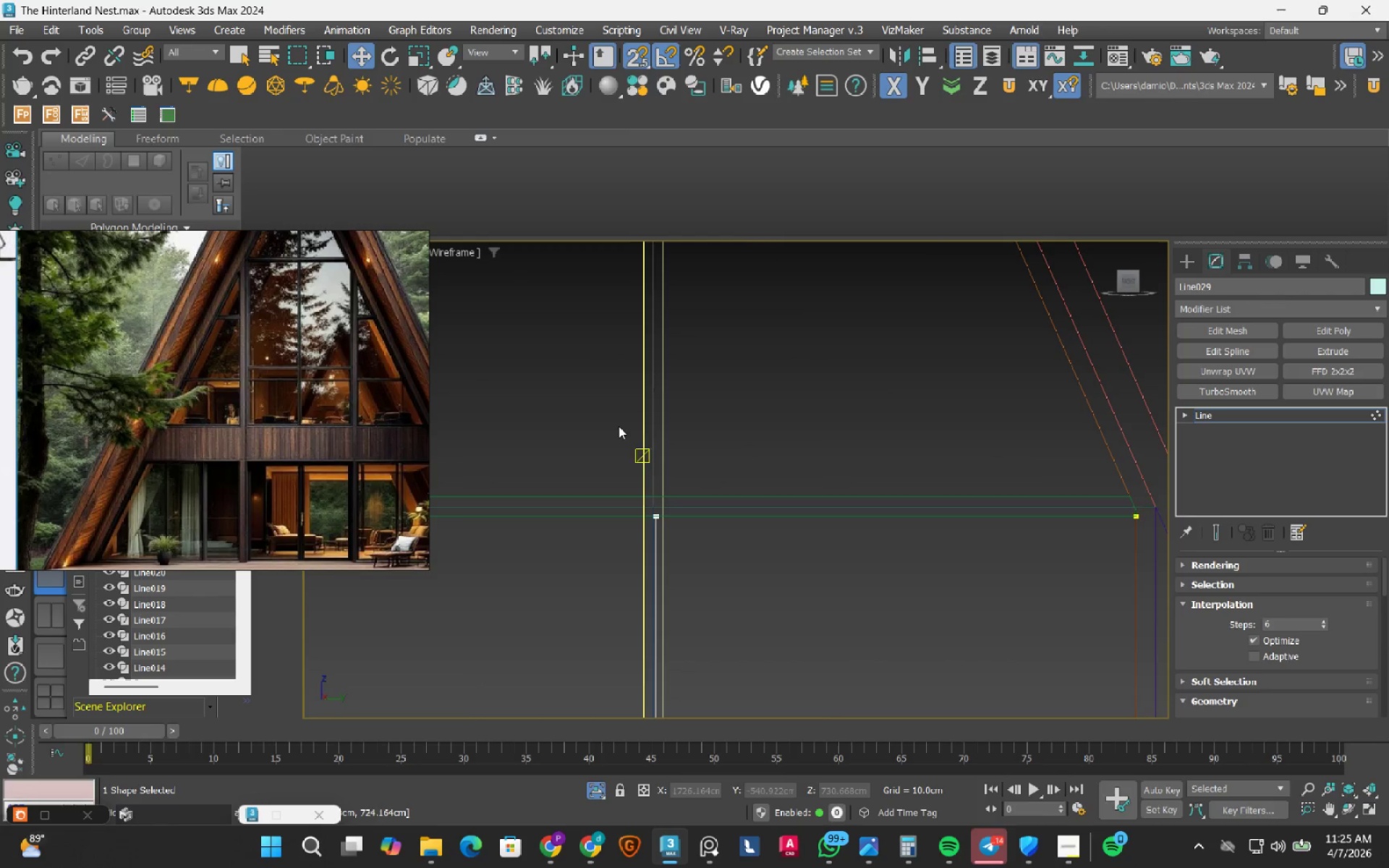 
left_click_drag(start_coordinate=[614, 427], to_coordinate=[712, 576])
 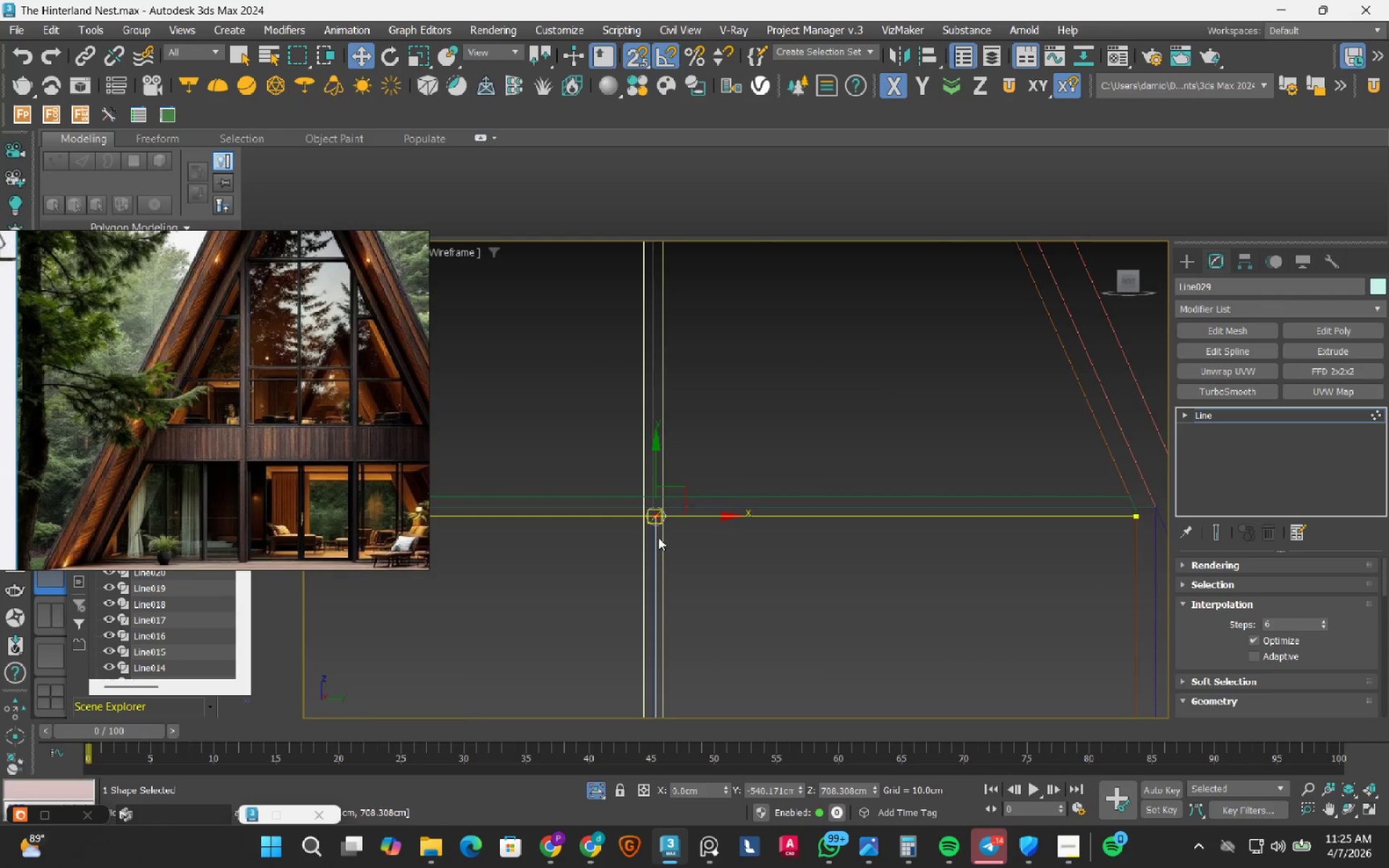 
scroll: coordinate [658, 537], scroll_direction: up, amount: 3.0
 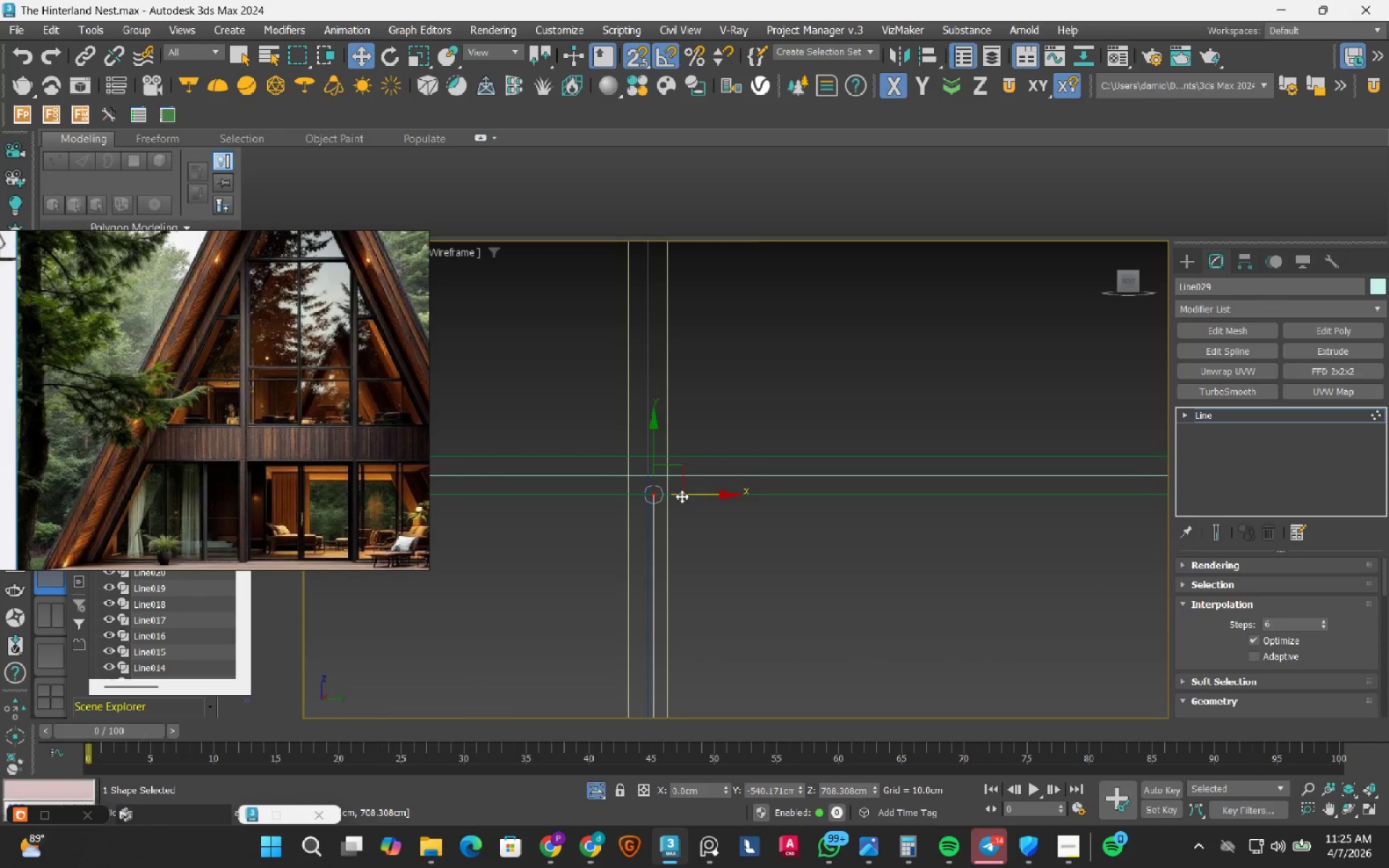 
left_click_drag(start_coordinate=[681, 495], to_coordinate=[666, 448])
 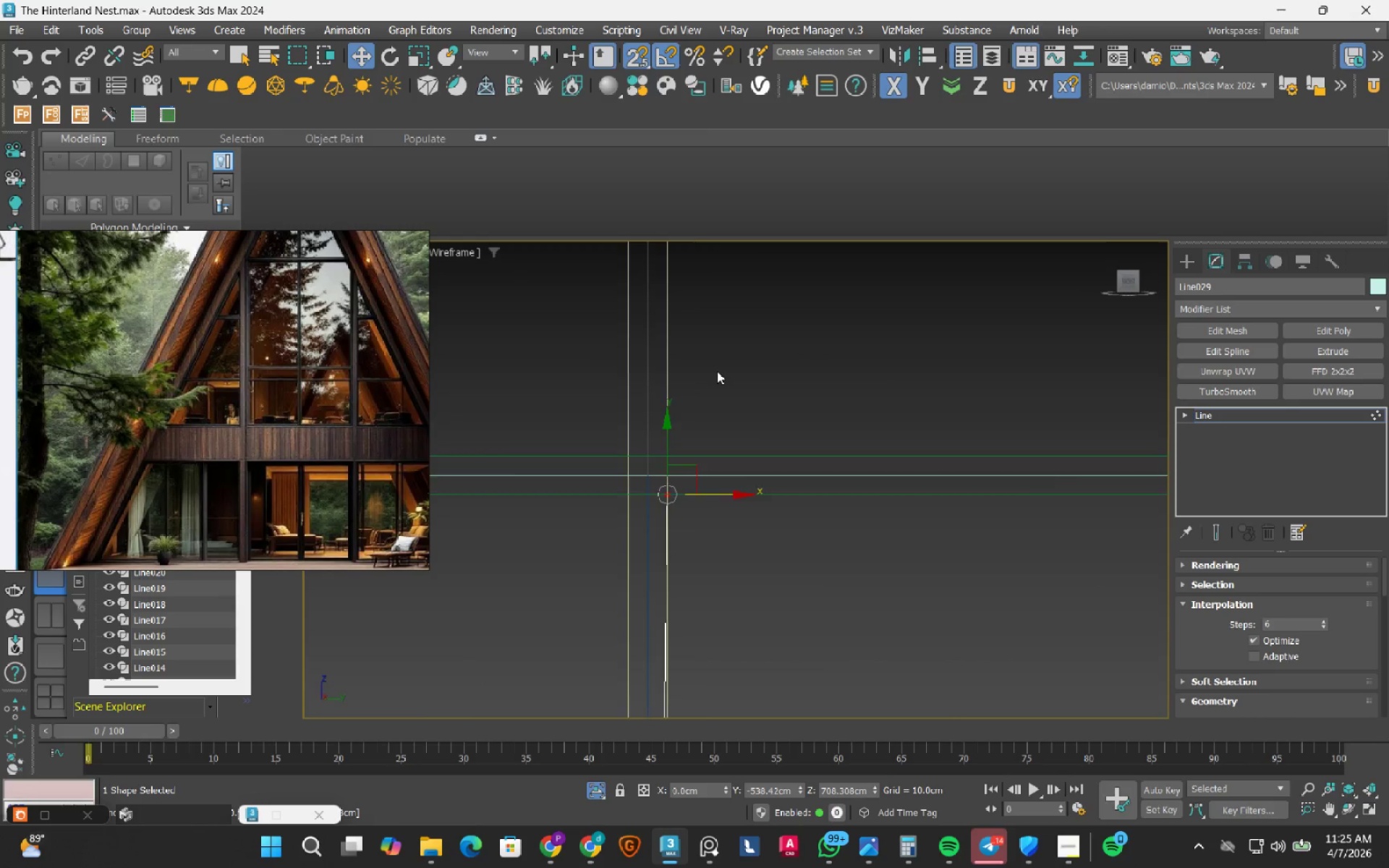 
scroll: coordinate [717, 371], scroll_direction: down, amount: 4.0
 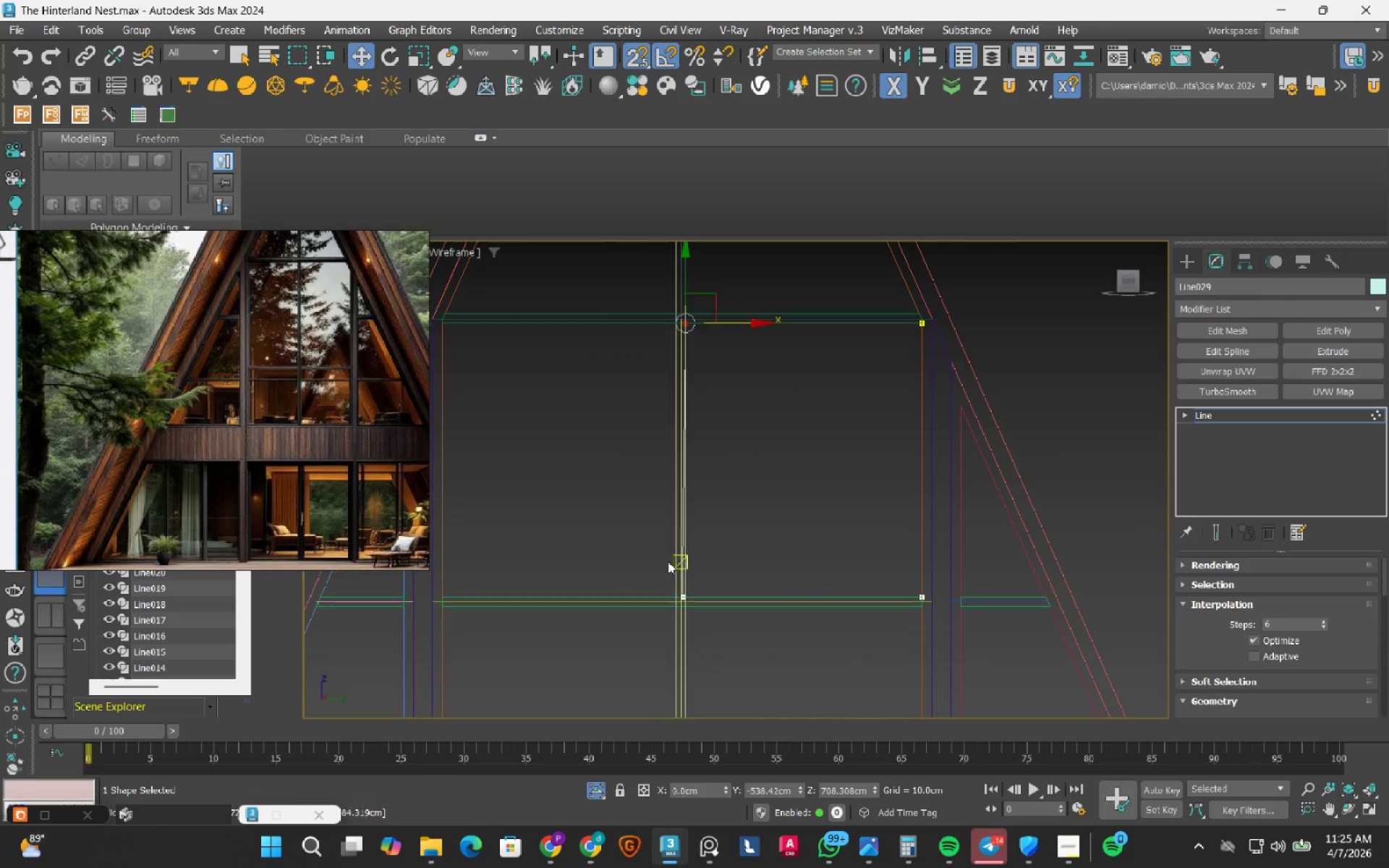 
left_click_drag(start_coordinate=[665, 485], to_coordinate=[811, 652])
 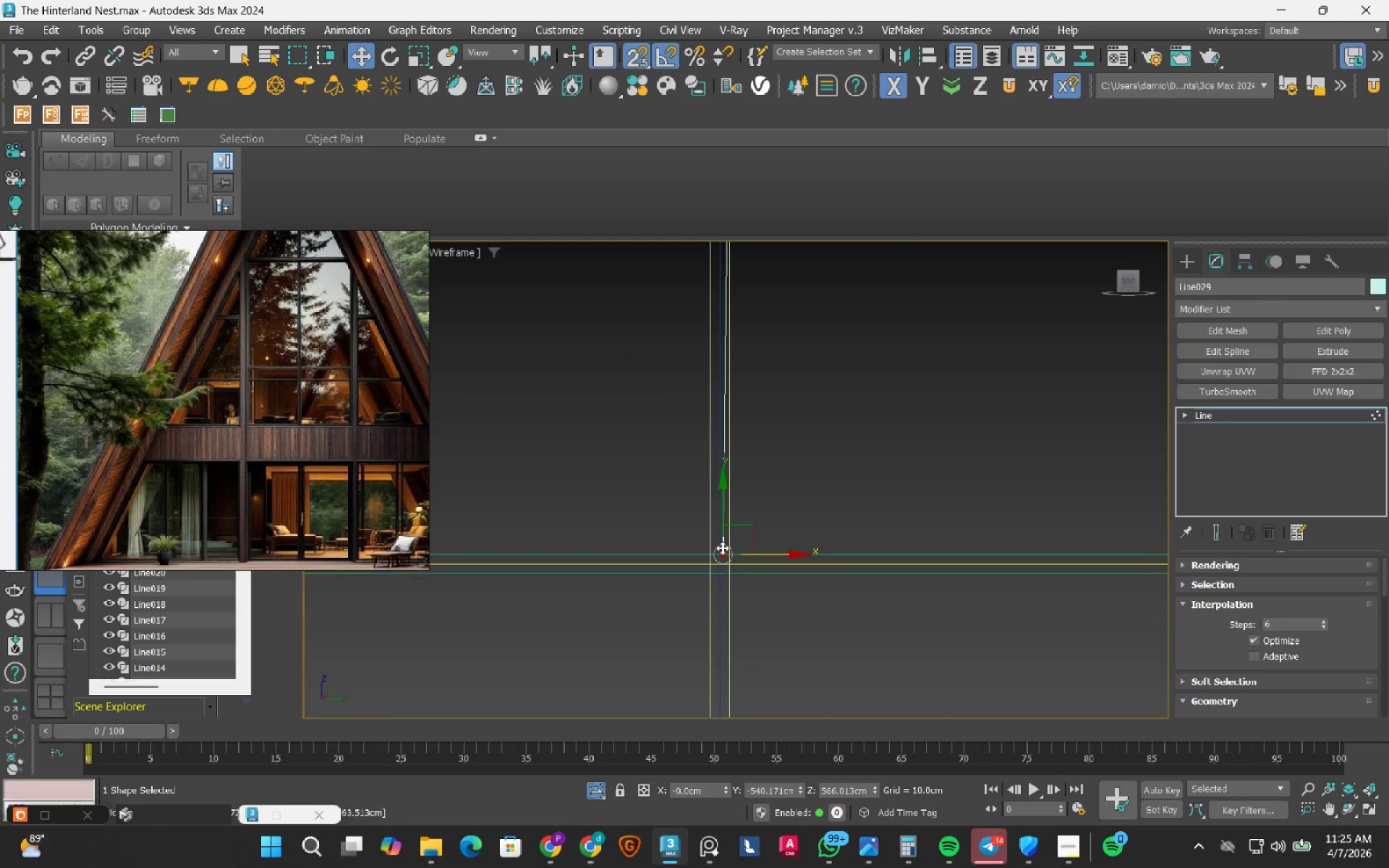 
scroll: coordinate [722, 547], scroll_direction: up, amount: 5.0
 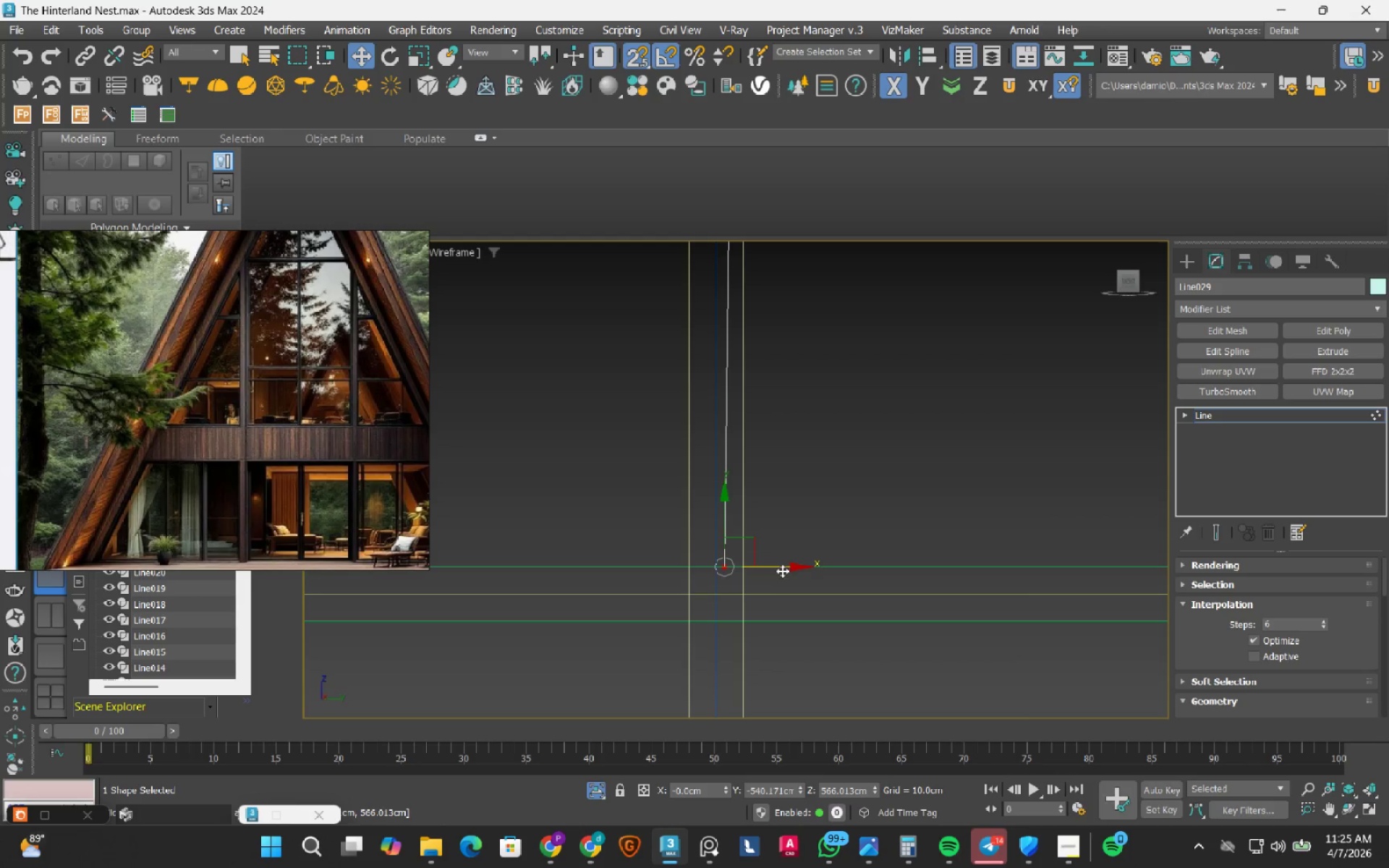 
left_click_drag(start_coordinate=[778, 566], to_coordinate=[798, 305])
 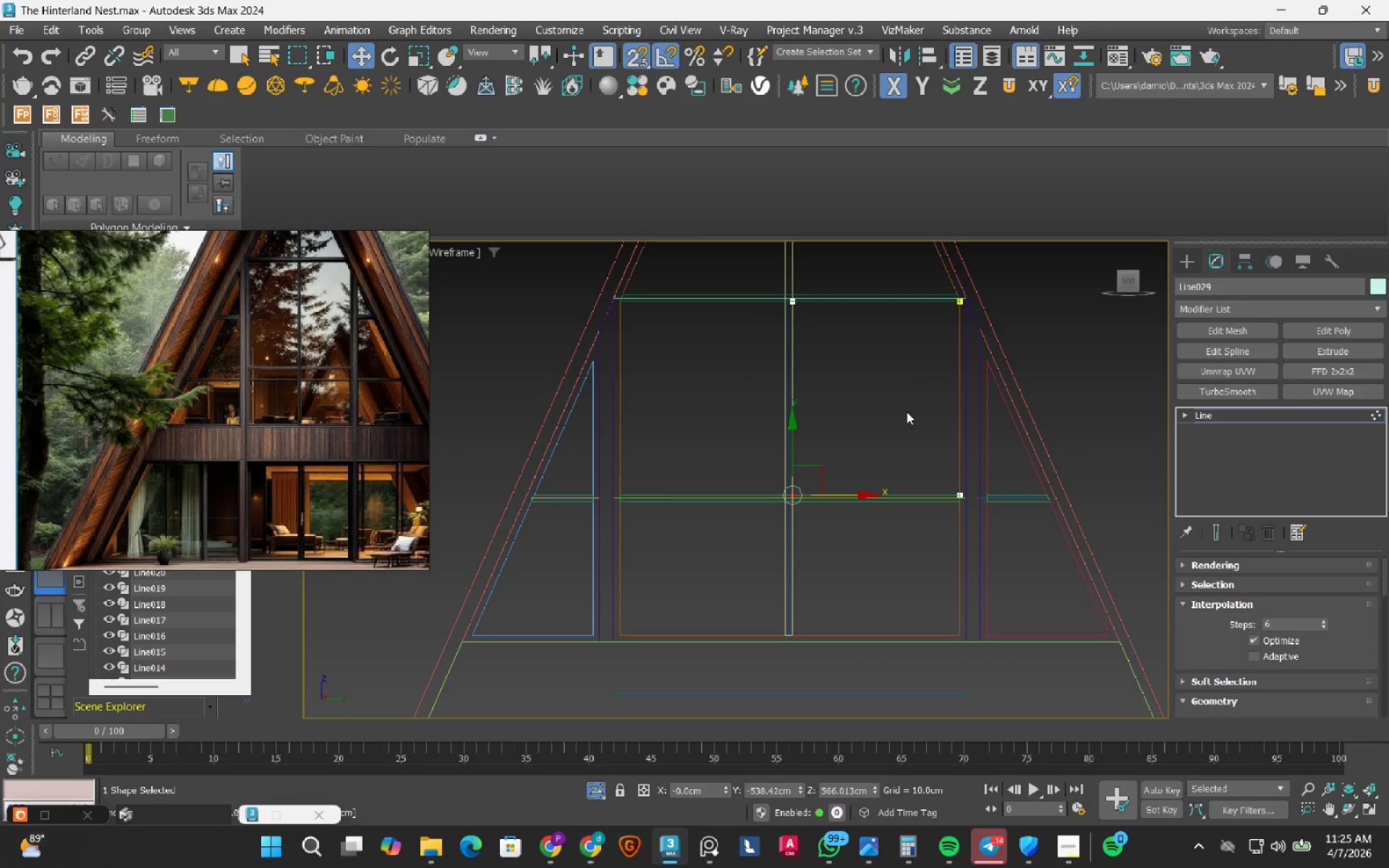 
scroll: coordinate [802, 486], scroll_direction: down, amount: 6.0
 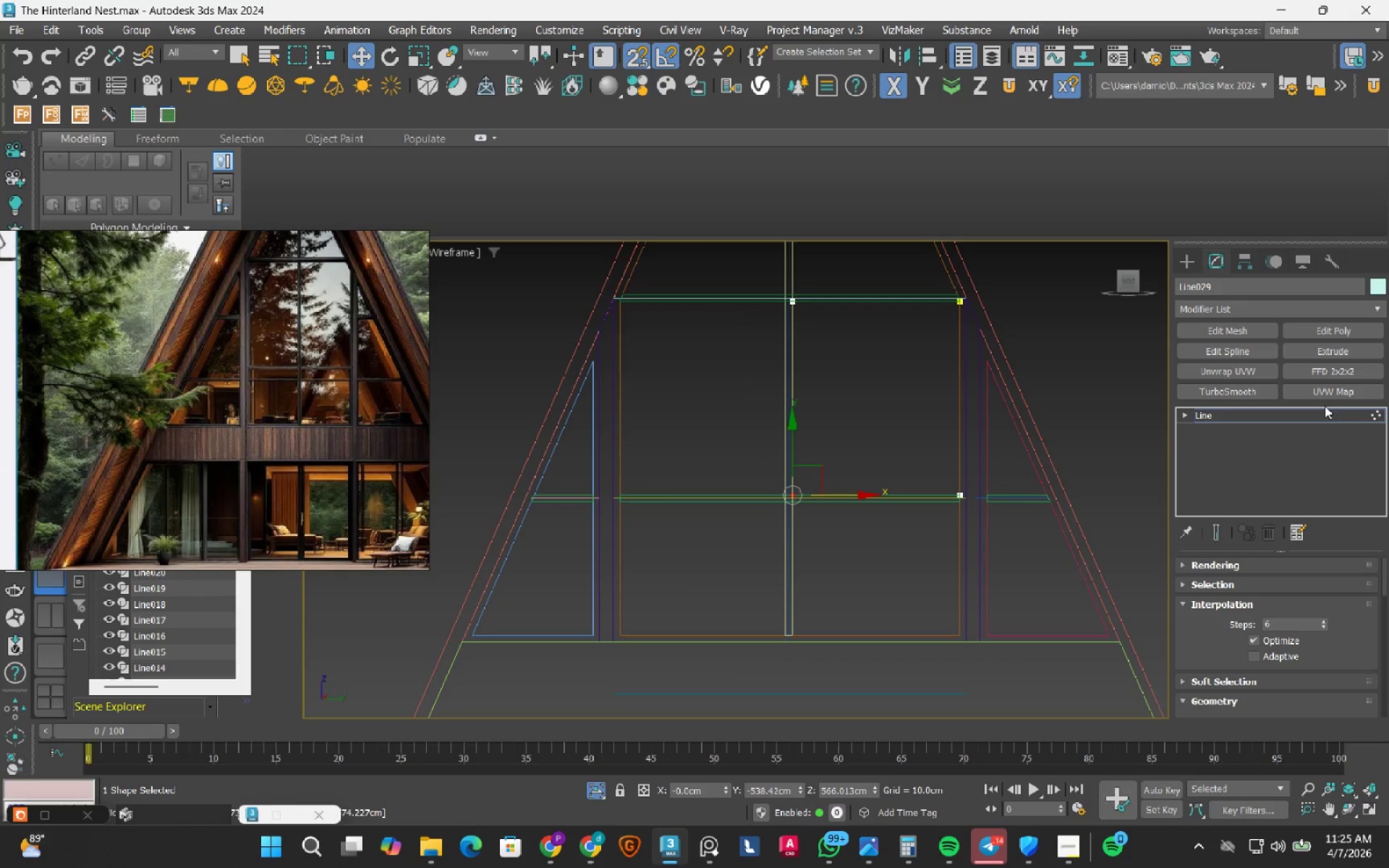 
left_click([1377, 414])
 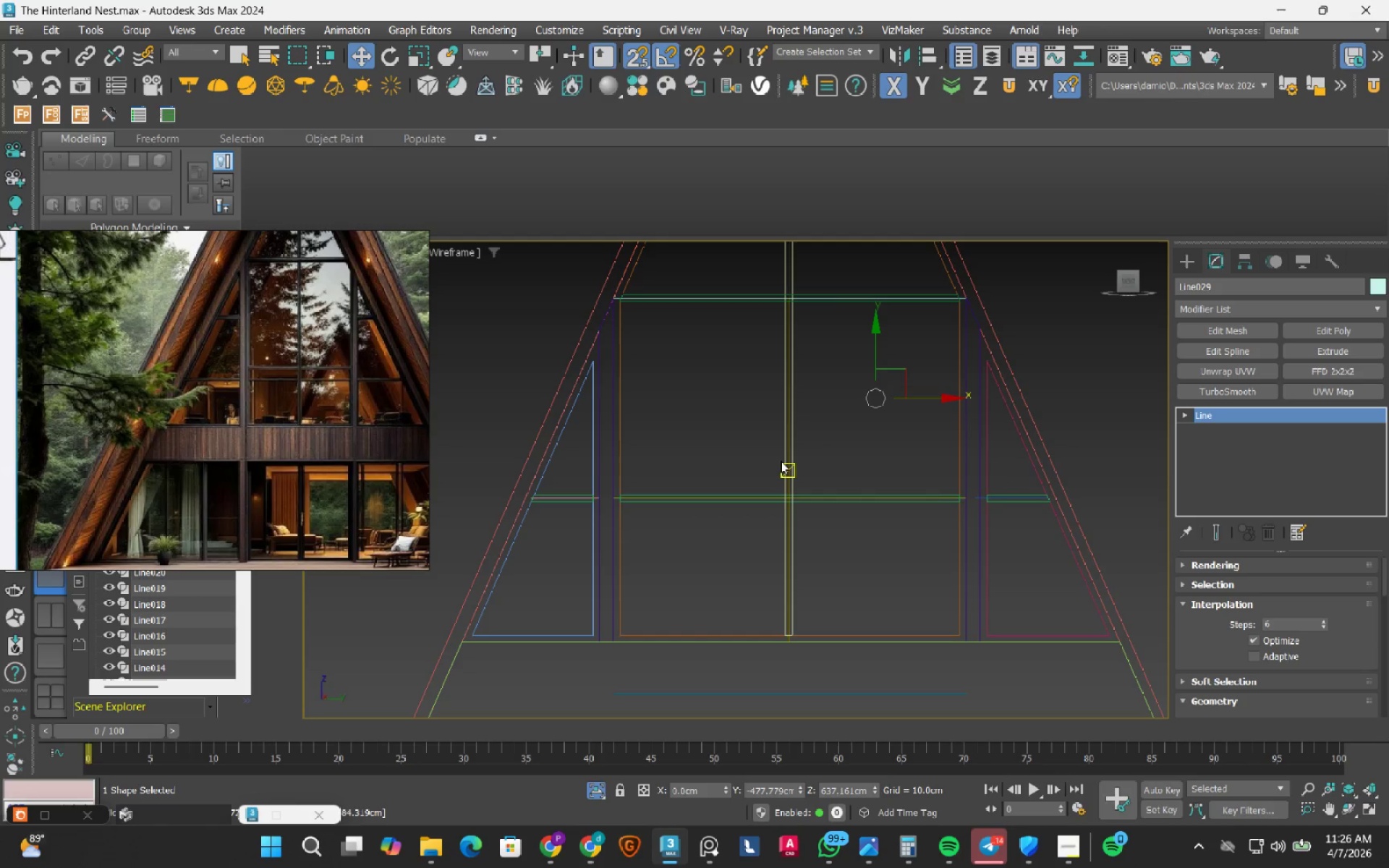 
wait(6.75)
 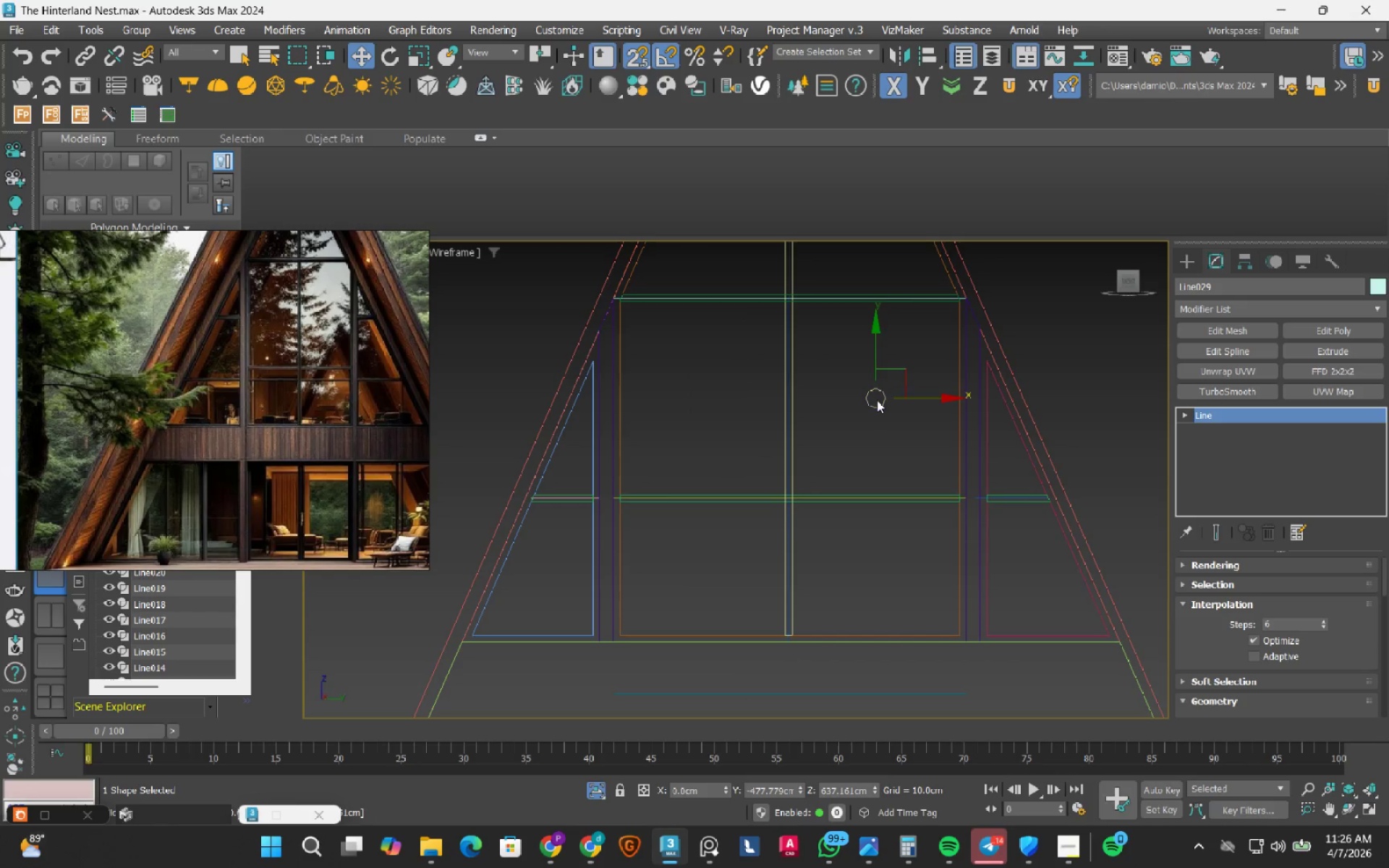 
left_click([1192, 263])
 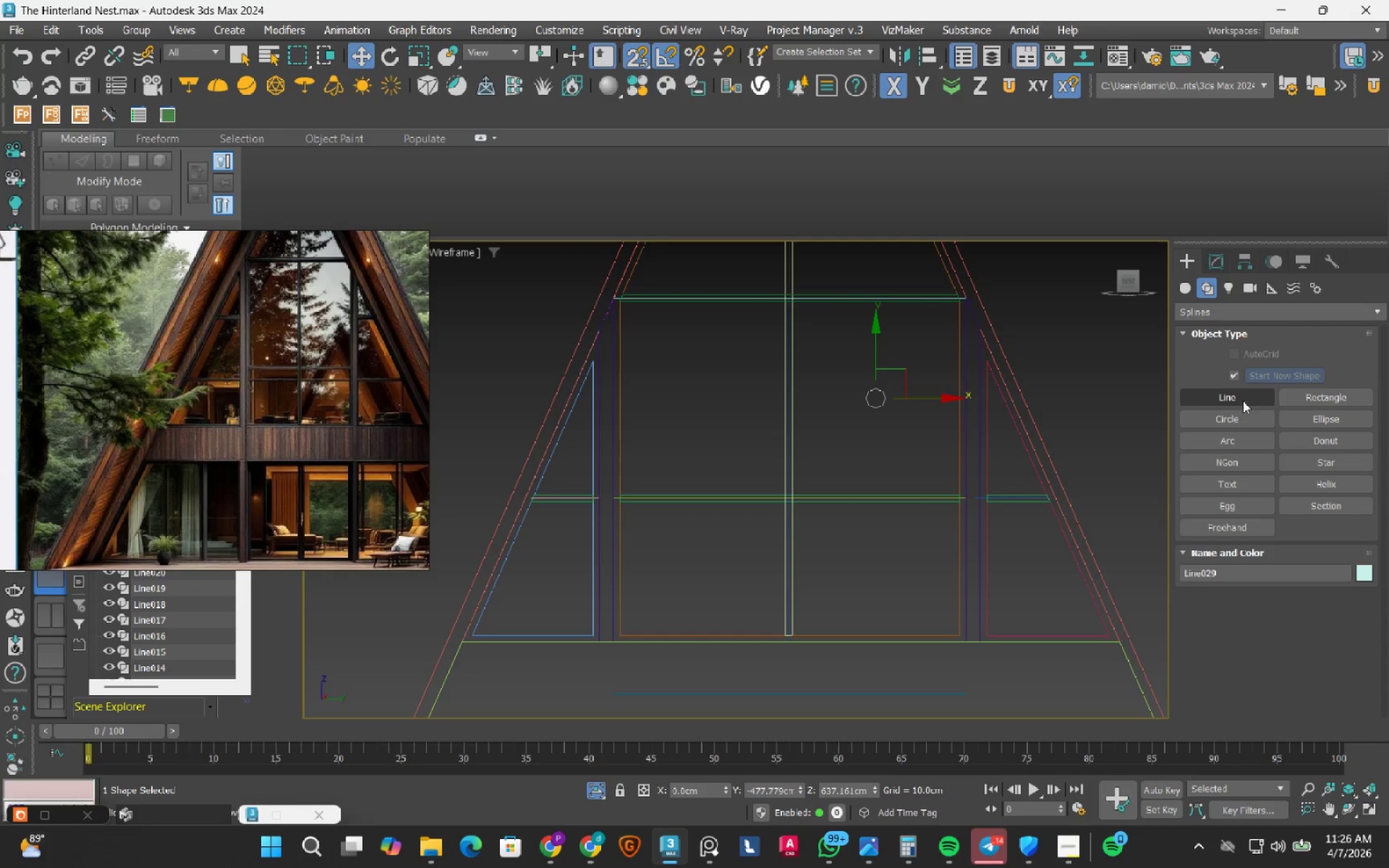 
left_click_drag(start_coordinate=[1243, 397], to_coordinate=[1232, 400])
 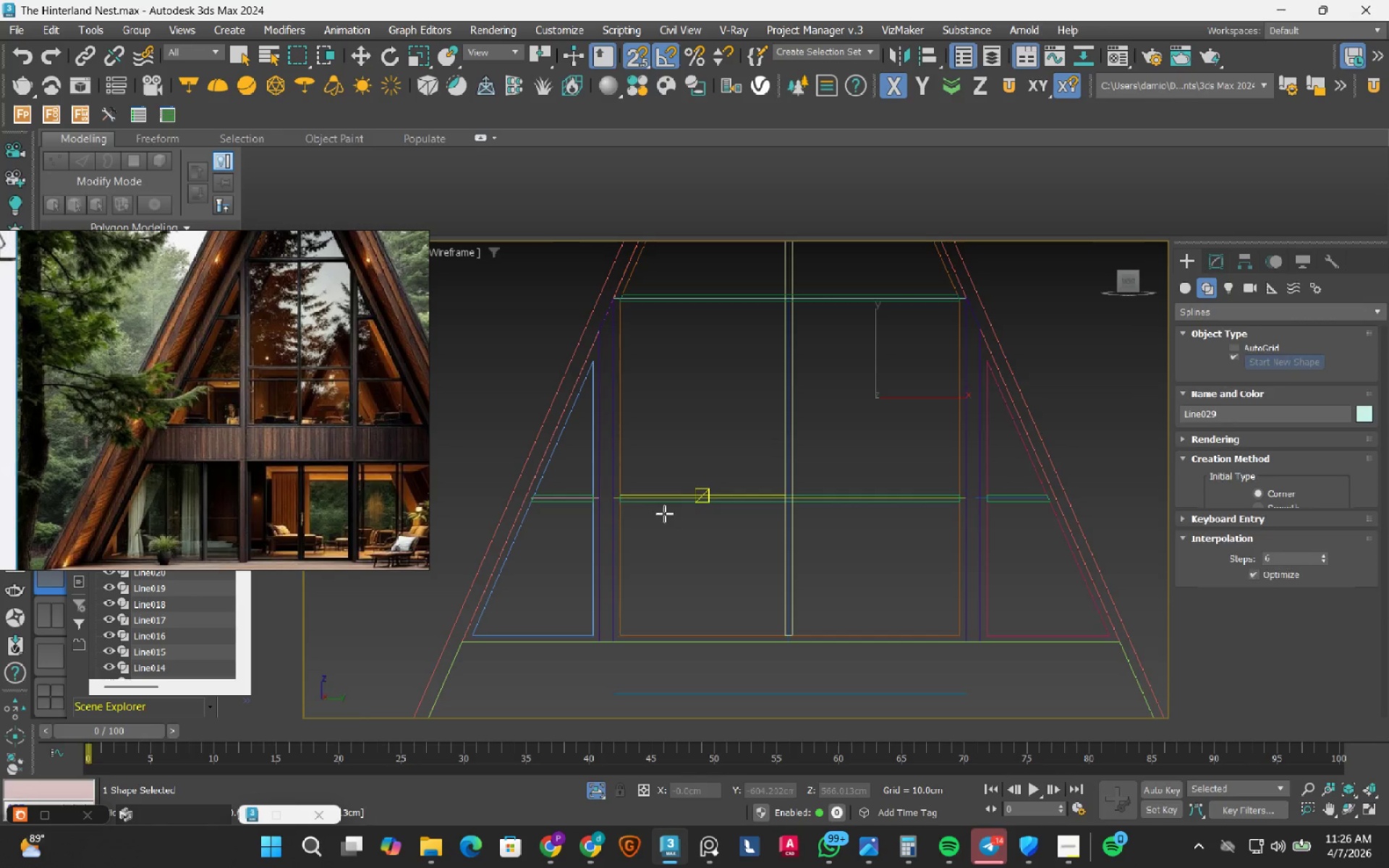 
scroll: coordinate [584, 507], scroll_direction: up, amount: 4.0
 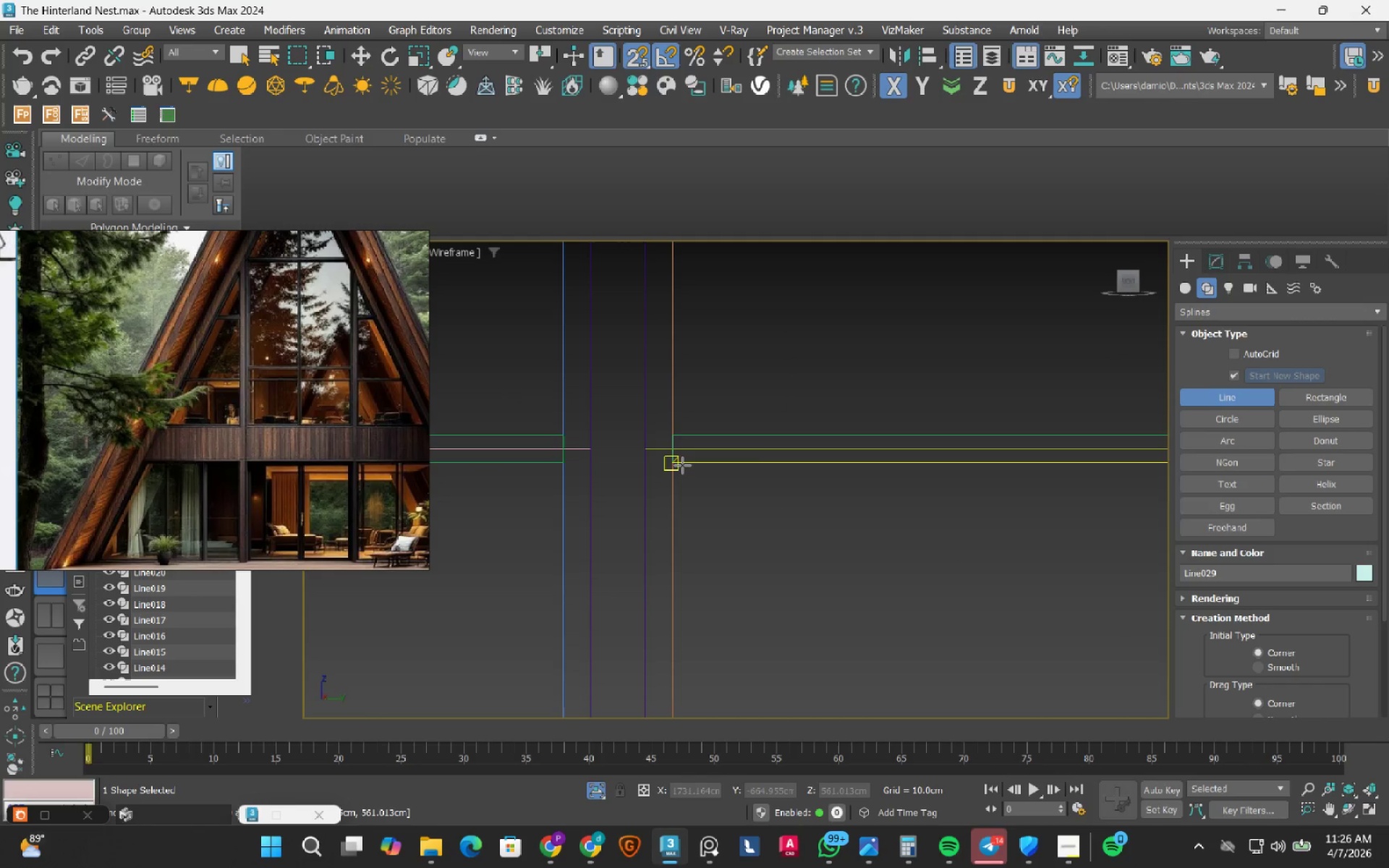 
left_click([682, 465])
 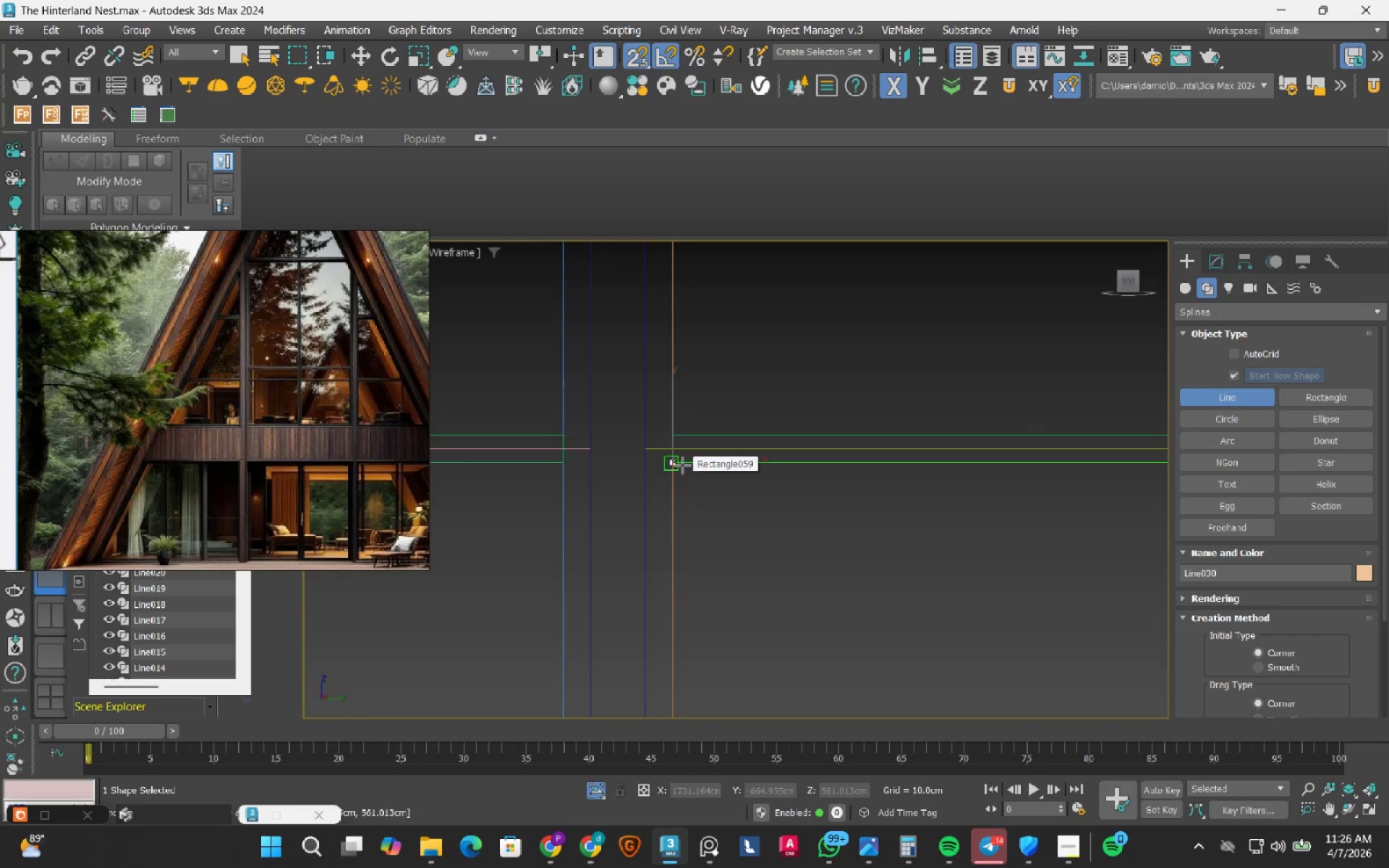 
scroll: coordinate [682, 465], scroll_direction: down, amount: 3.0
 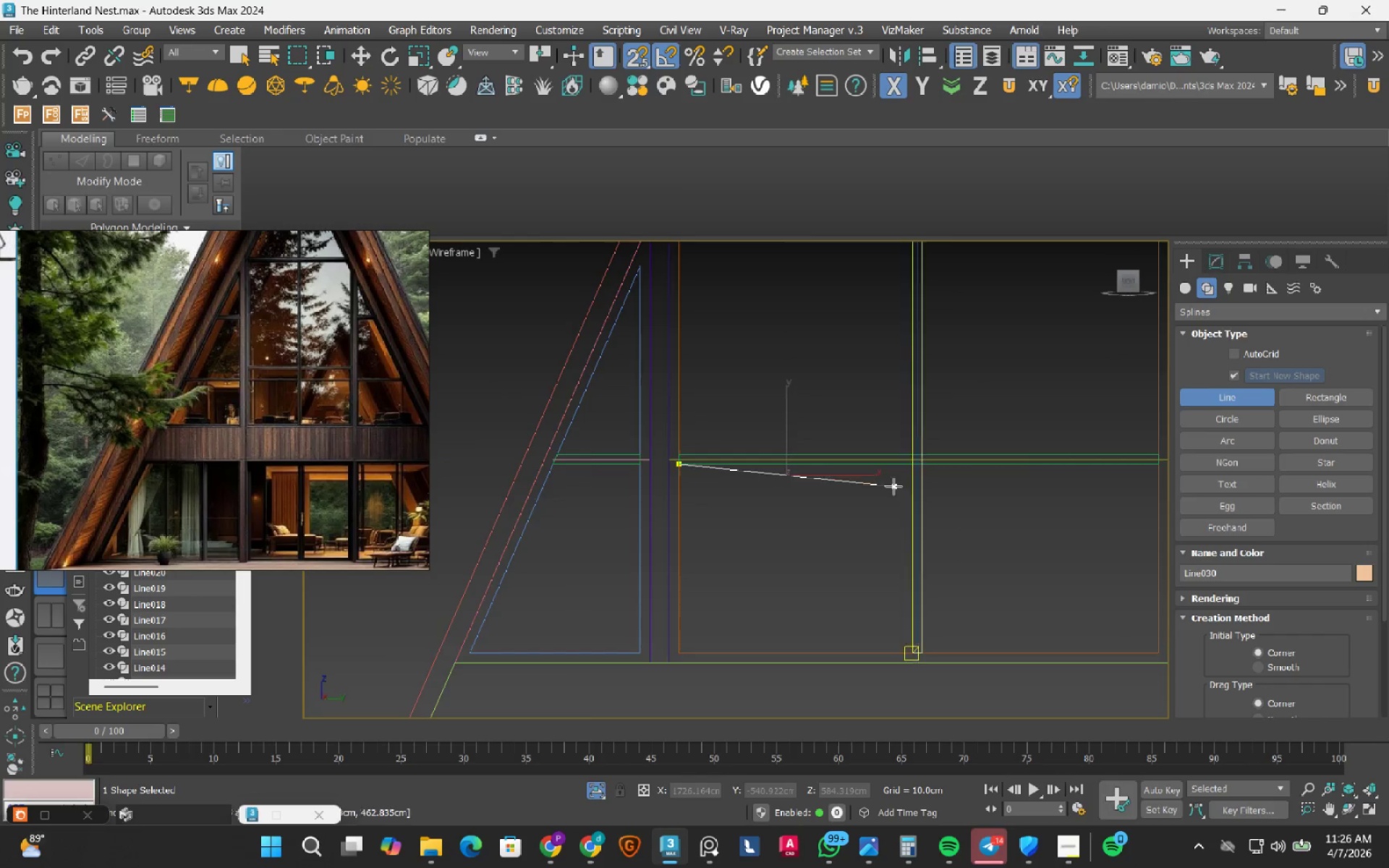 
scroll: coordinate [893, 485], scroll_direction: up, amount: 3.0
 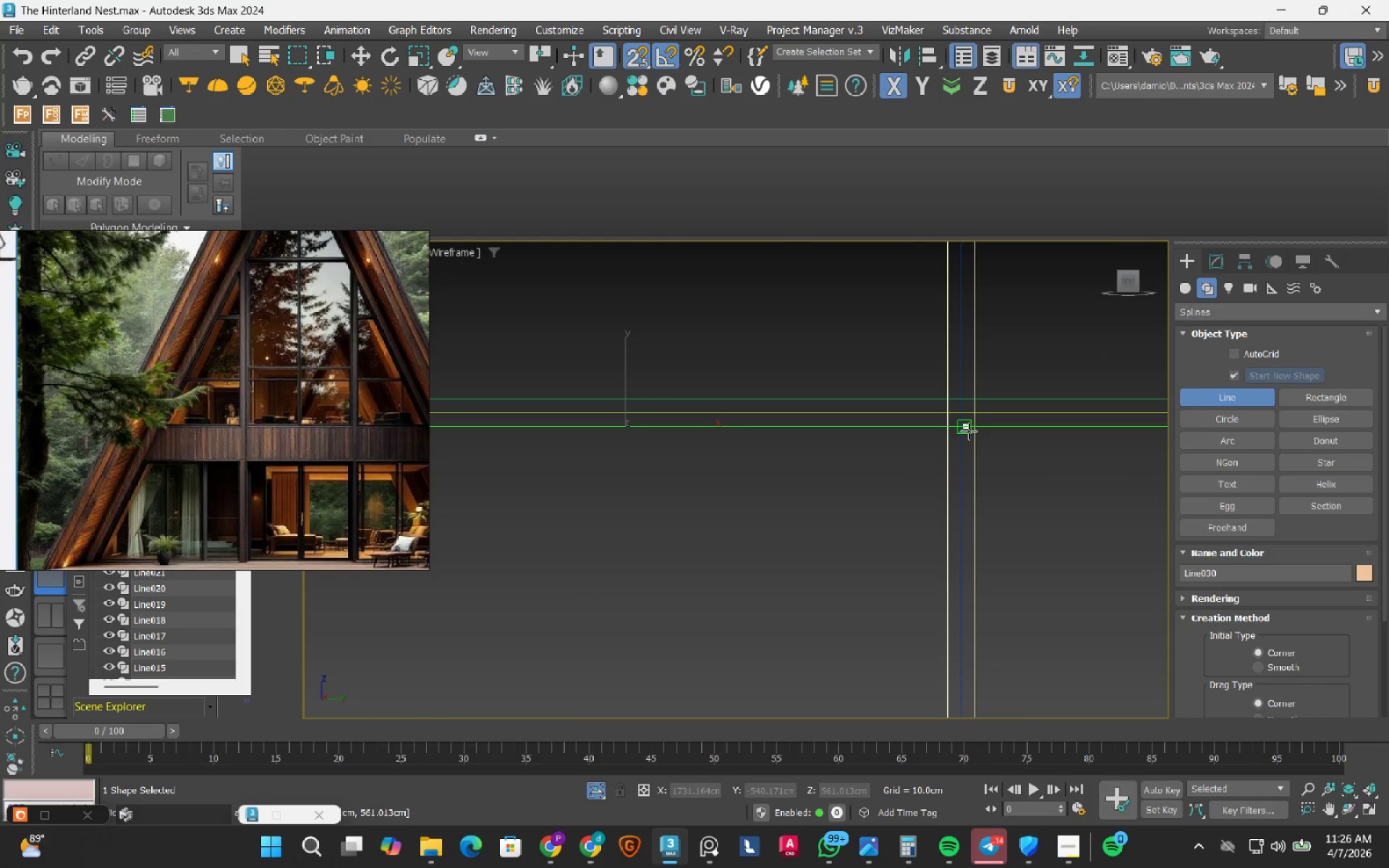 
left_click([969, 431])
 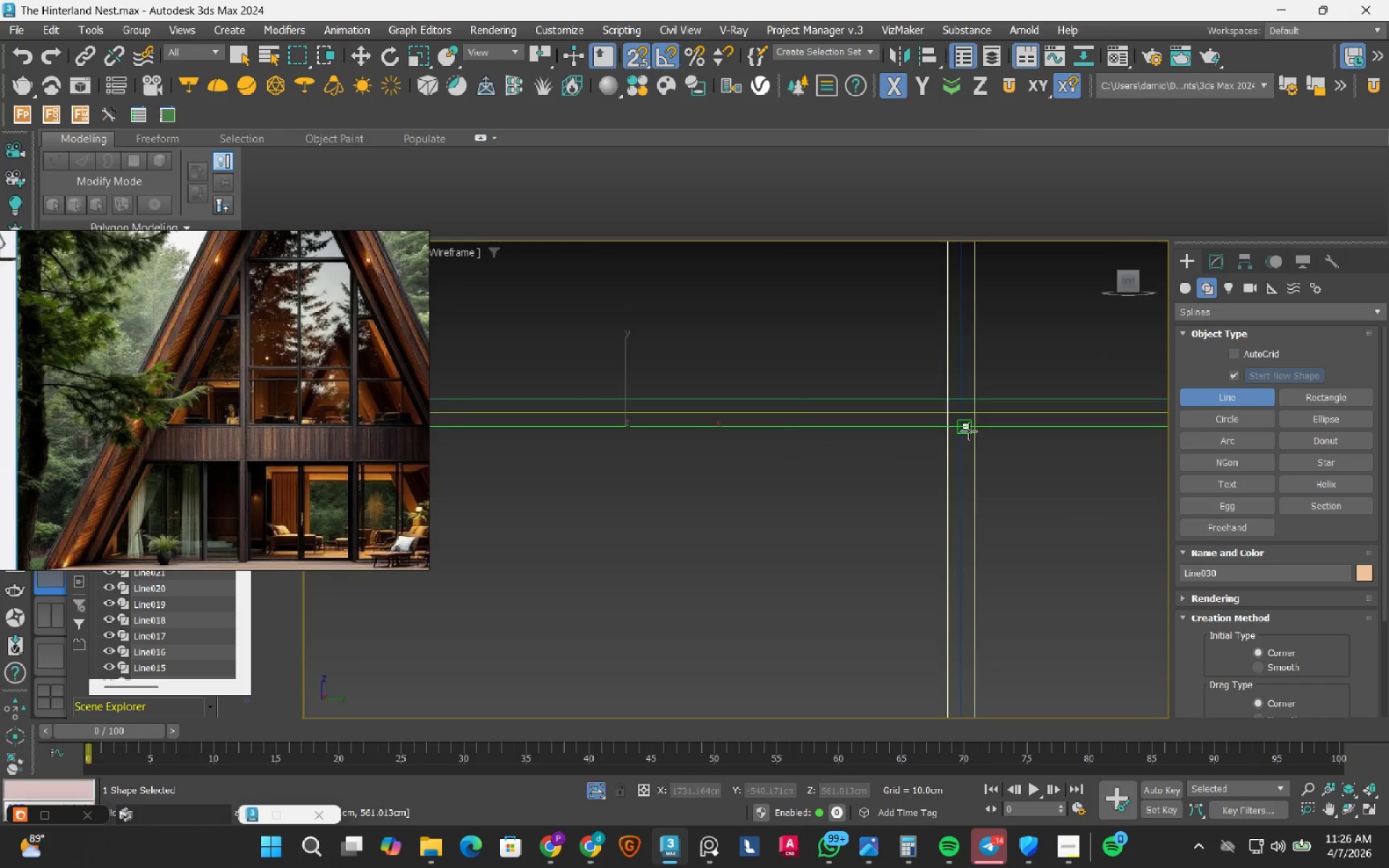 
scroll: coordinate [969, 431], scroll_direction: down, amount: 2.0
 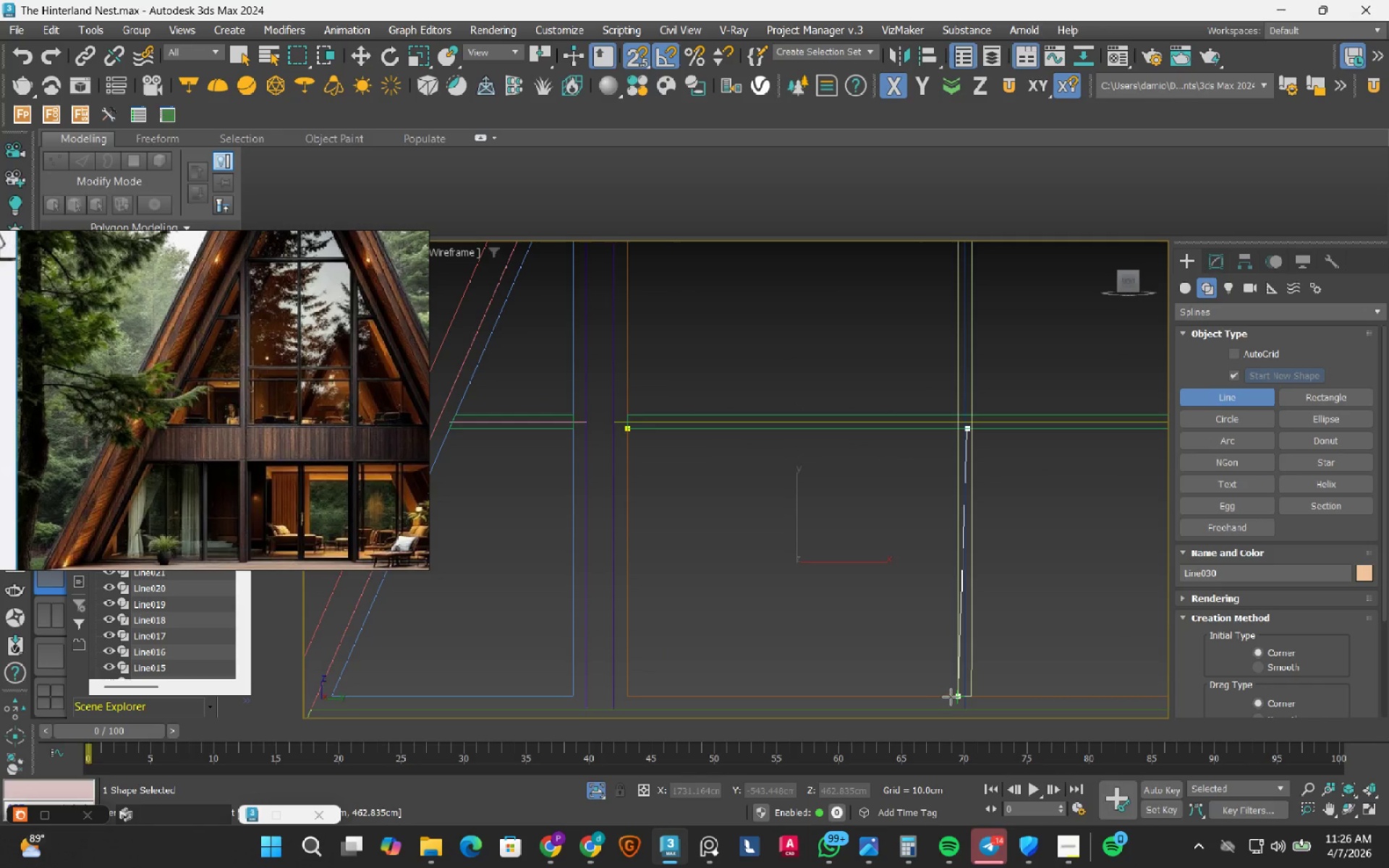 
left_click_drag(start_coordinate=[956, 696], to_coordinate=[933, 694])
 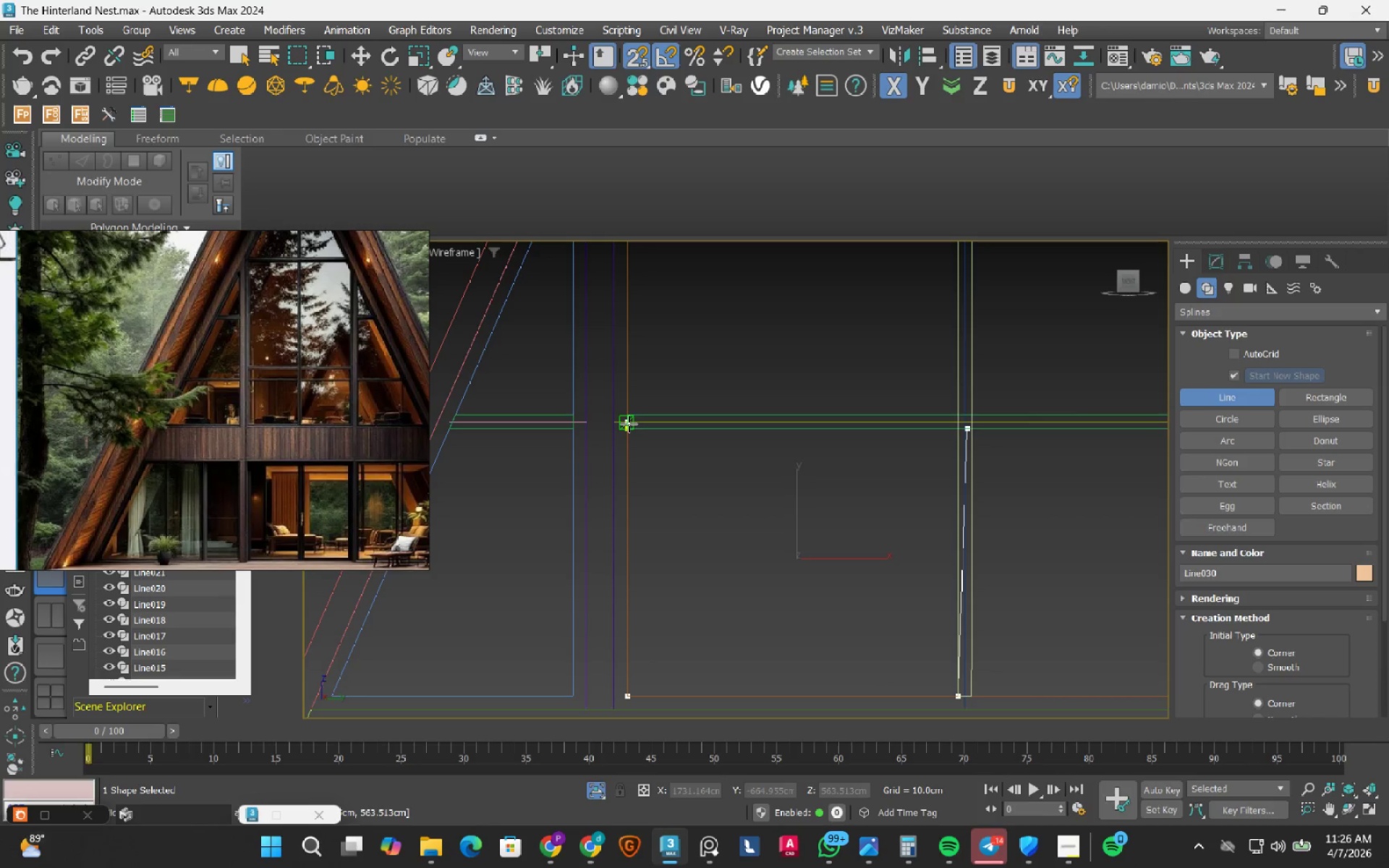 
left_click([626, 436])
 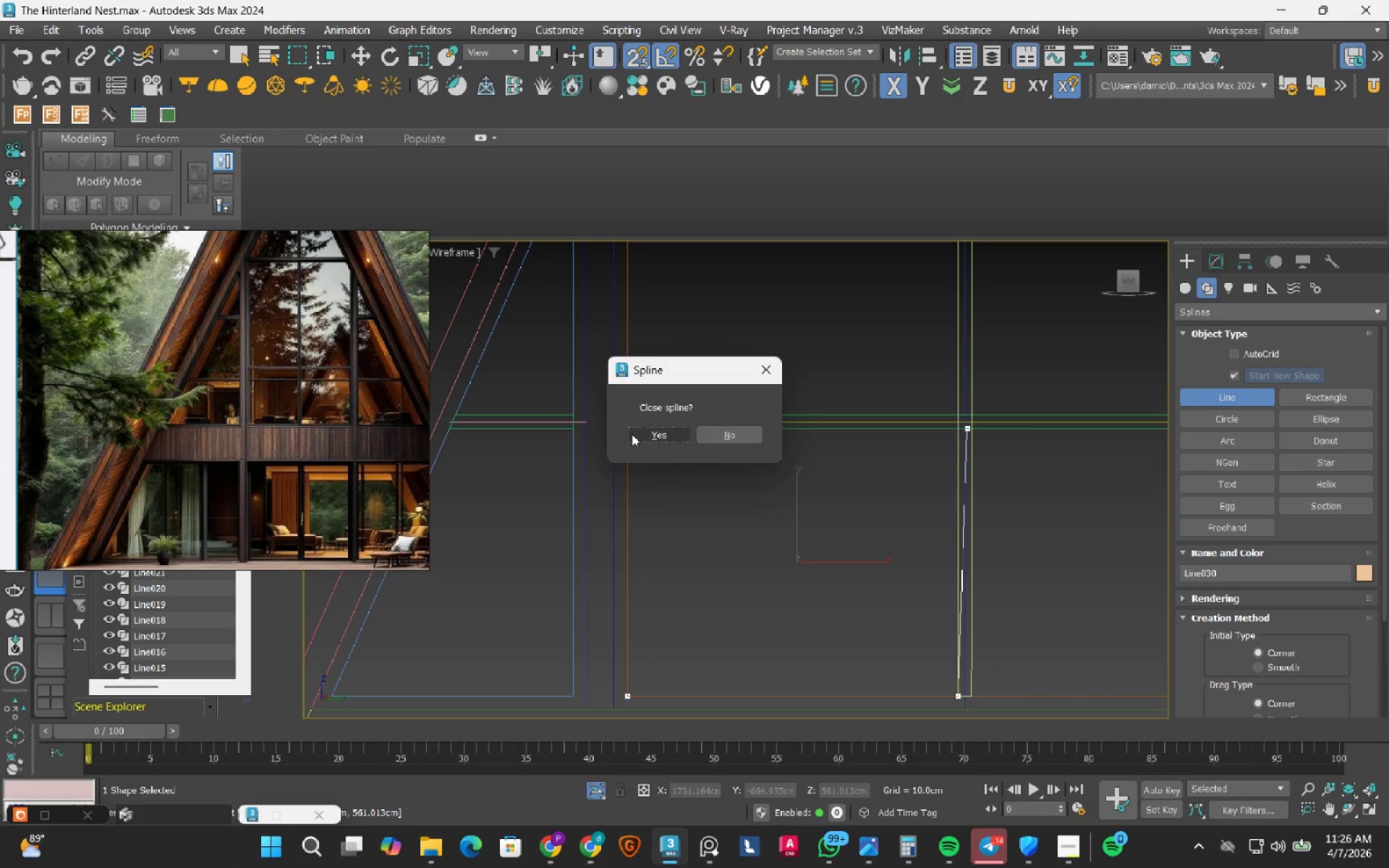 
left_click([632, 434])
 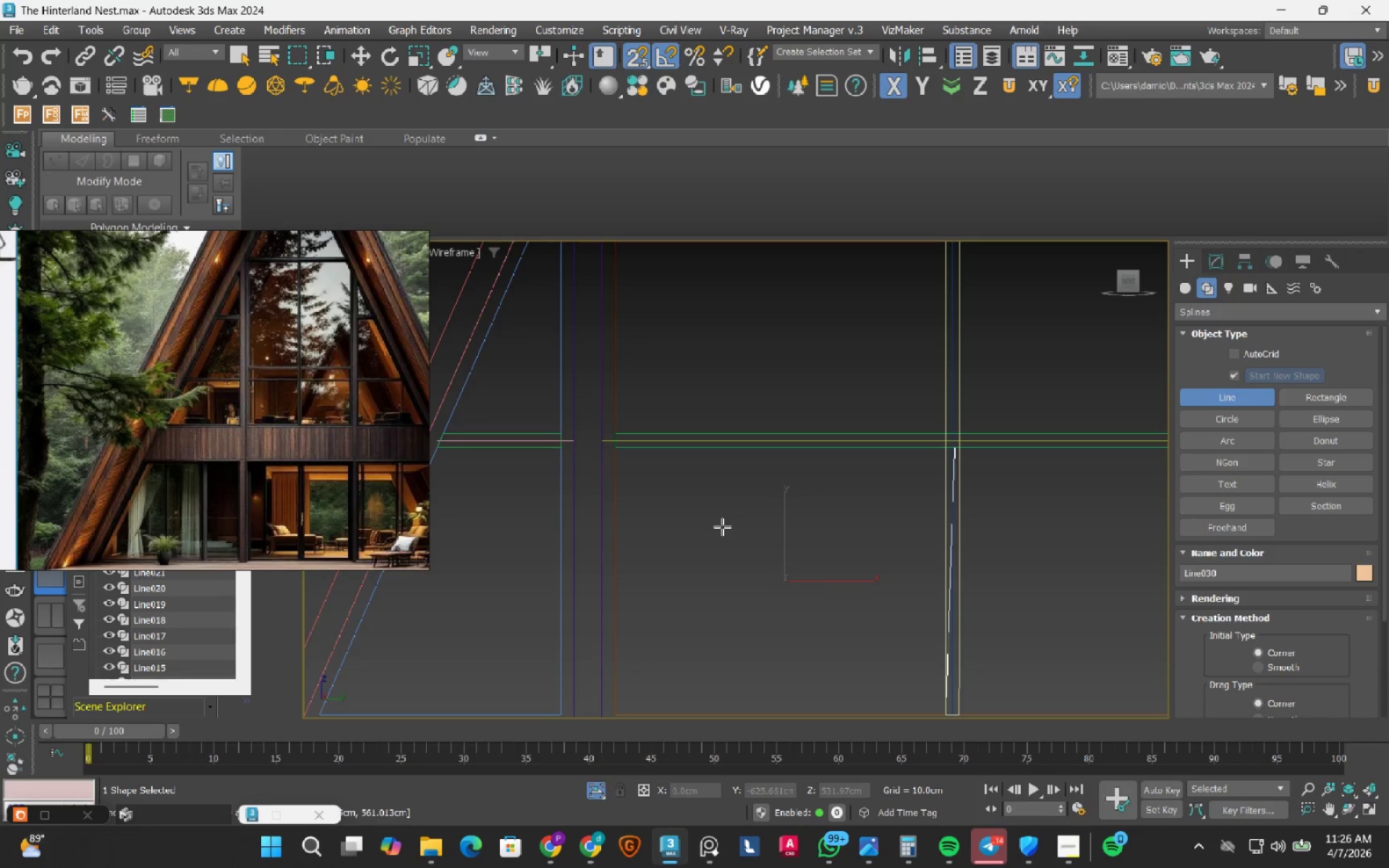 
key(1)
 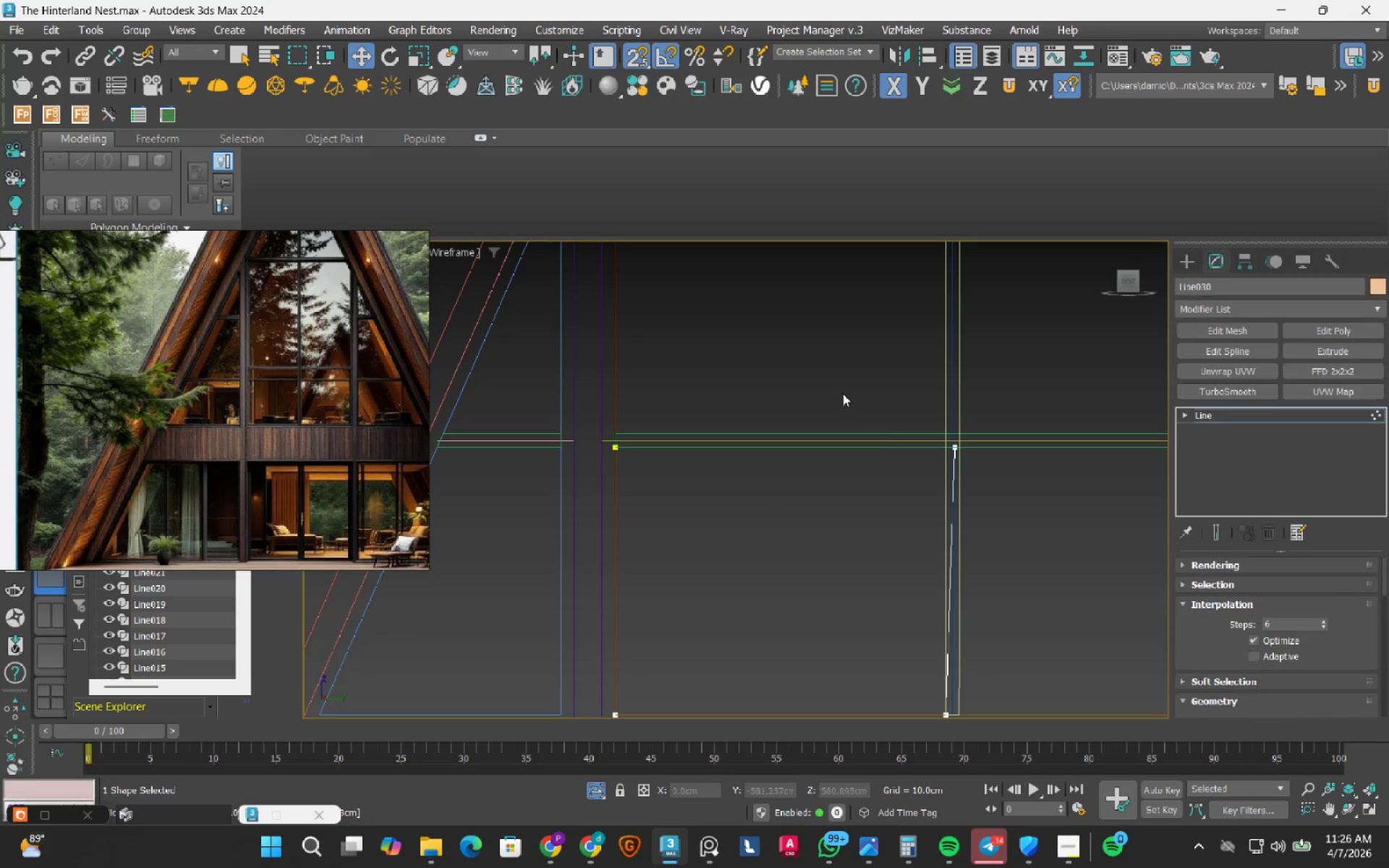 
left_click_drag(start_coordinate=[844, 393], to_coordinate=[974, 518])
 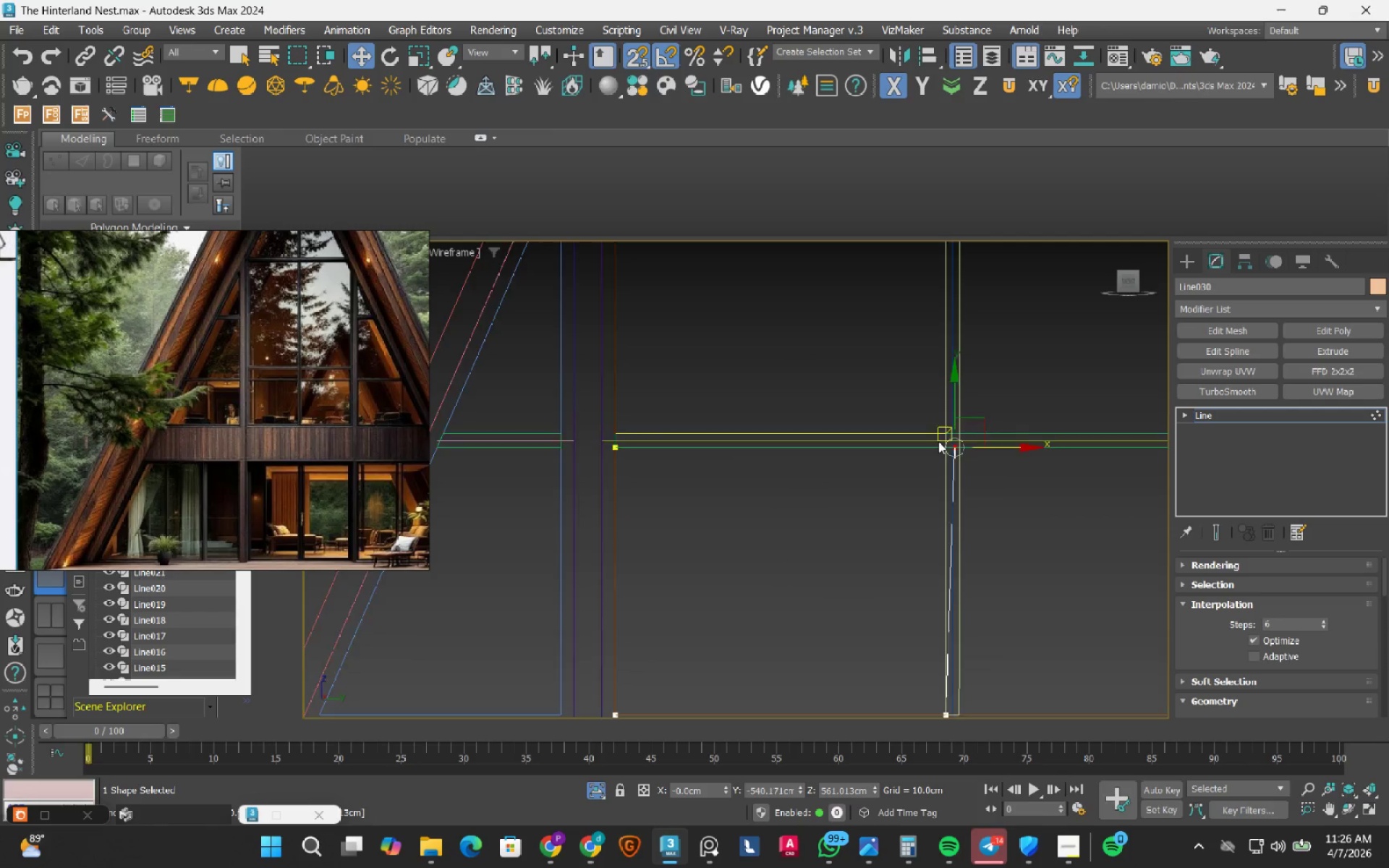 
scroll: coordinate [938, 449], scroll_direction: up, amount: 4.0
 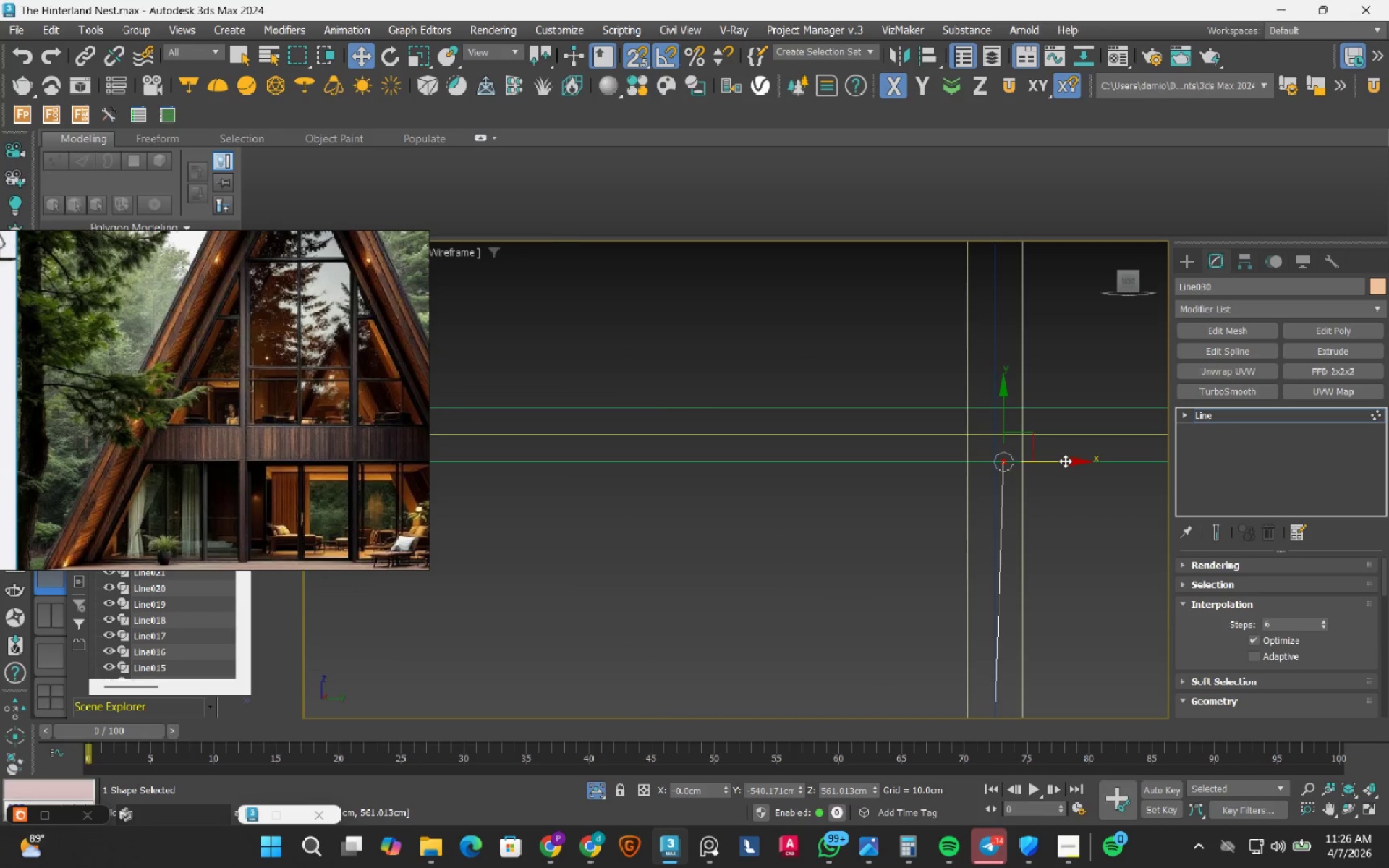 
left_click_drag(start_coordinate=[1065, 461], to_coordinate=[967, 501])
 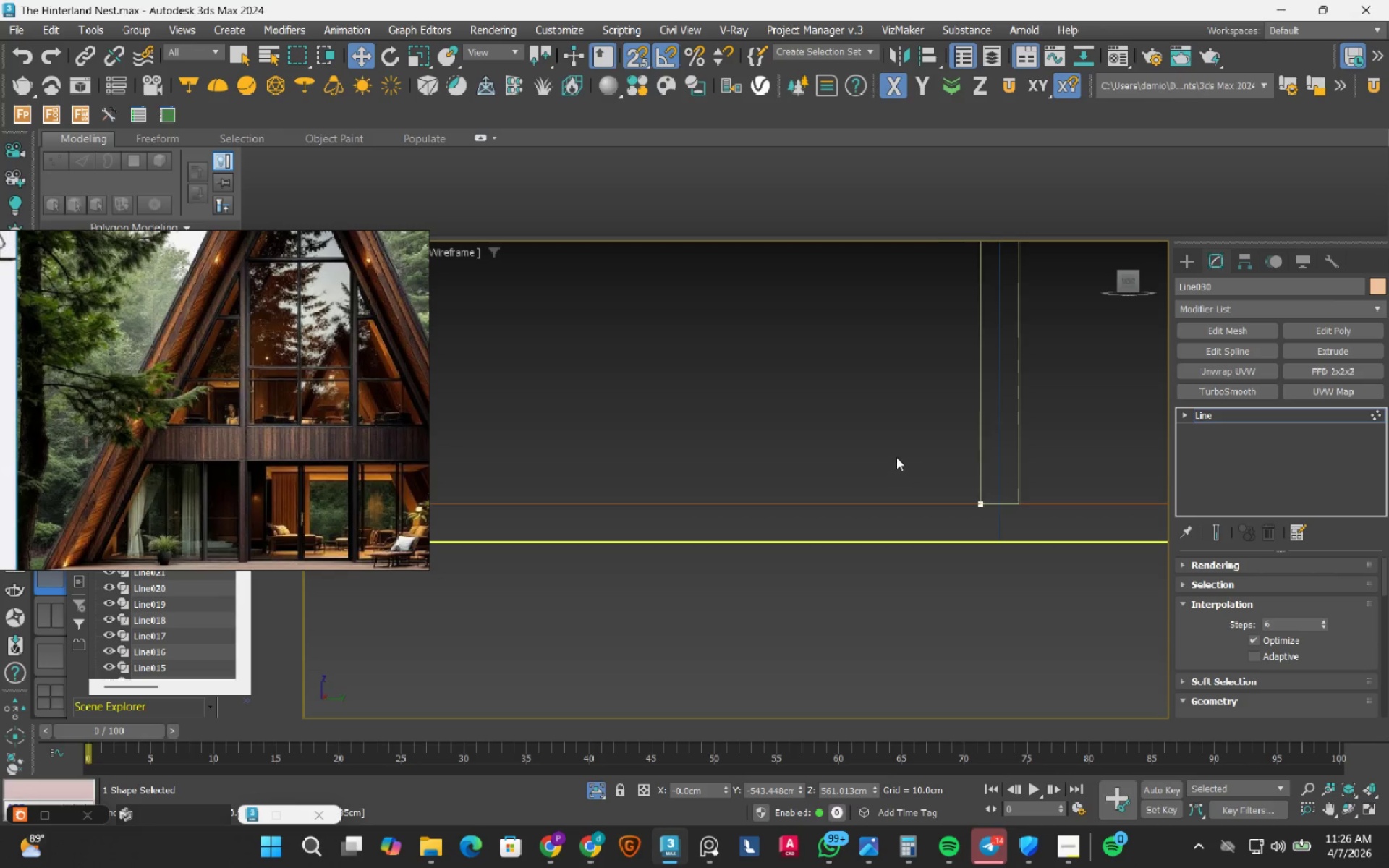 
scroll: coordinate [998, 404], scroll_direction: down, amount: 6.0
 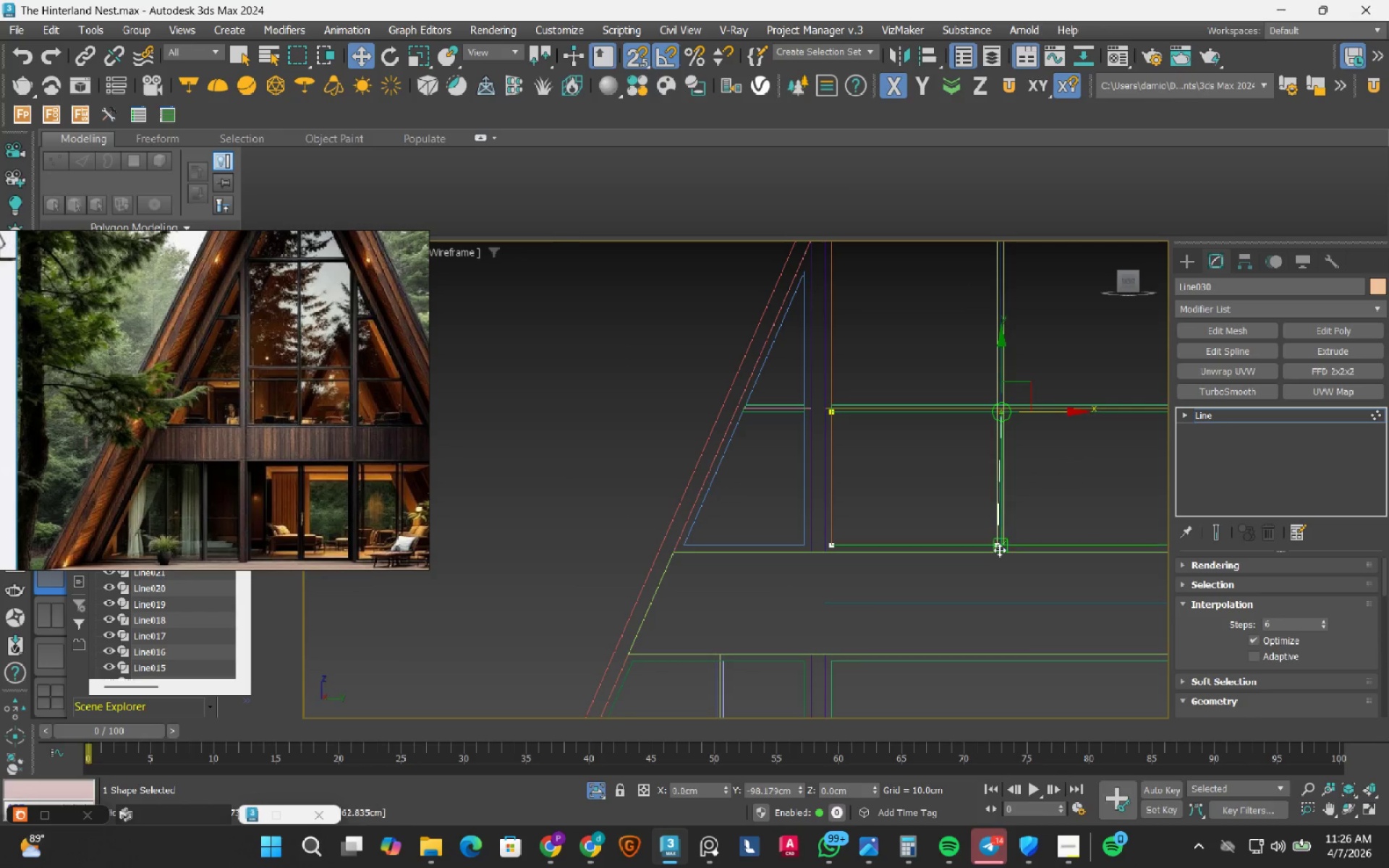 
middle_click([1001, 554])
 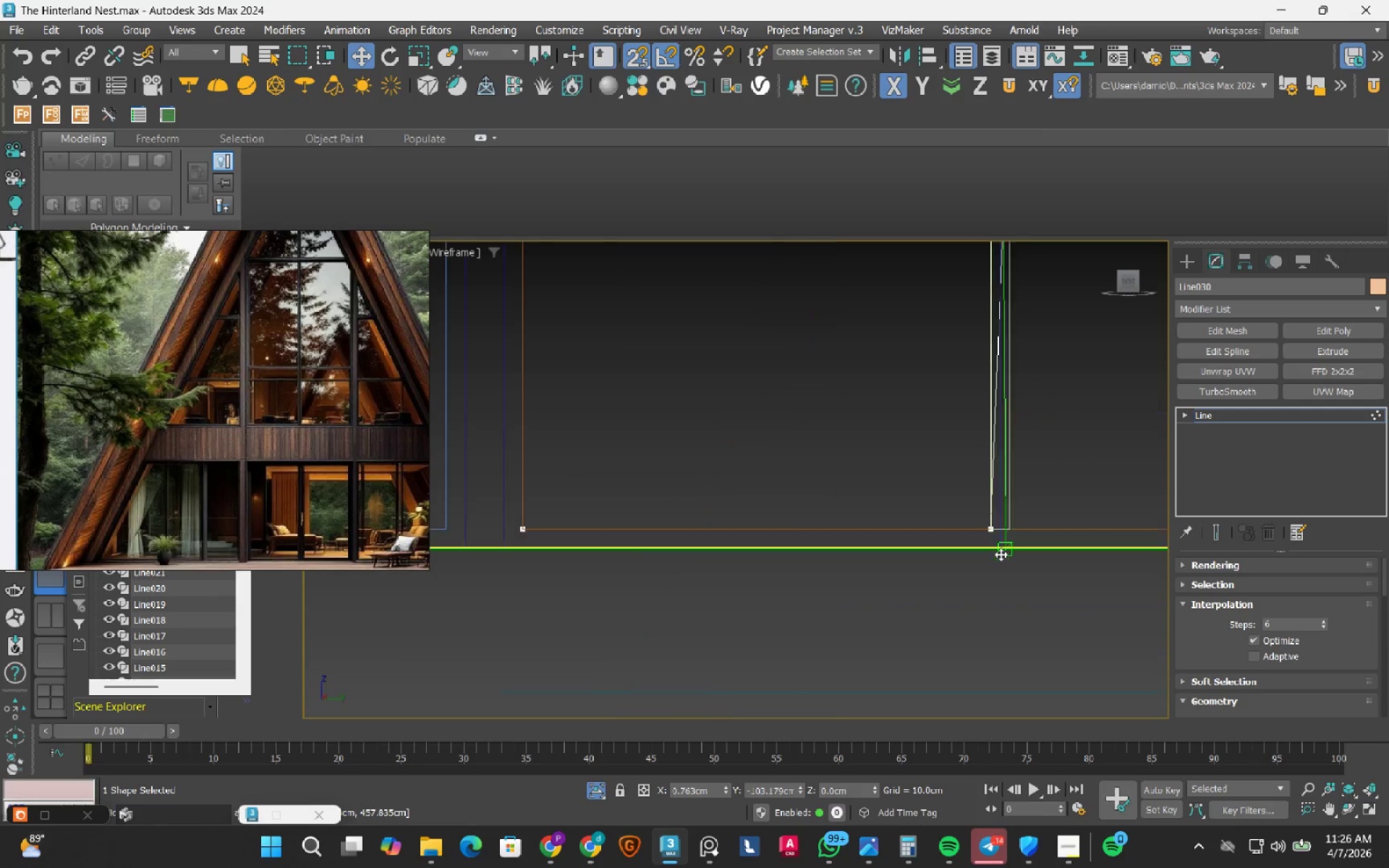 
scroll: coordinate [1001, 554], scroll_direction: up, amount: 5.0
 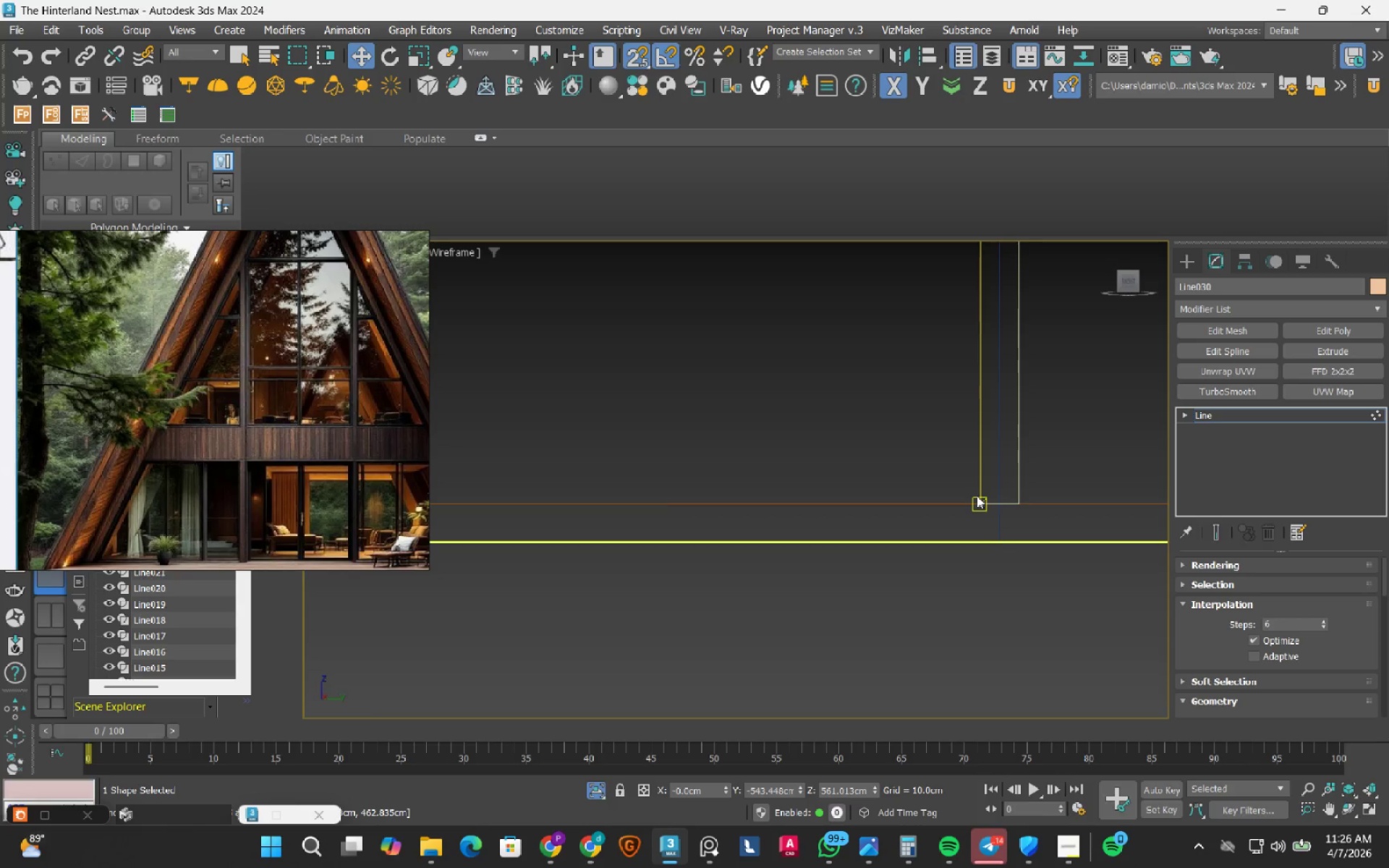 
scroll: coordinate [898, 456], scroll_direction: down, amount: 2.0
 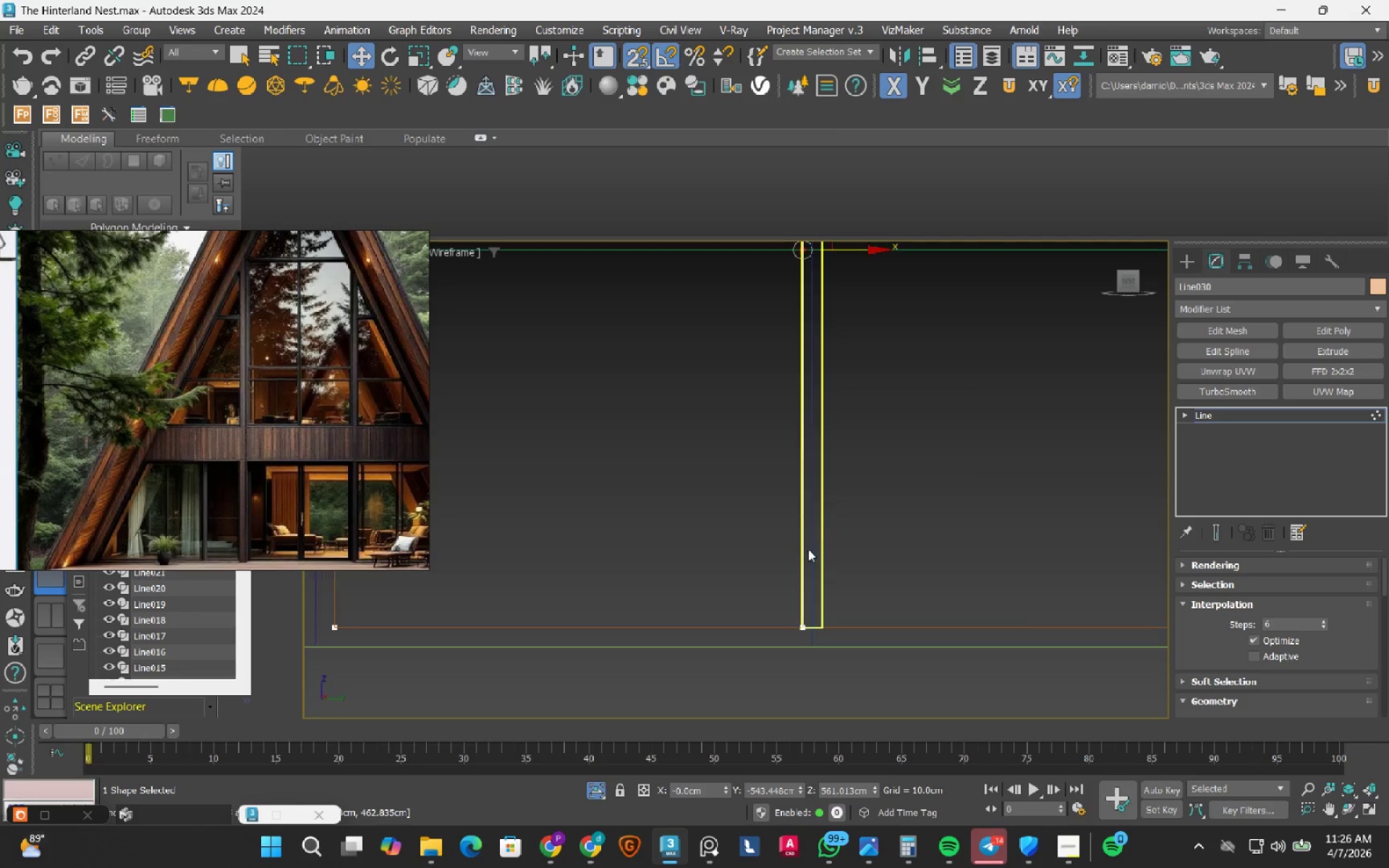 
key(1)
 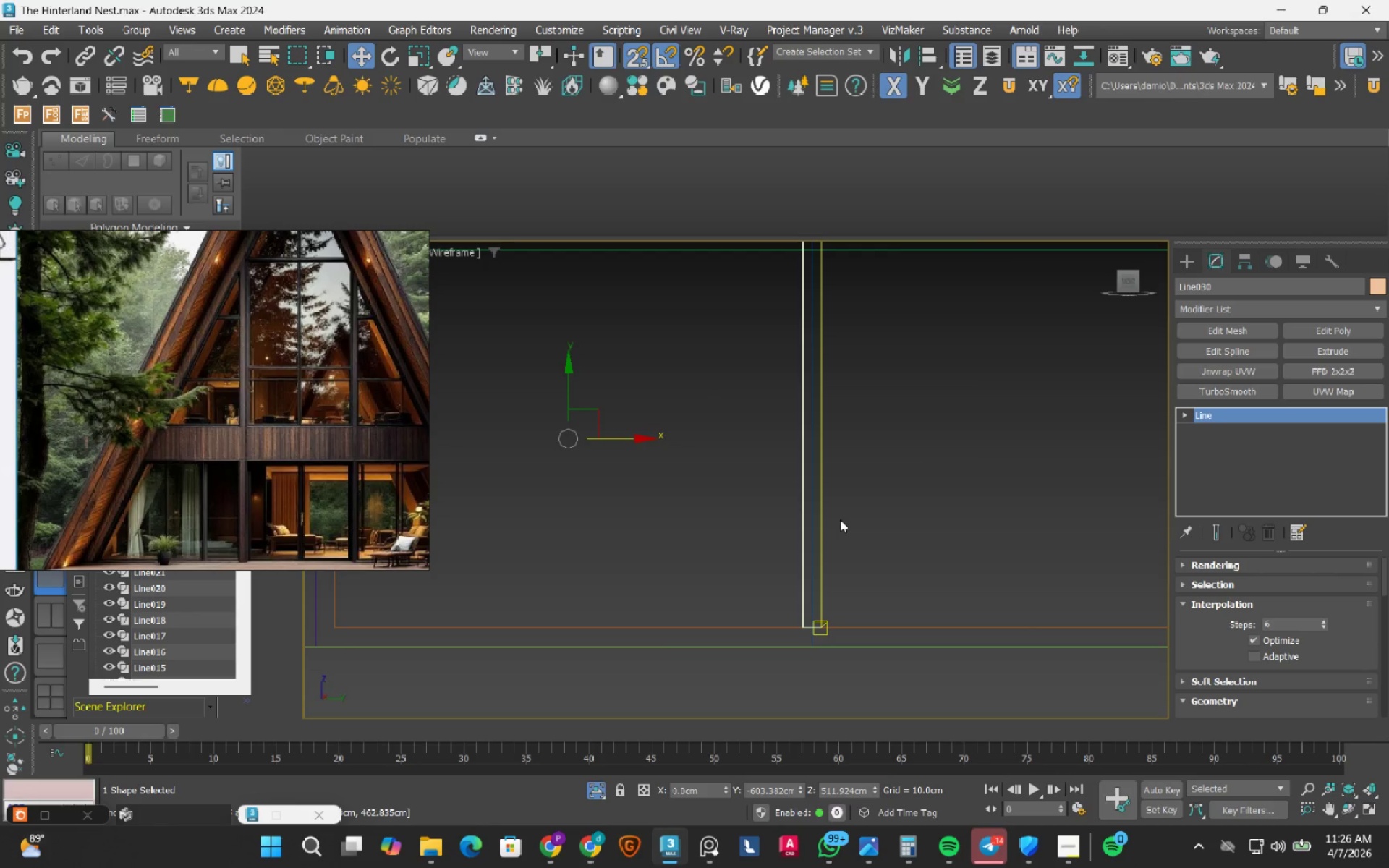 
scroll: coordinate [840, 519], scroll_direction: down, amount: 2.0
 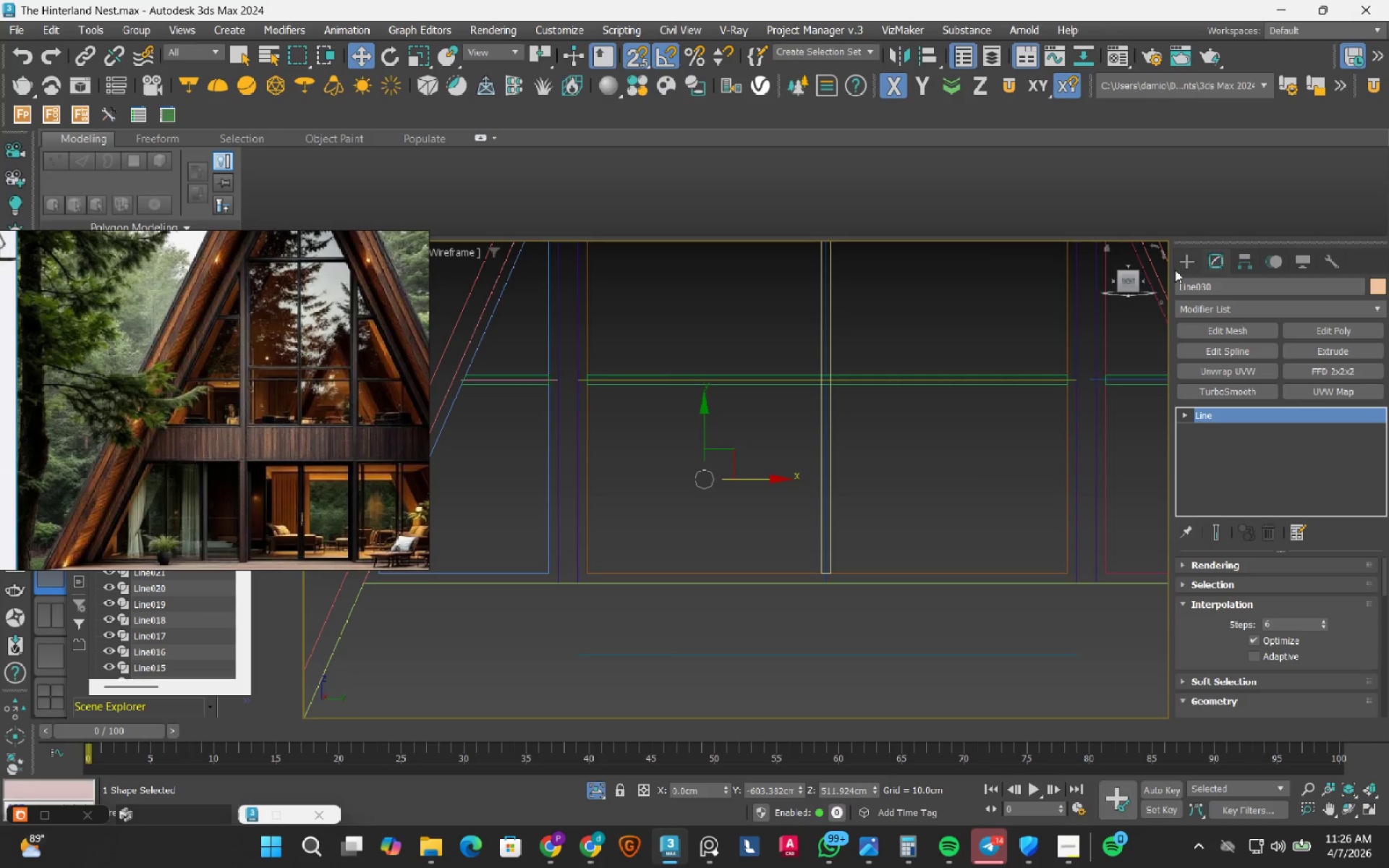 
left_click([1184, 260])
 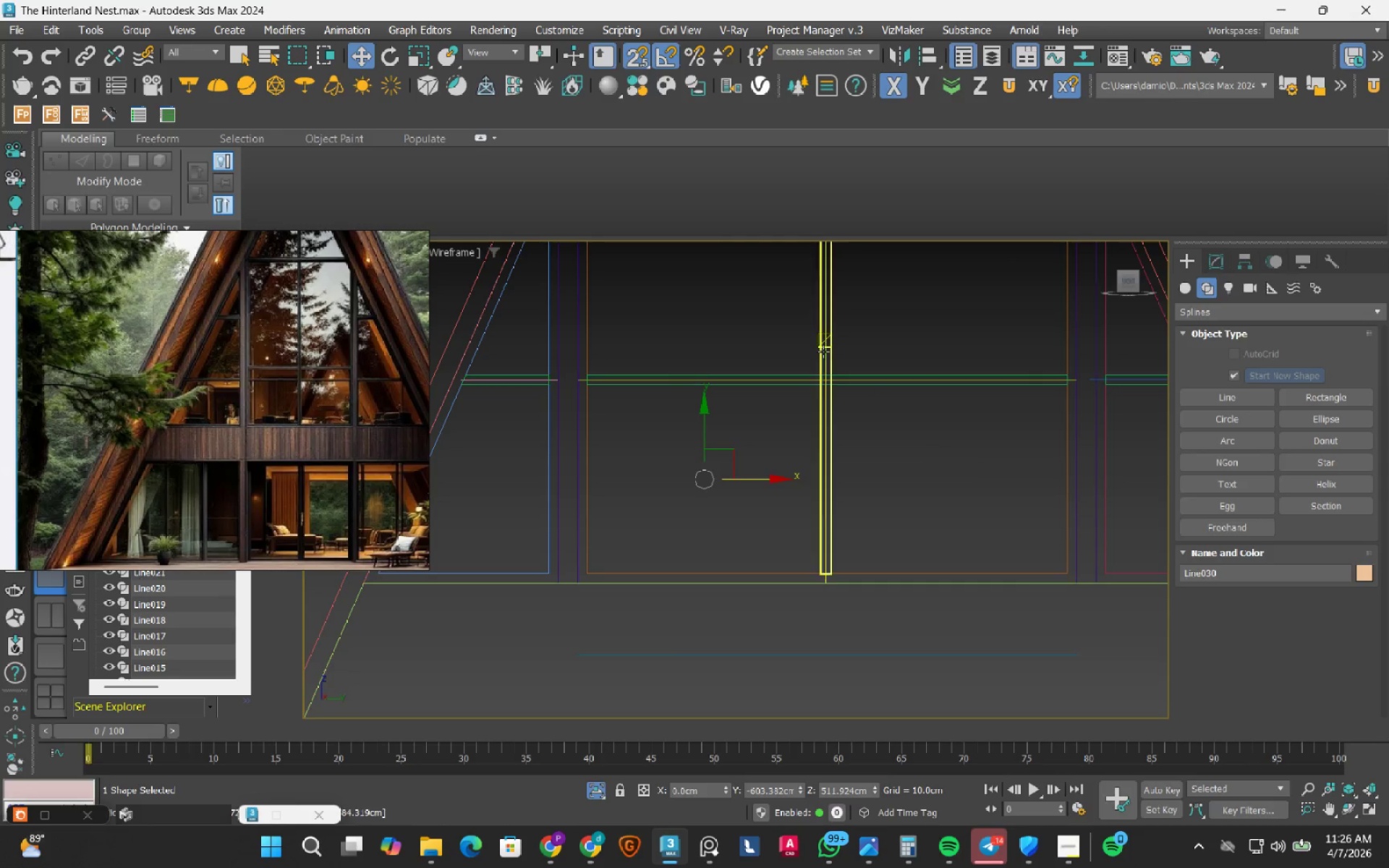 
scroll: coordinate [823, 352], scroll_direction: up, amount: 3.0
 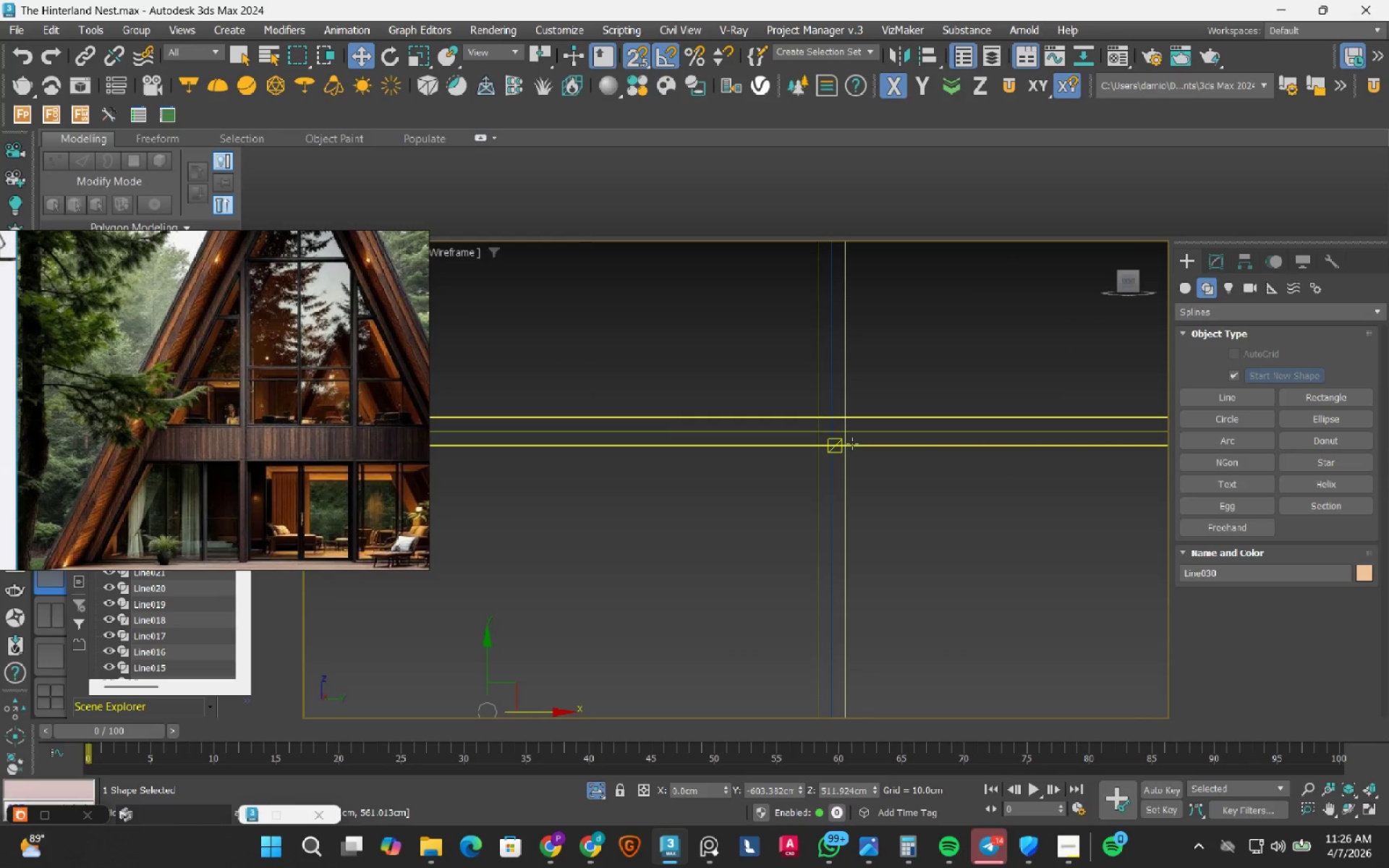 
scroll: coordinate [852, 443], scroll_direction: down, amount: 3.0
 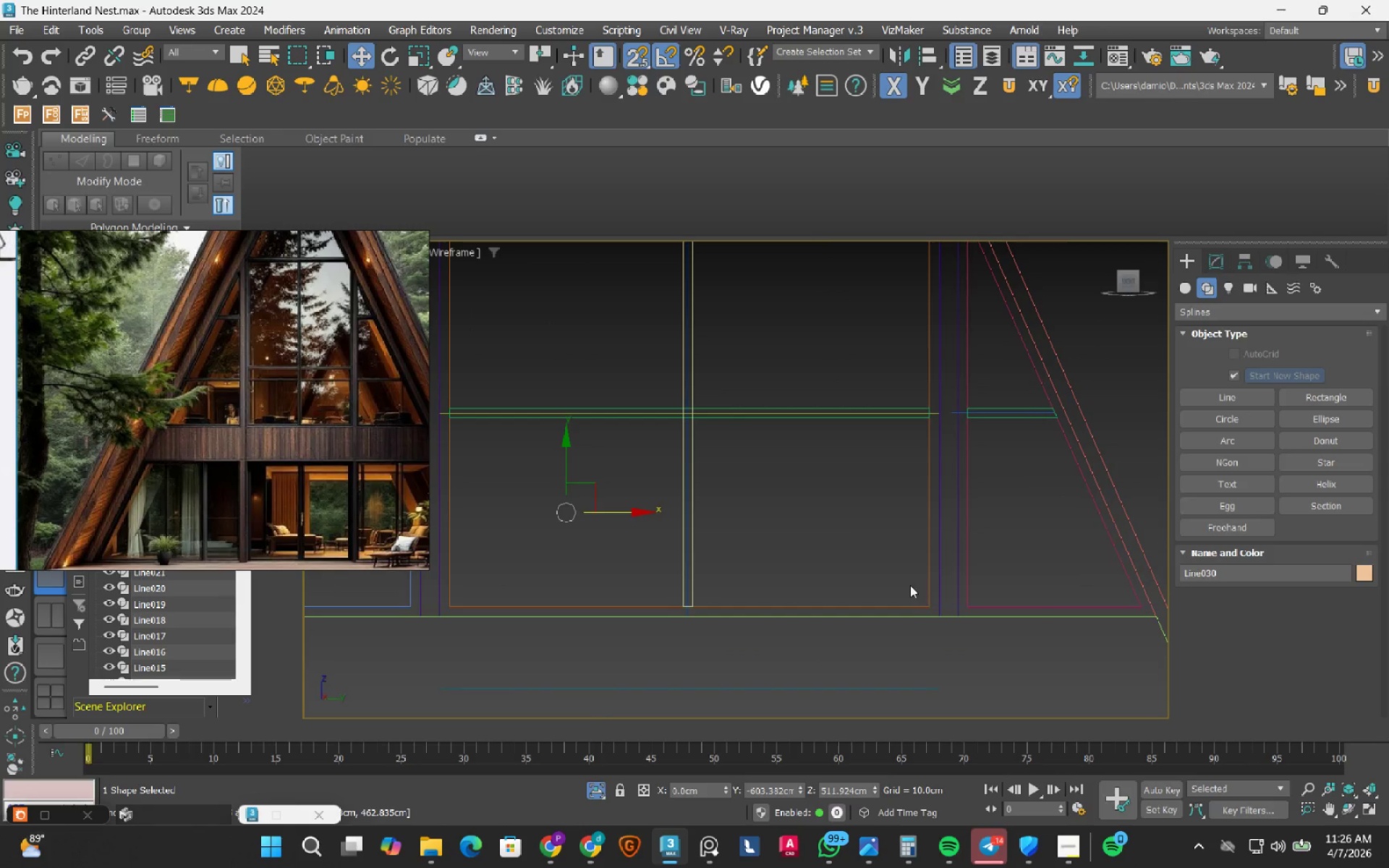 
scroll: coordinate [923, 595], scroll_direction: up, amount: 3.0
 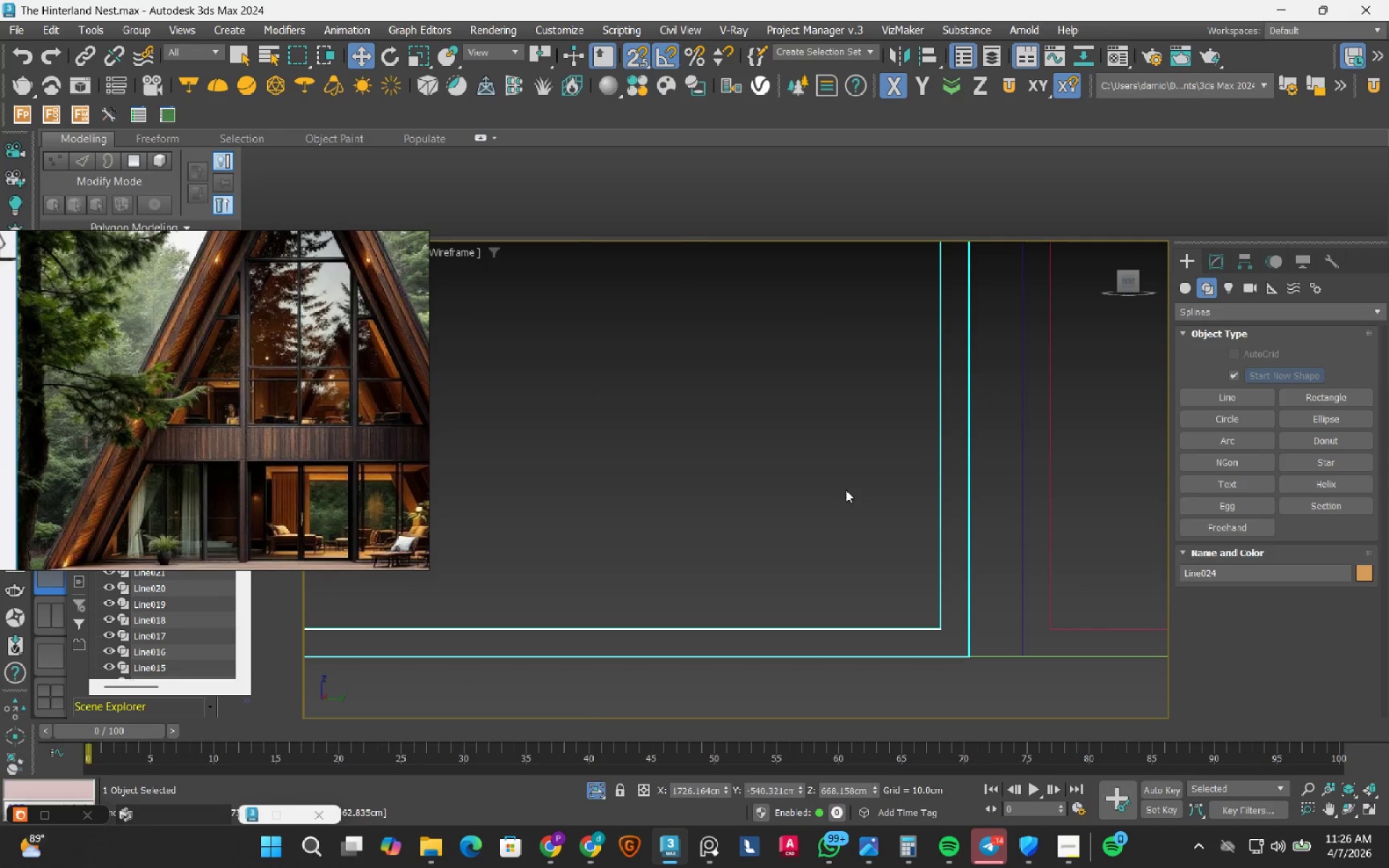 
left_click([1243, 399])
 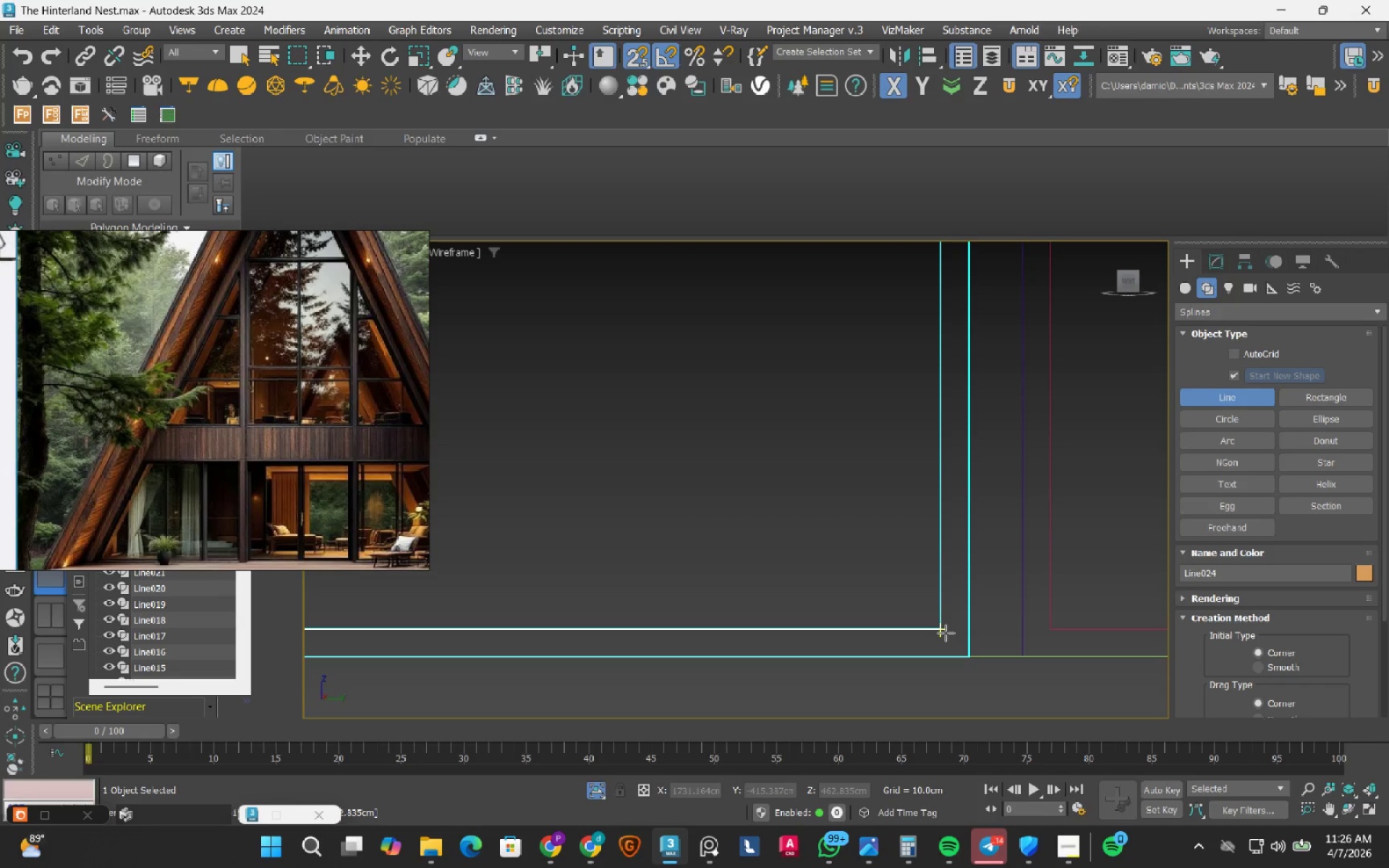 
left_click_drag(start_coordinate=[946, 633], to_coordinate=[939, 616])
 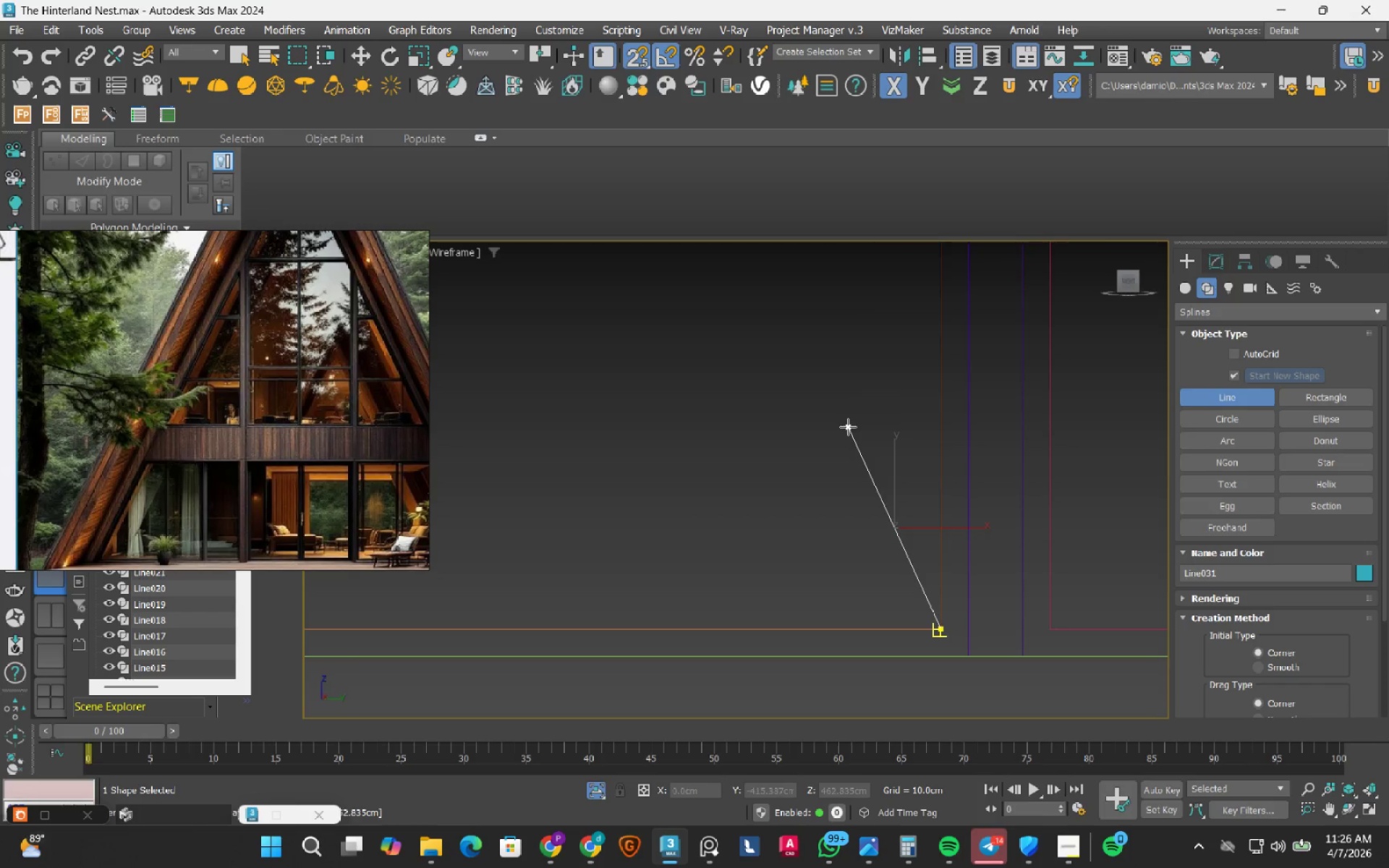 
scroll: coordinate [848, 427], scroll_direction: down, amount: 2.0
 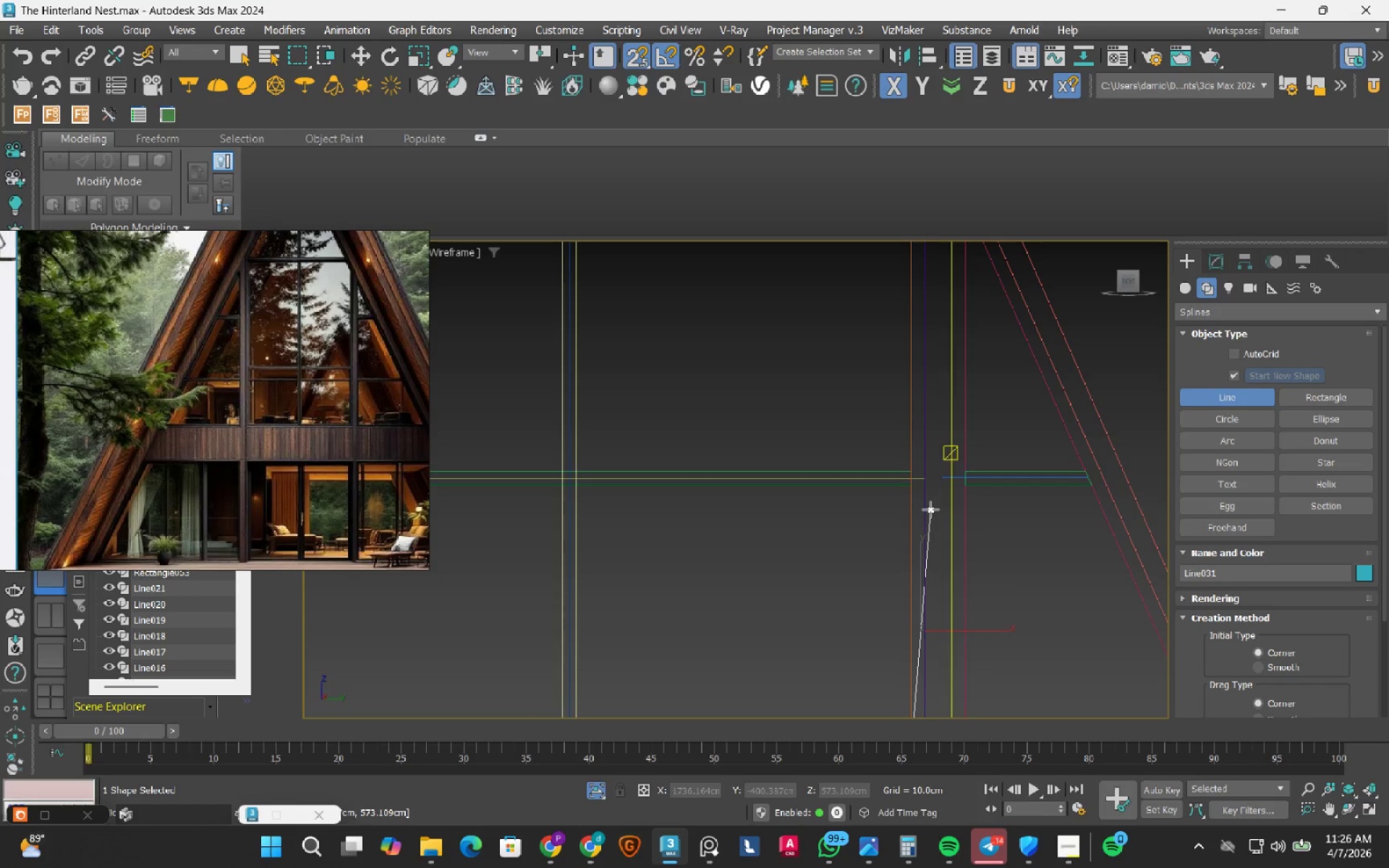 
scroll: coordinate [906, 493], scroll_direction: up, amount: 3.0
 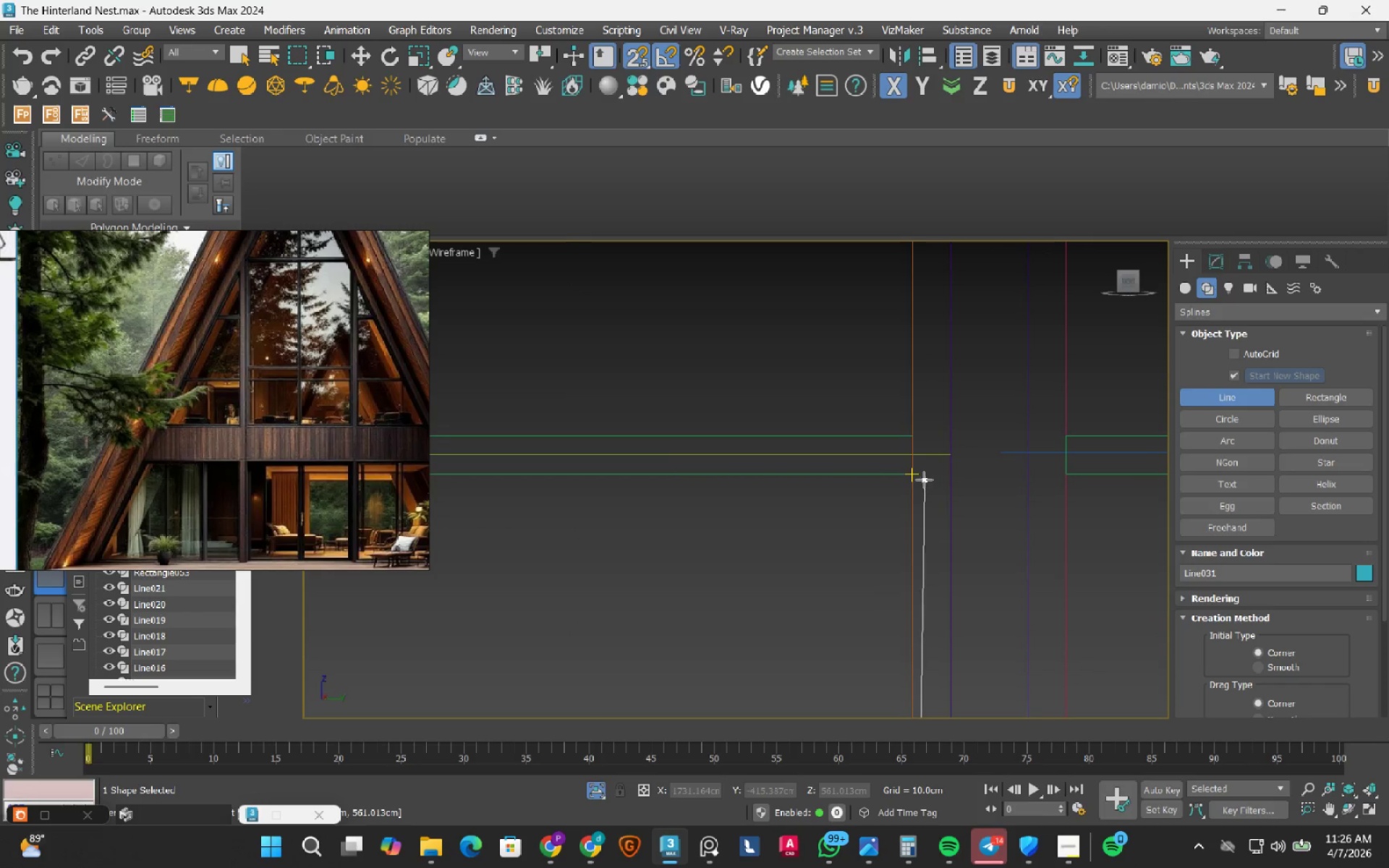 
left_click([924, 480])
 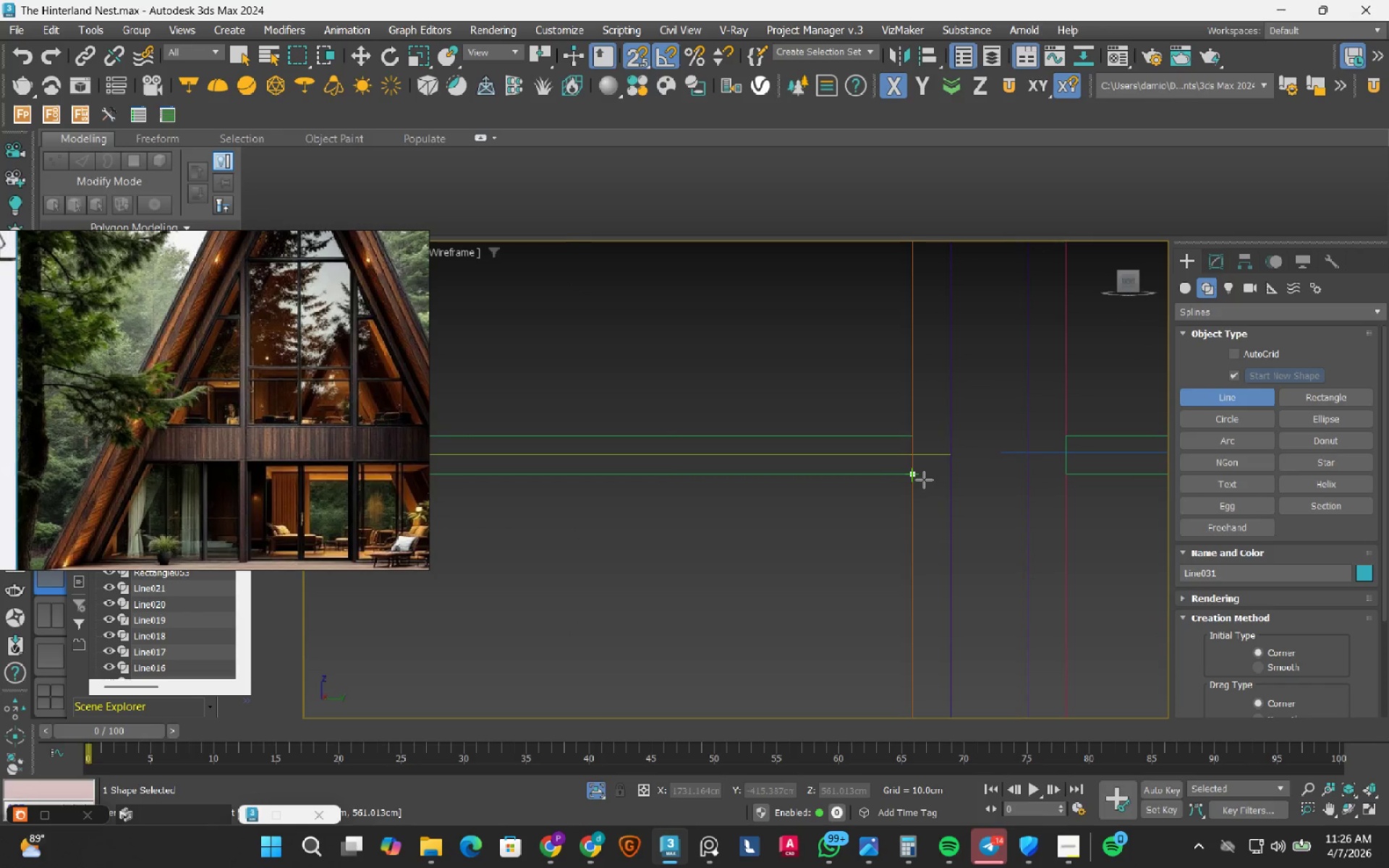 
scroll: coordinate [891, 495], scroll_direction: down, amount: 1.0
 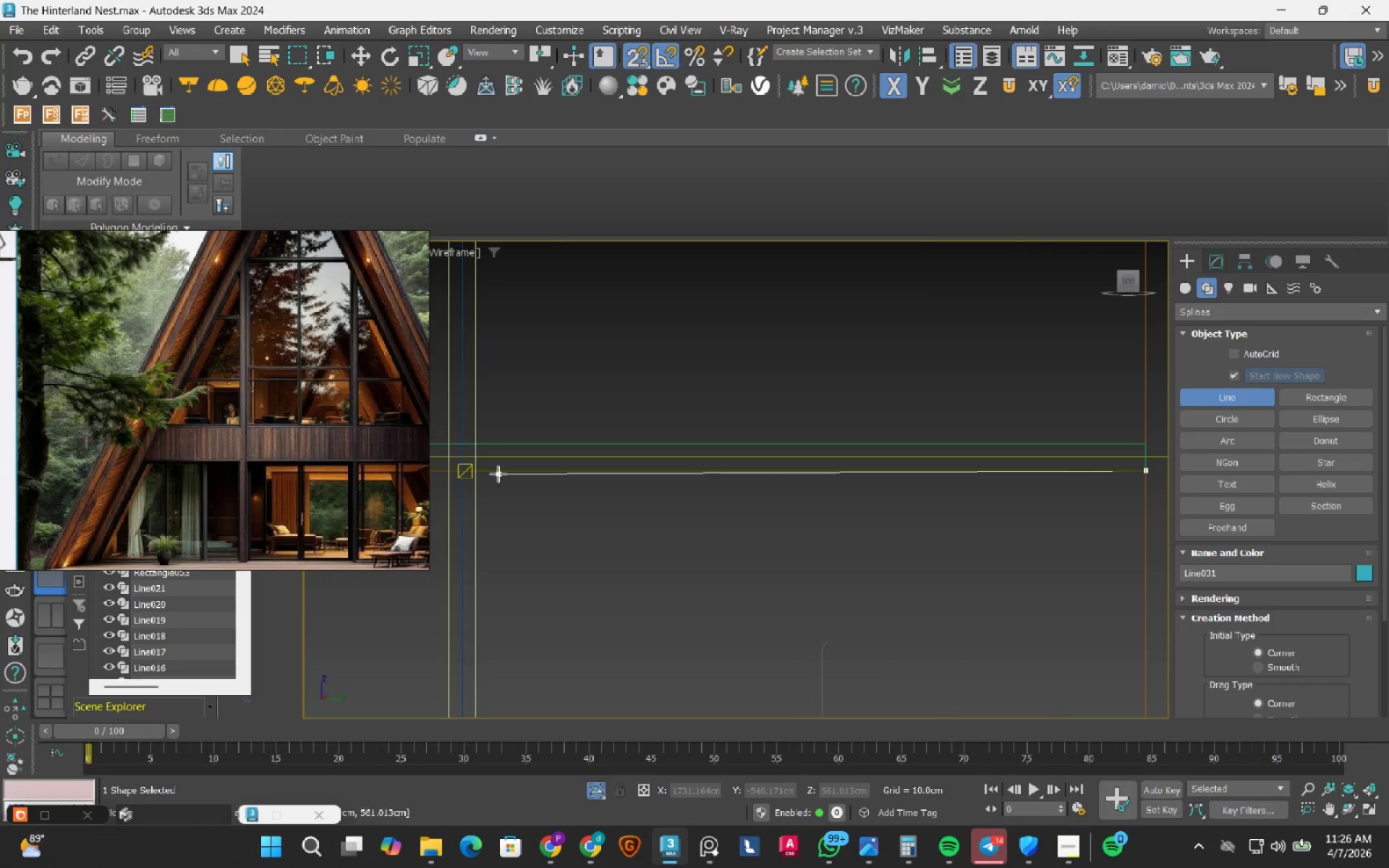 
left_click([497, 474])
 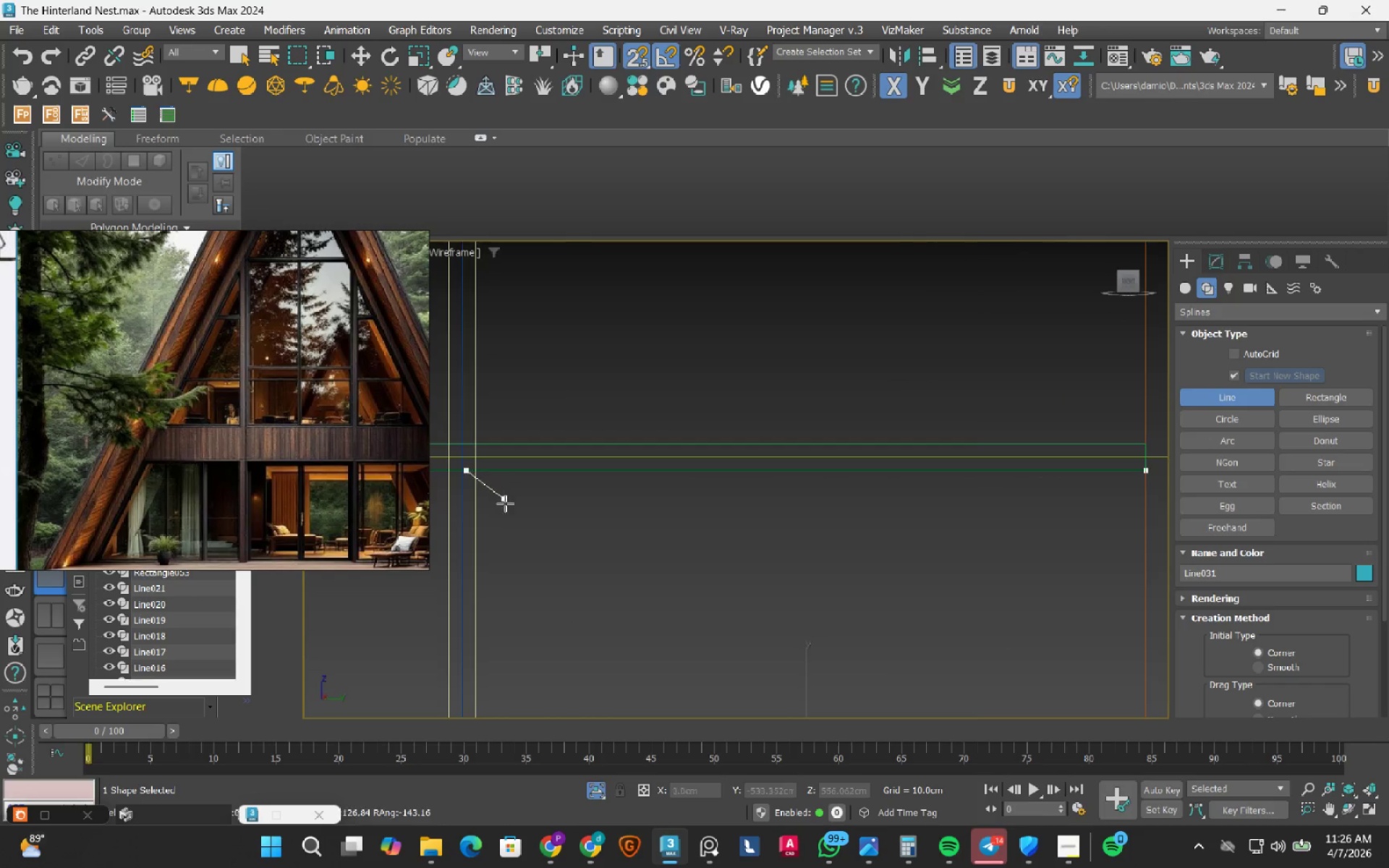 
scroll: coordinate [504, 498], scroll_direction: down, amount: 1.0
 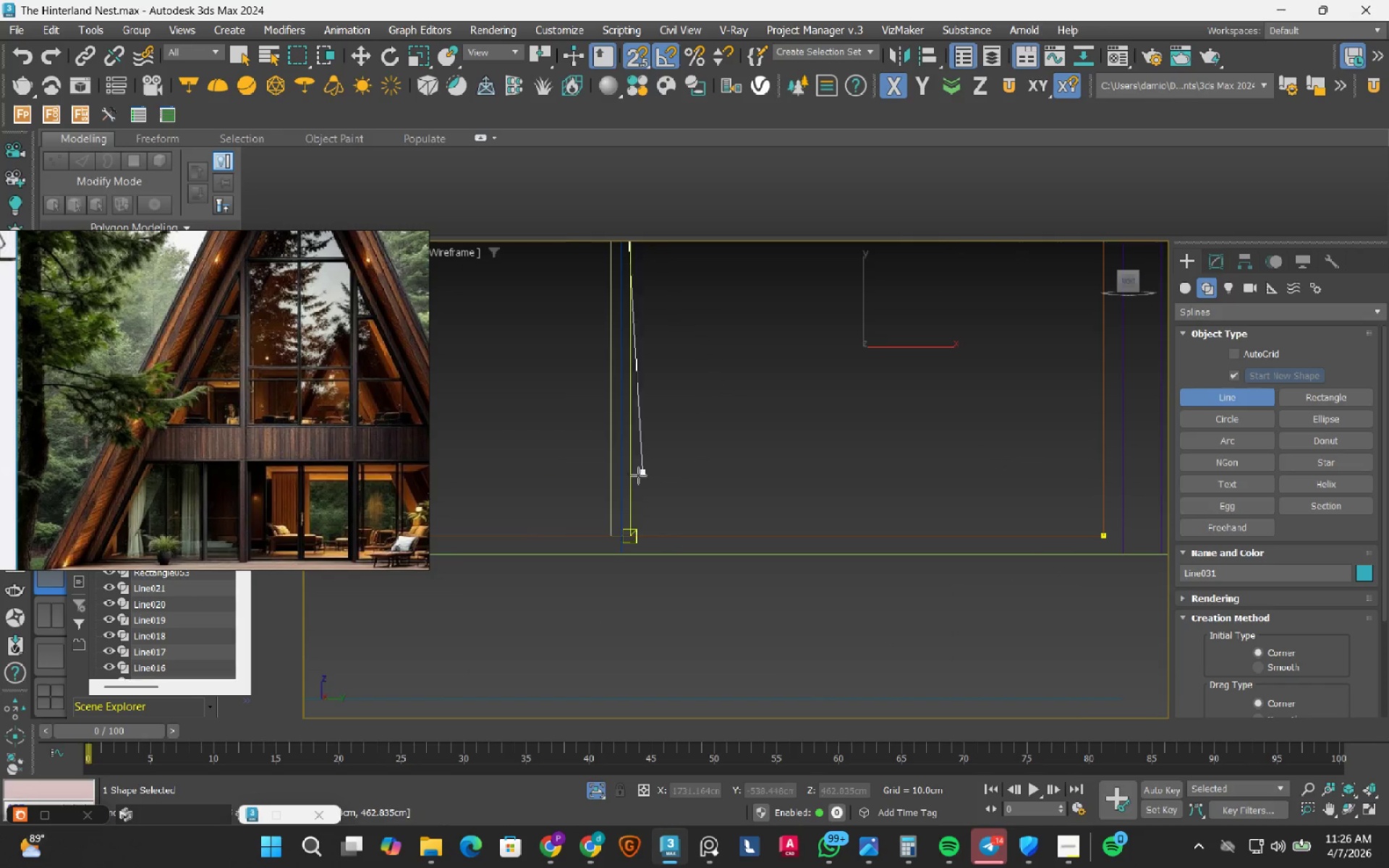 
scroll: coordinate [616, 525], scroll_direction: up, amount: 2.0
 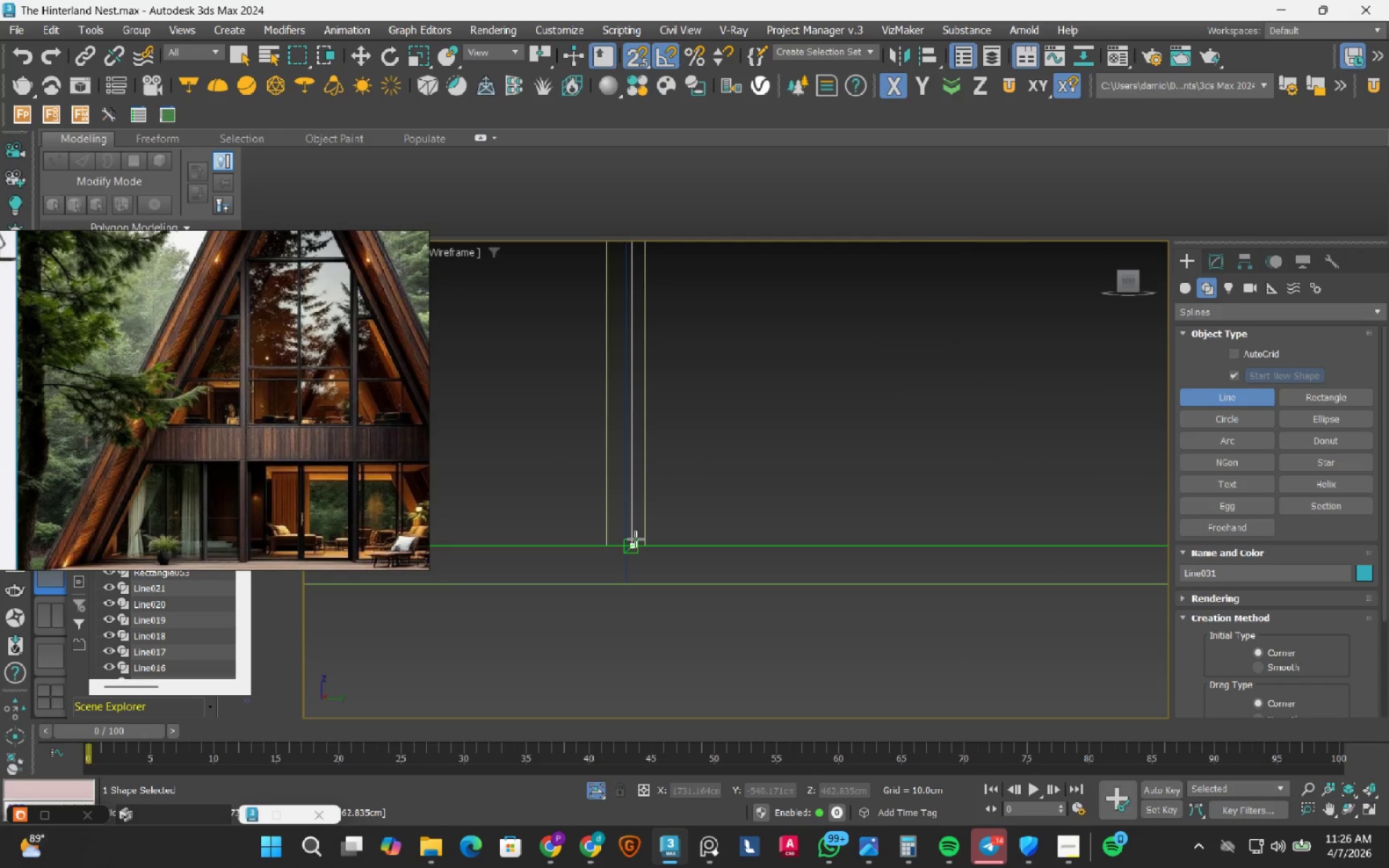 
left_click([635, 539])
 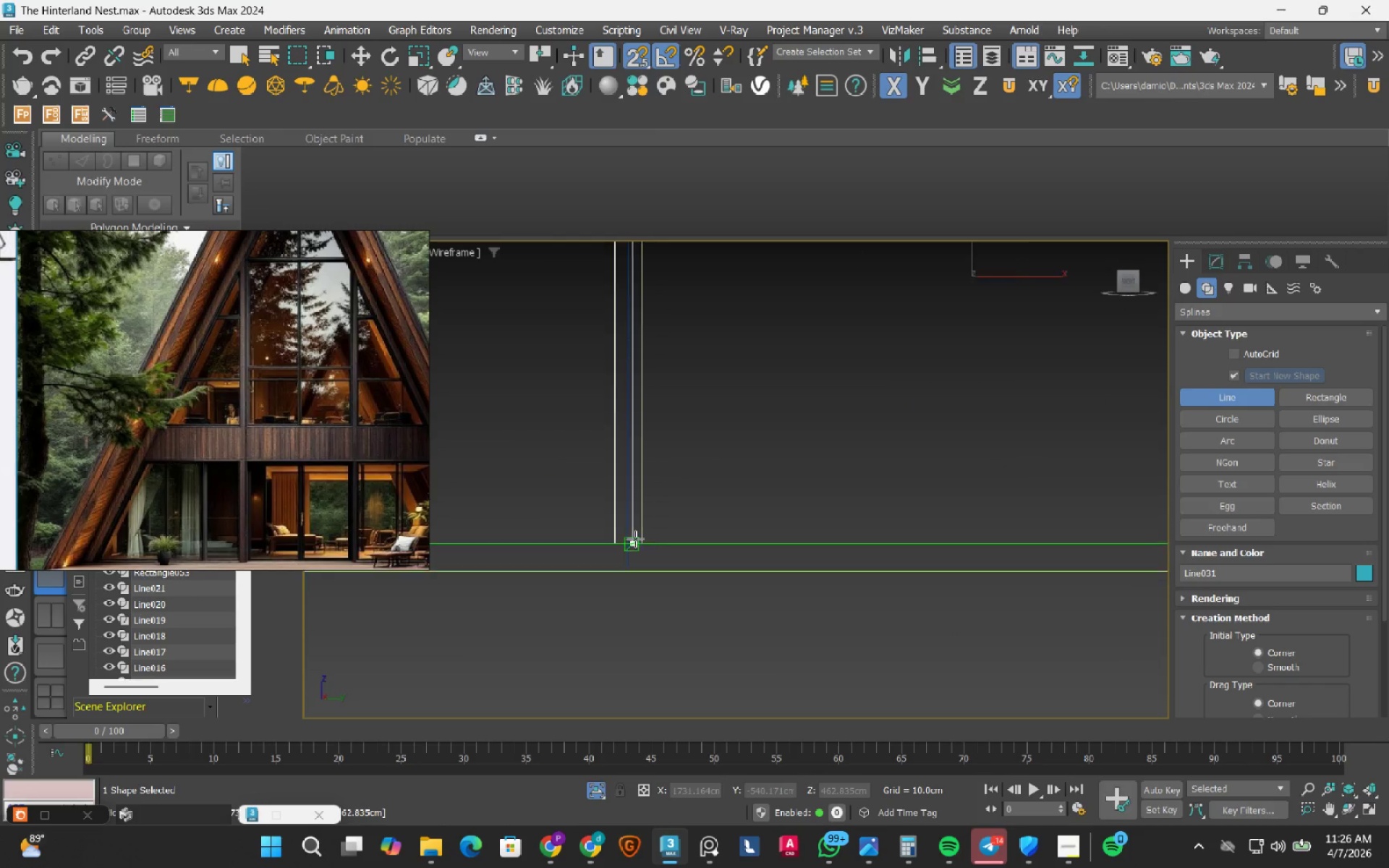 
scroll: coordinate [635, 539], scroll_direction: down, amount: 3.0
 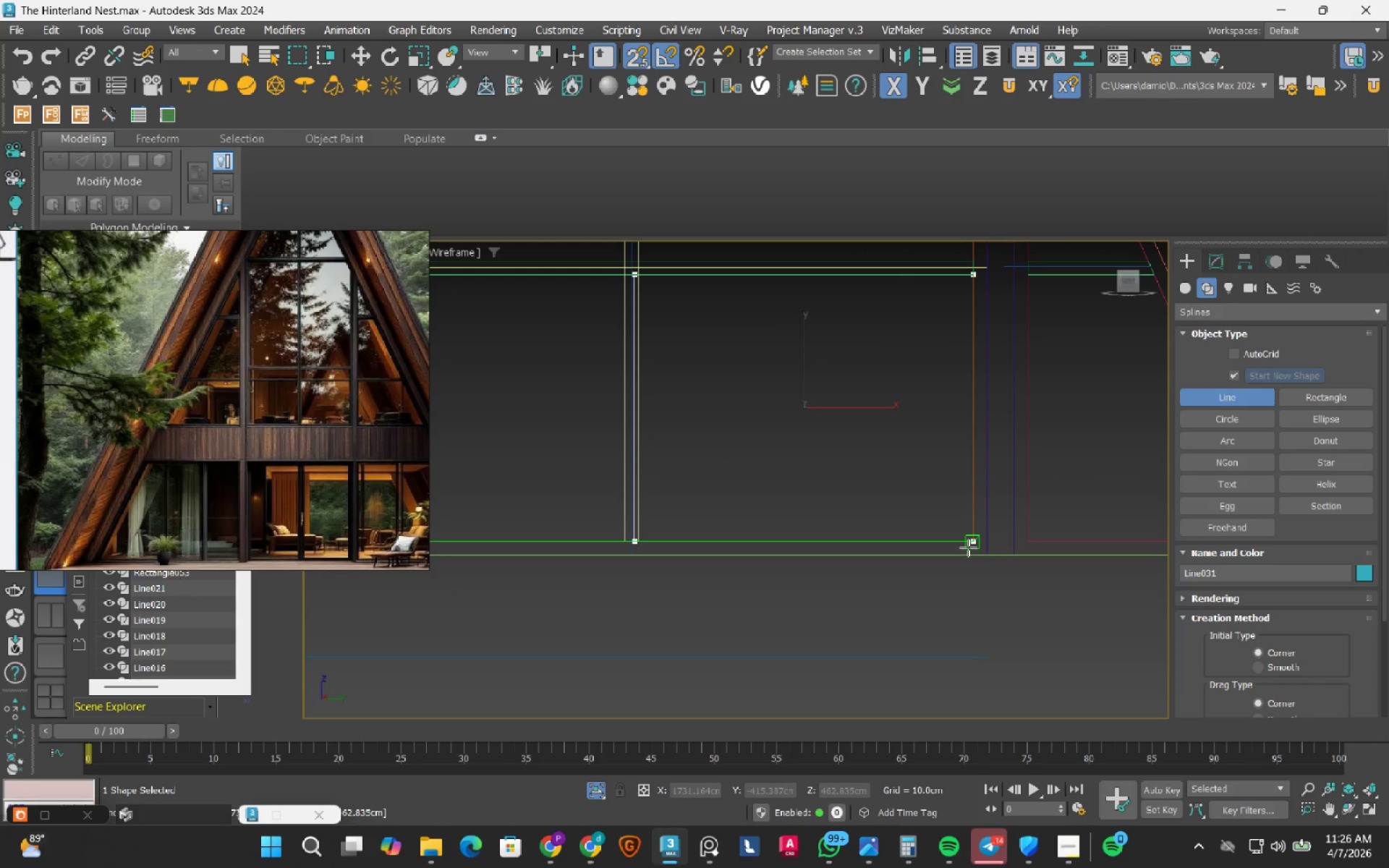 
left_click([968, 548])
 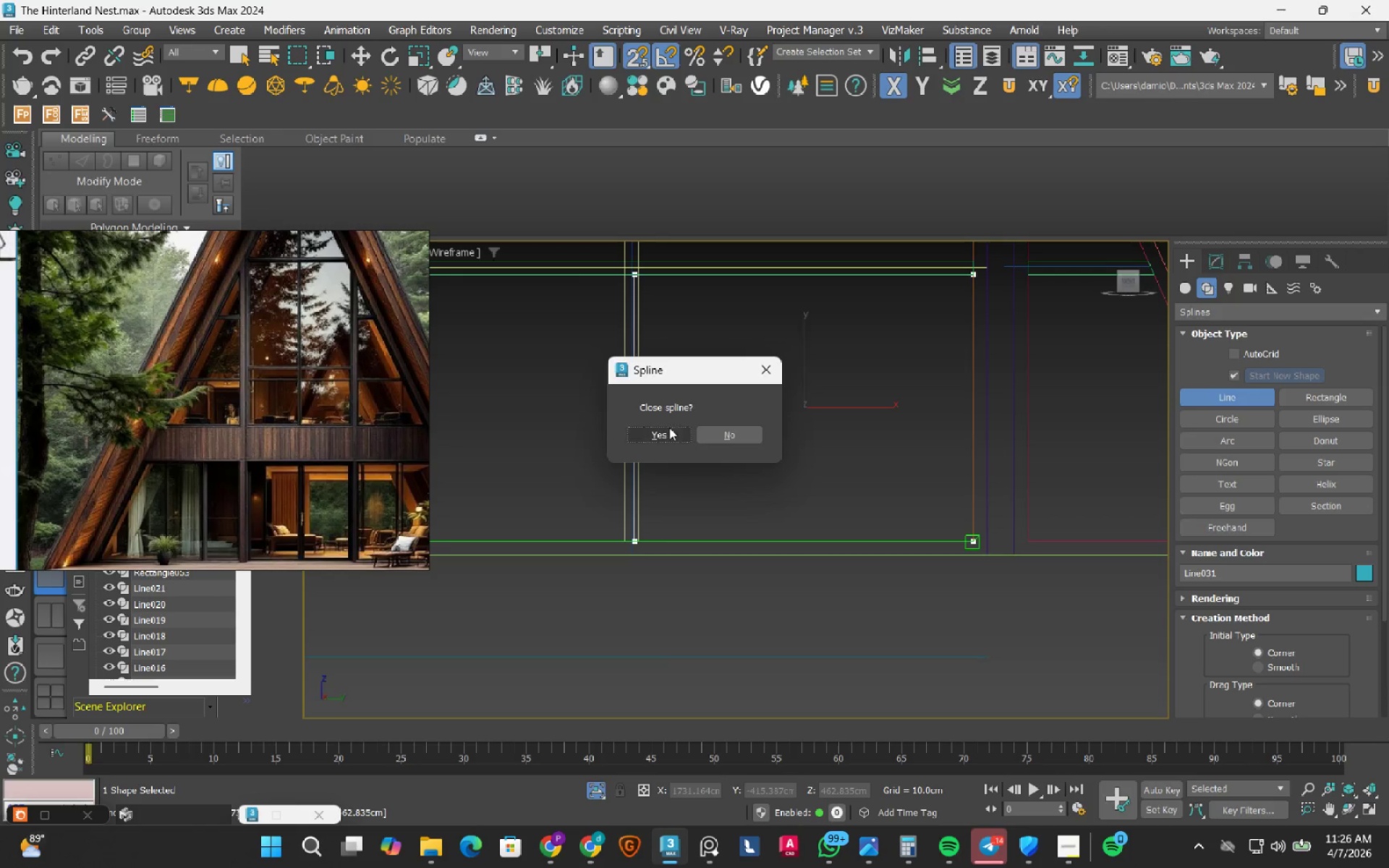 
left_click([674, 436])
 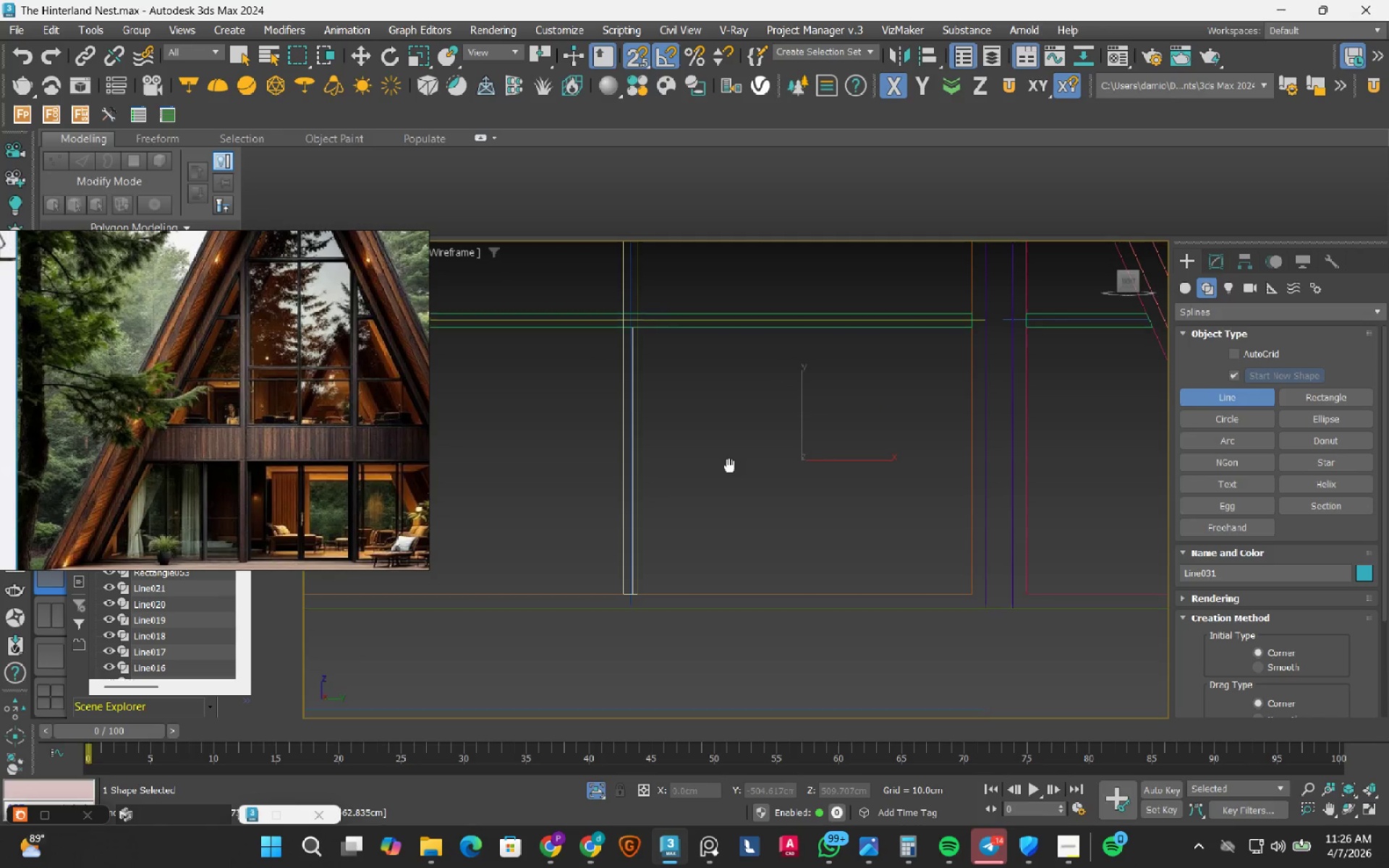 
key(1)
 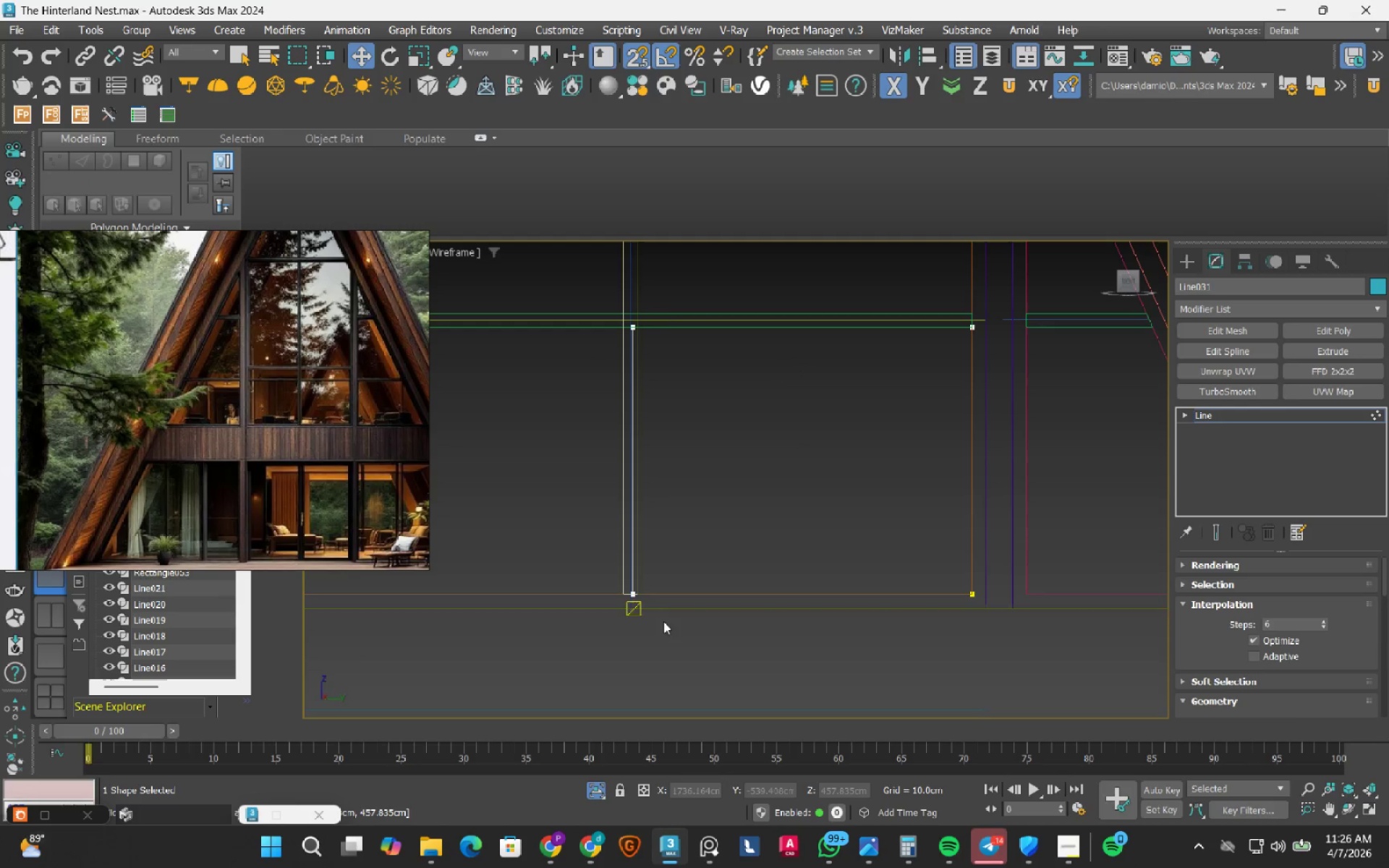 
left_click_drag(start_coordinate=[660, 639], to_coordinate=[593, 292])
 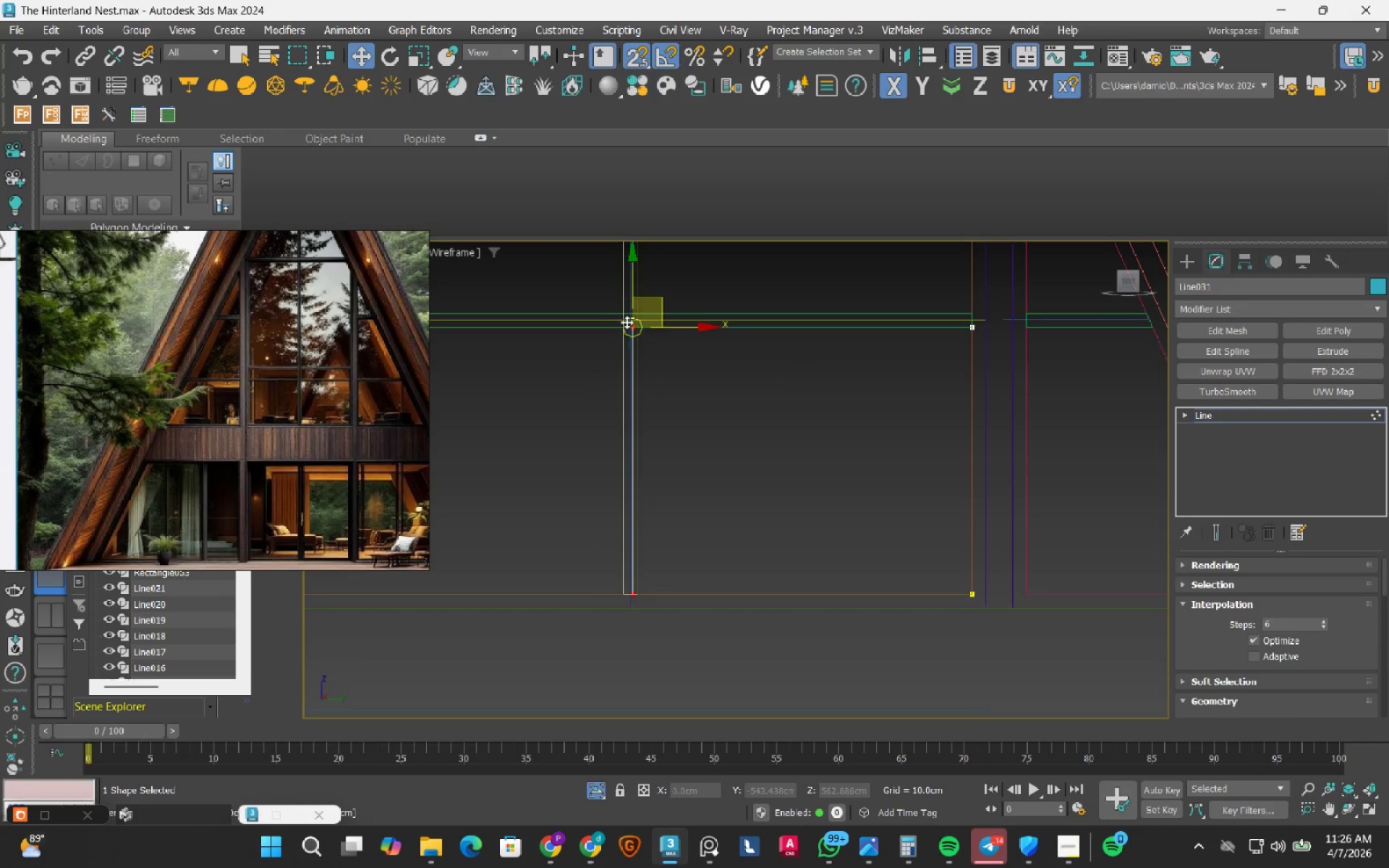 
scroll: coordinate [670, 336], scroll_direction: up, amount: 4.0
 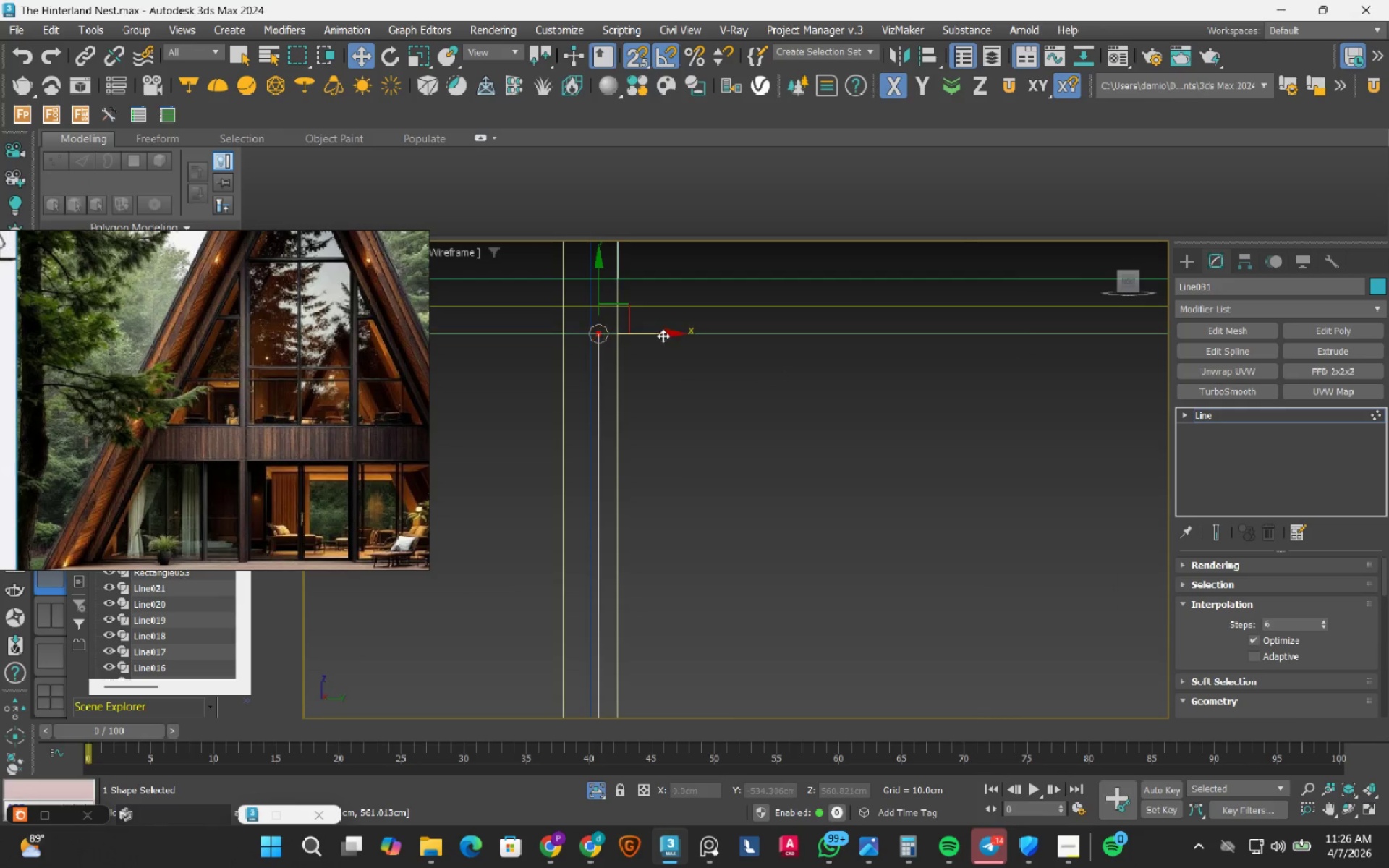 
left_click_drag(start_coordinate=[663, 336], to_coordinate=[624, 392])
 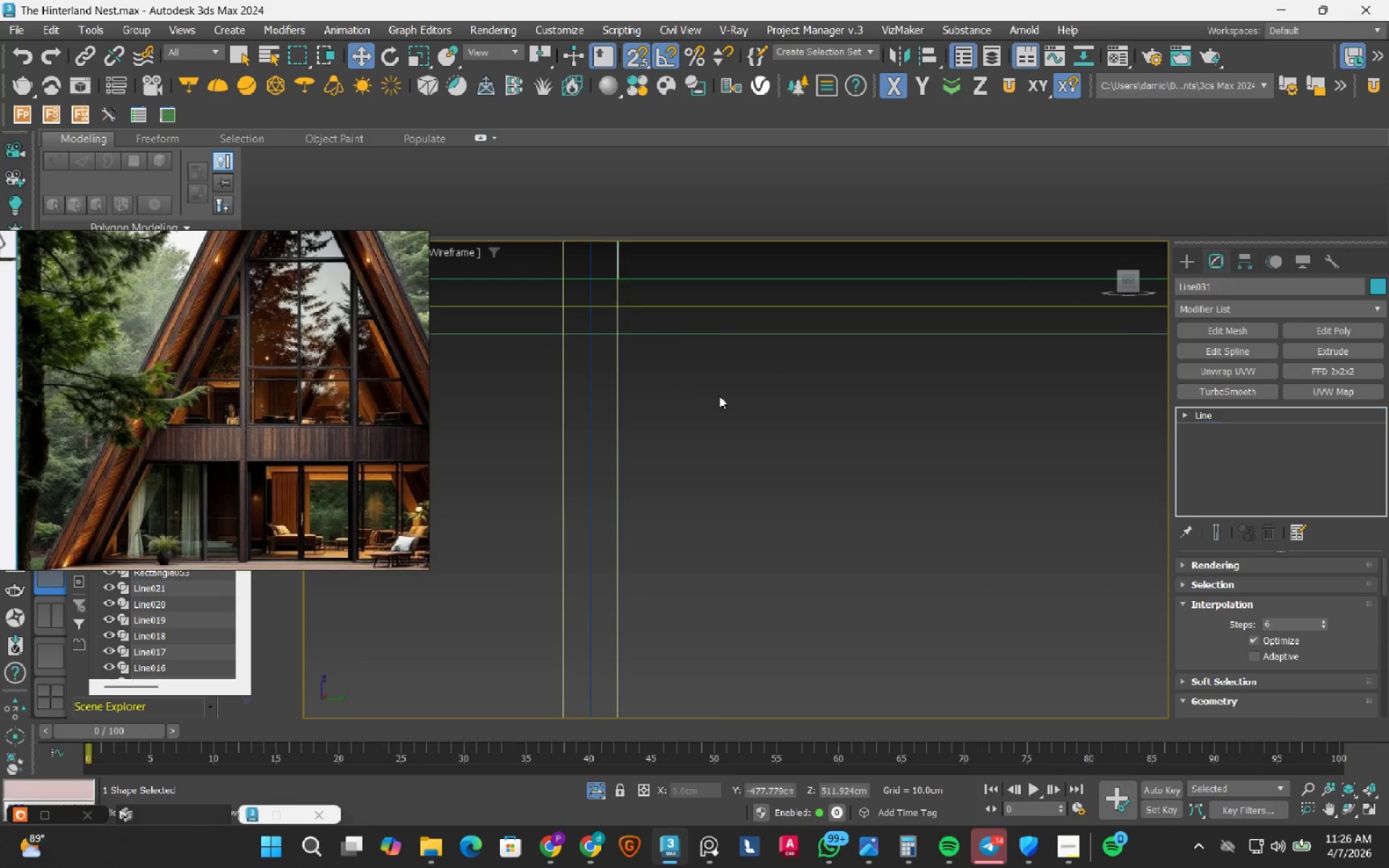 
key(1)
 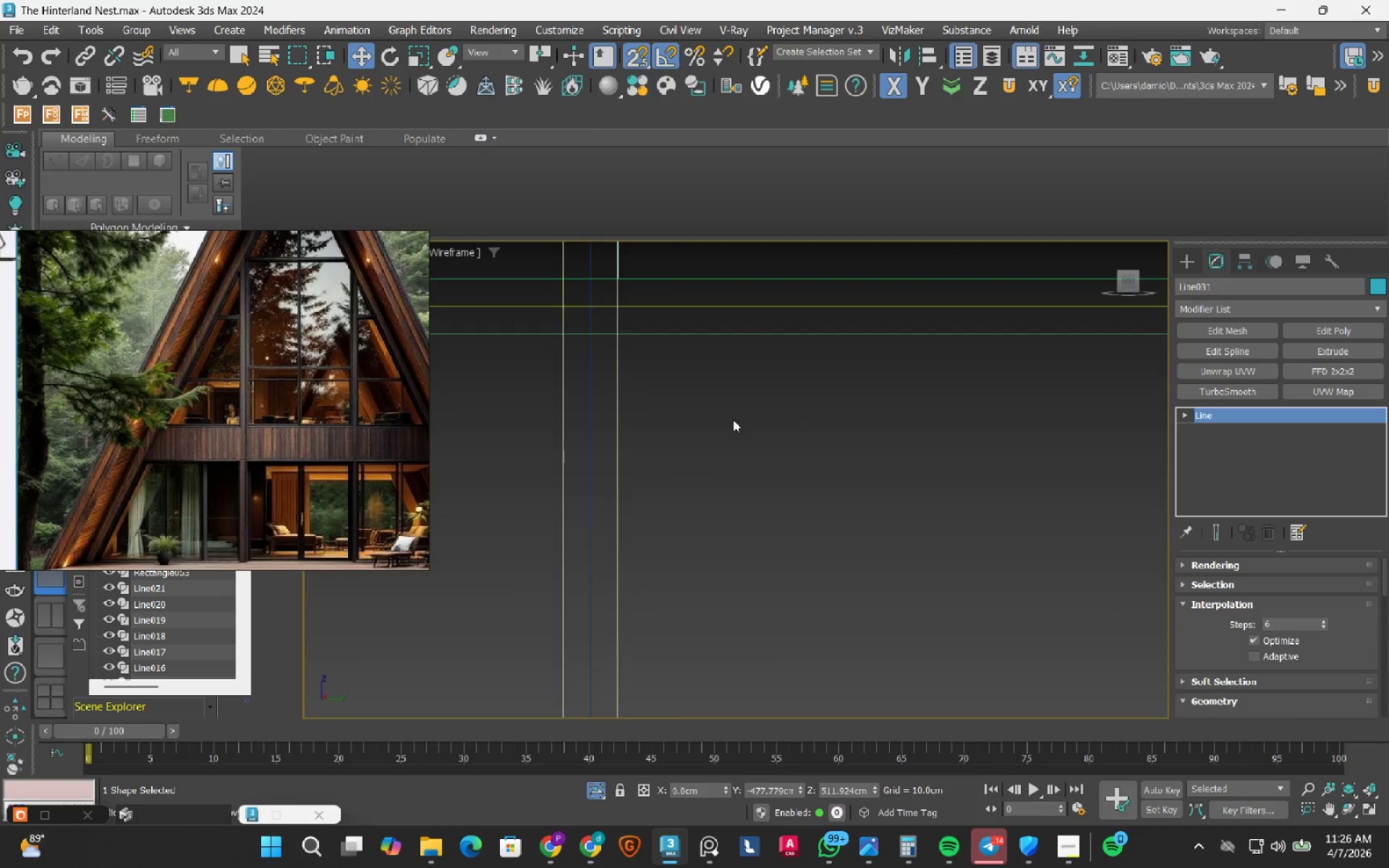 
scroll: coordinate [733, 420], scroll_direction: down, amount: 7.0
 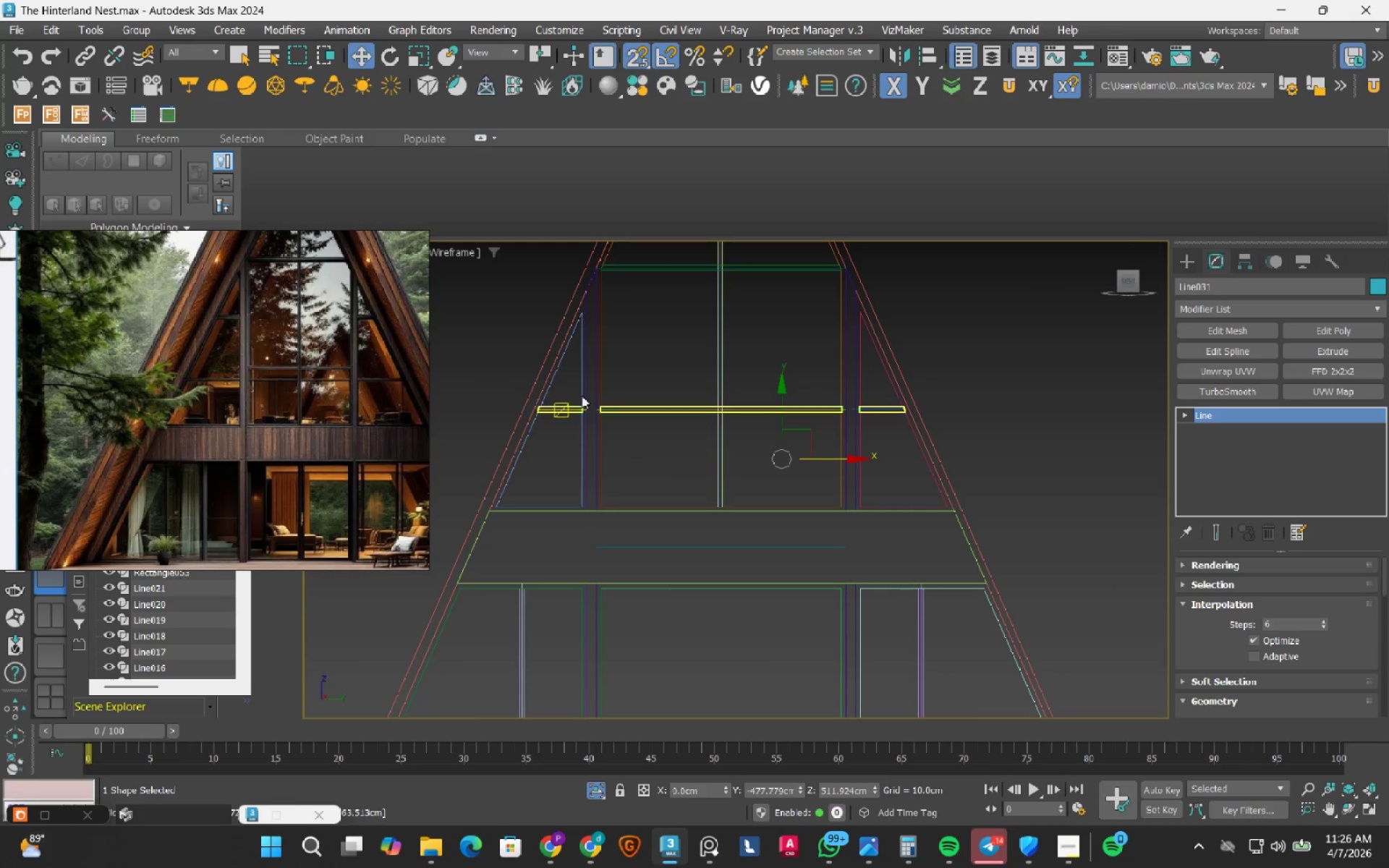 
scroll: coordinate [577, 391], scroll_direction: up, amount: 4.0
 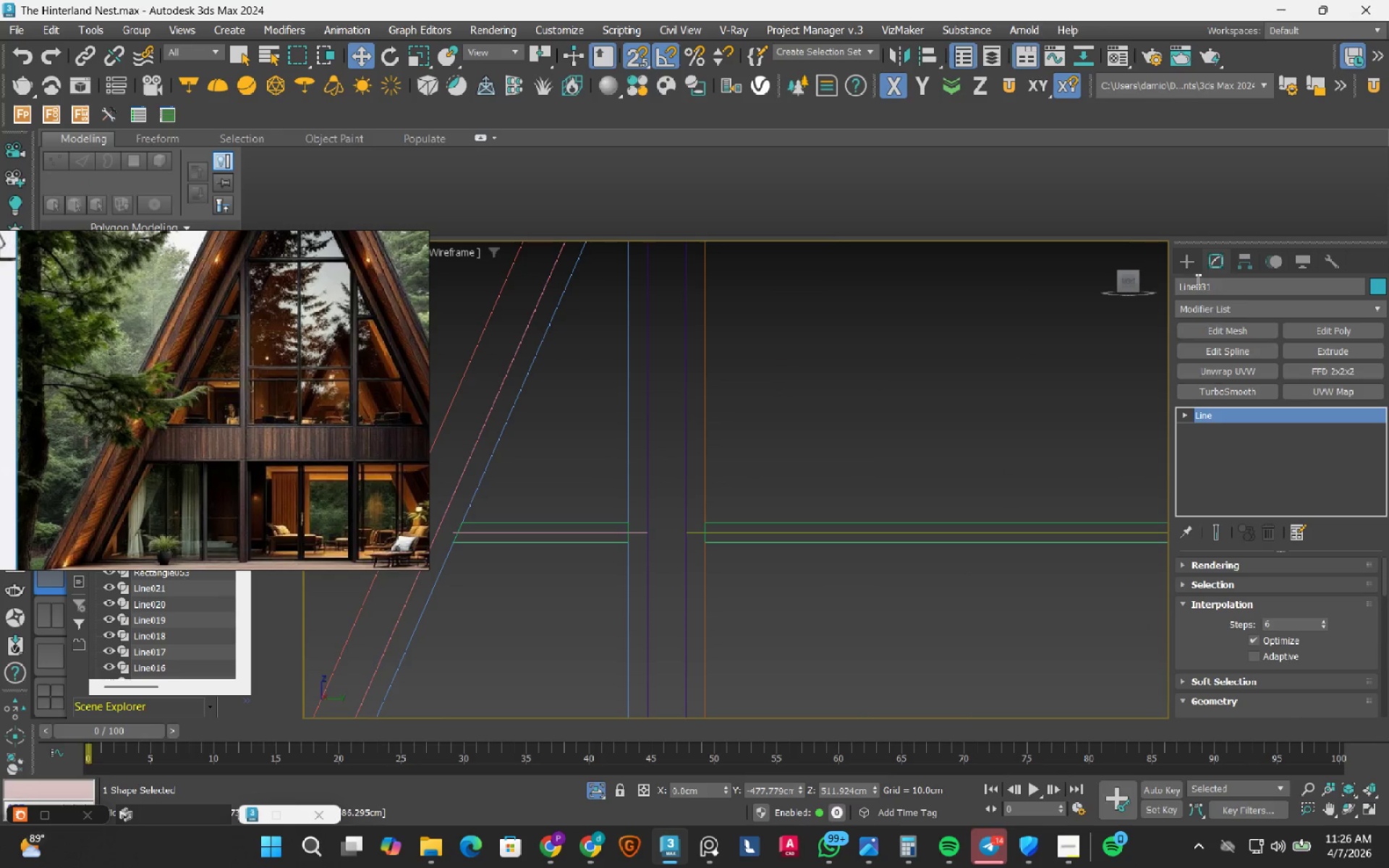 
left_click([1193, 257])
 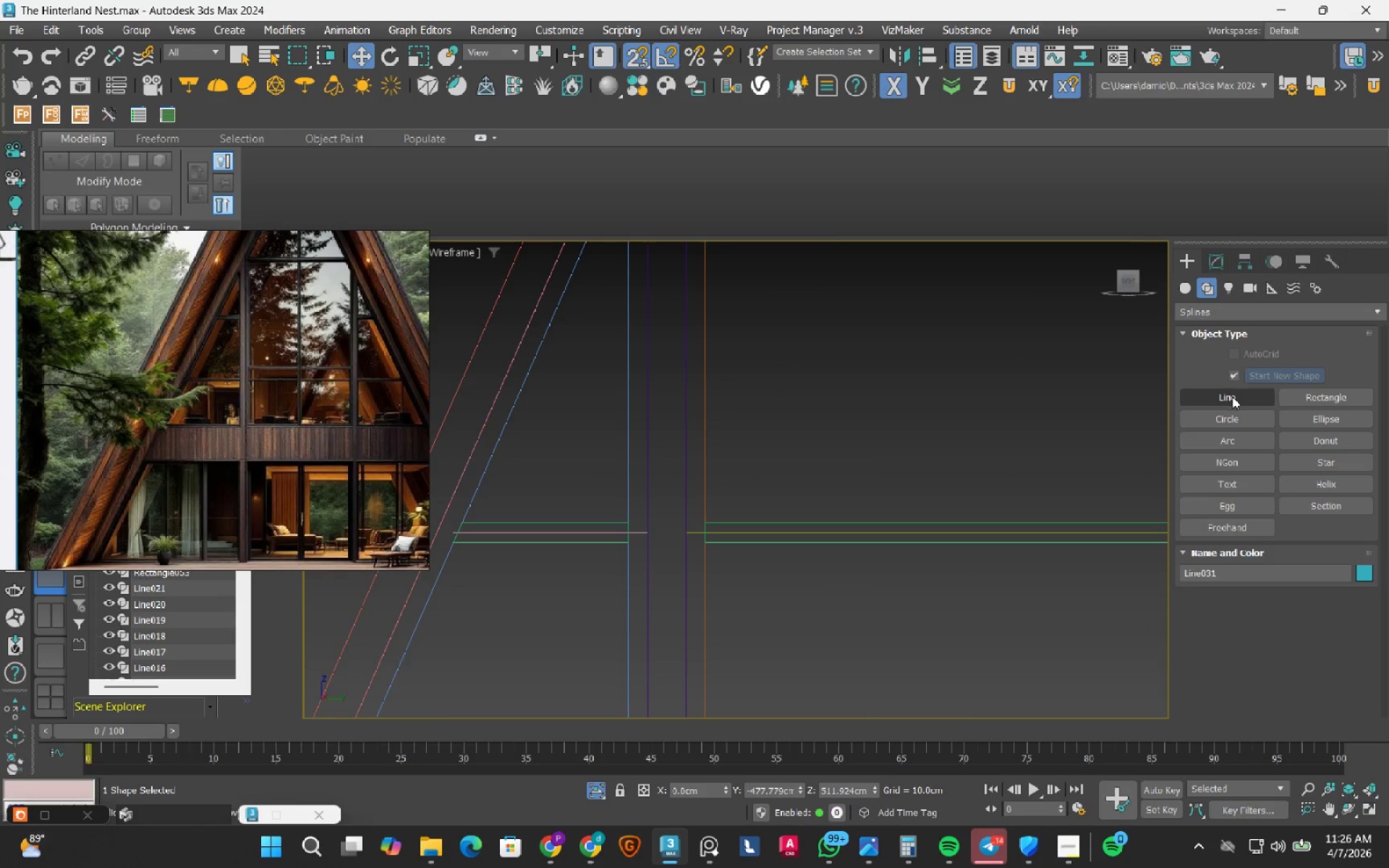 
left_click([1232, 396])
 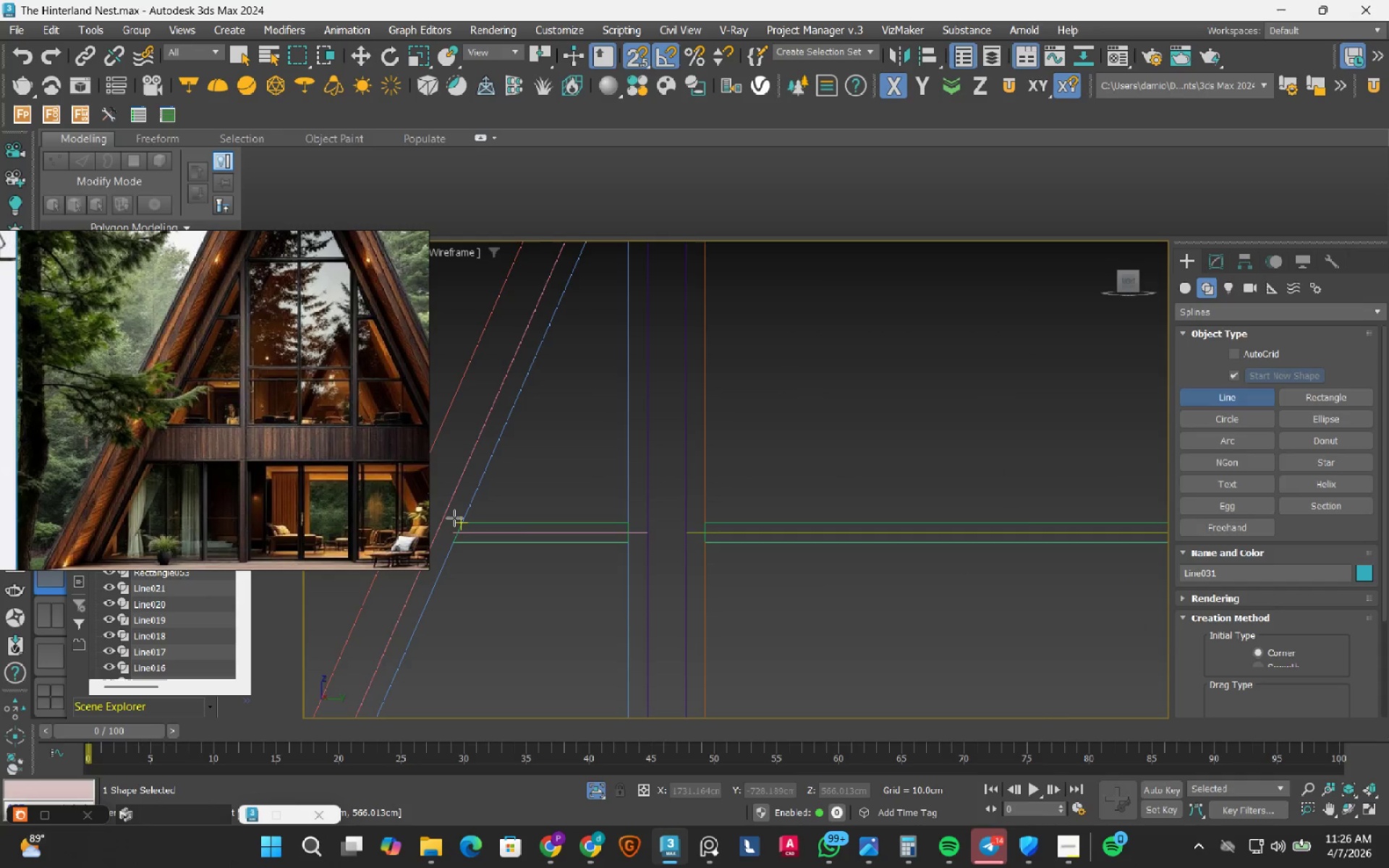 
scroll: coordinate [454, 518], scroll_direction: up, amount: 2.0
 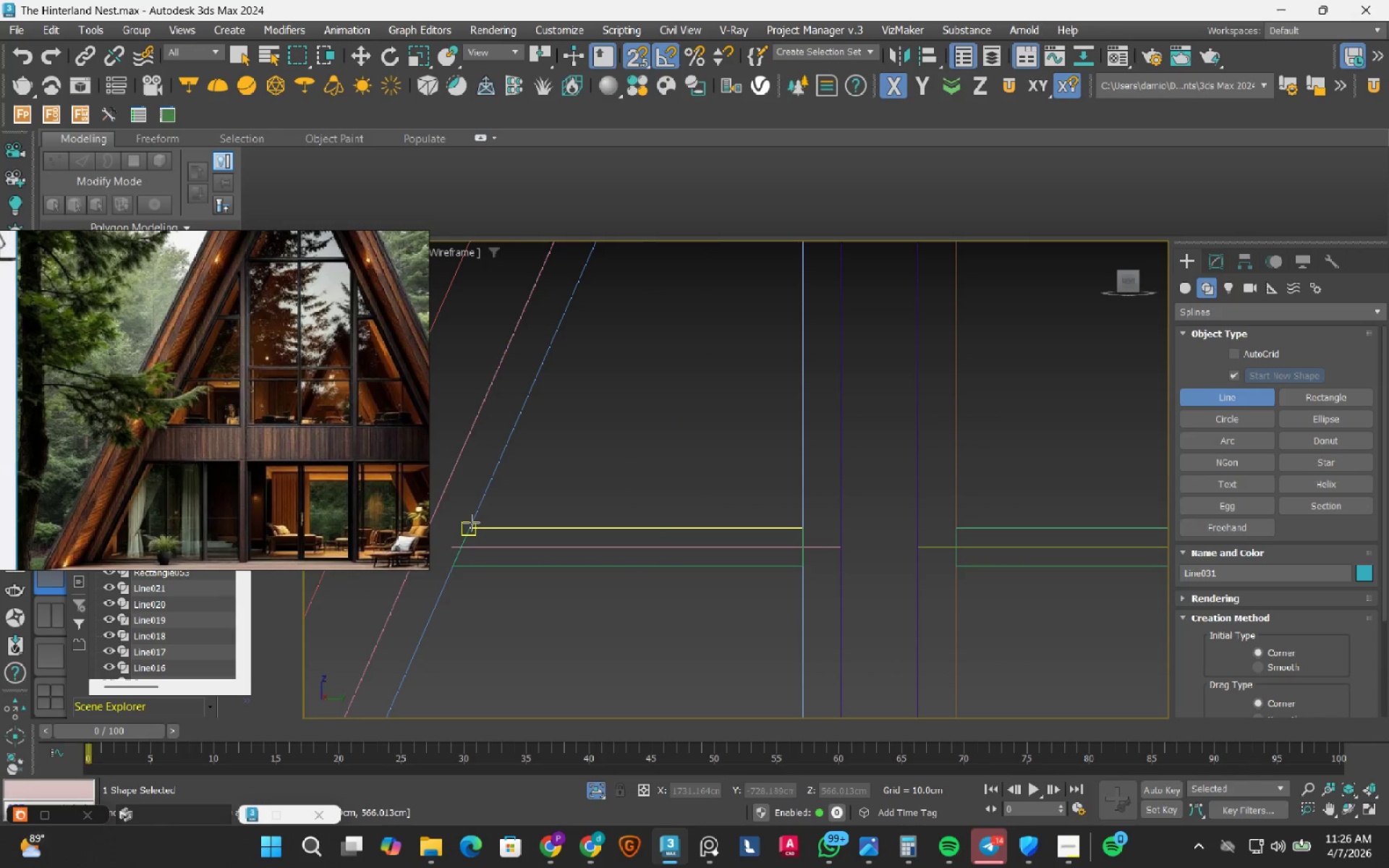 
left_click_drag(start_coordinate=[471, 522], to_coordinate=[494, 499])
 